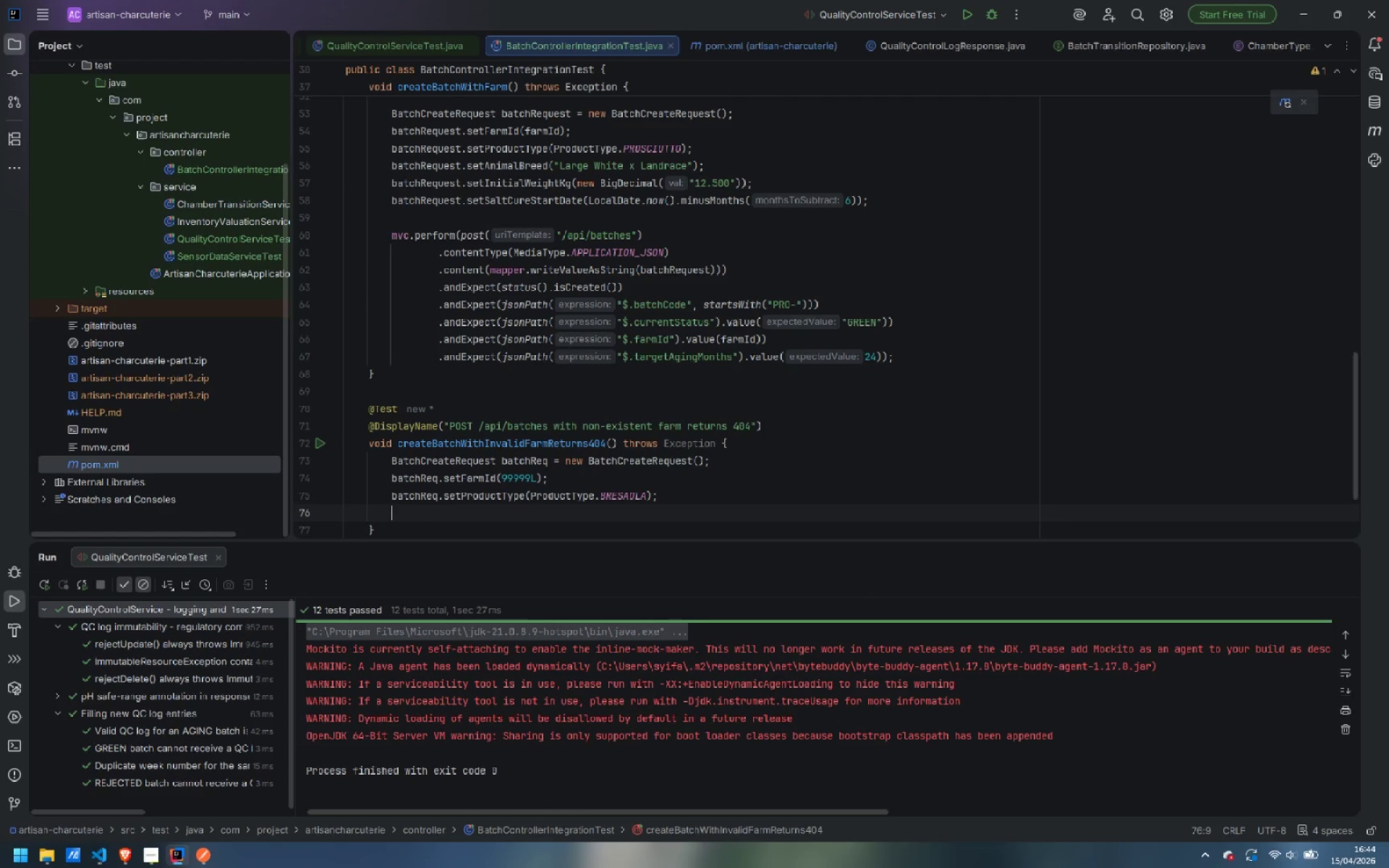 
type(ba)
 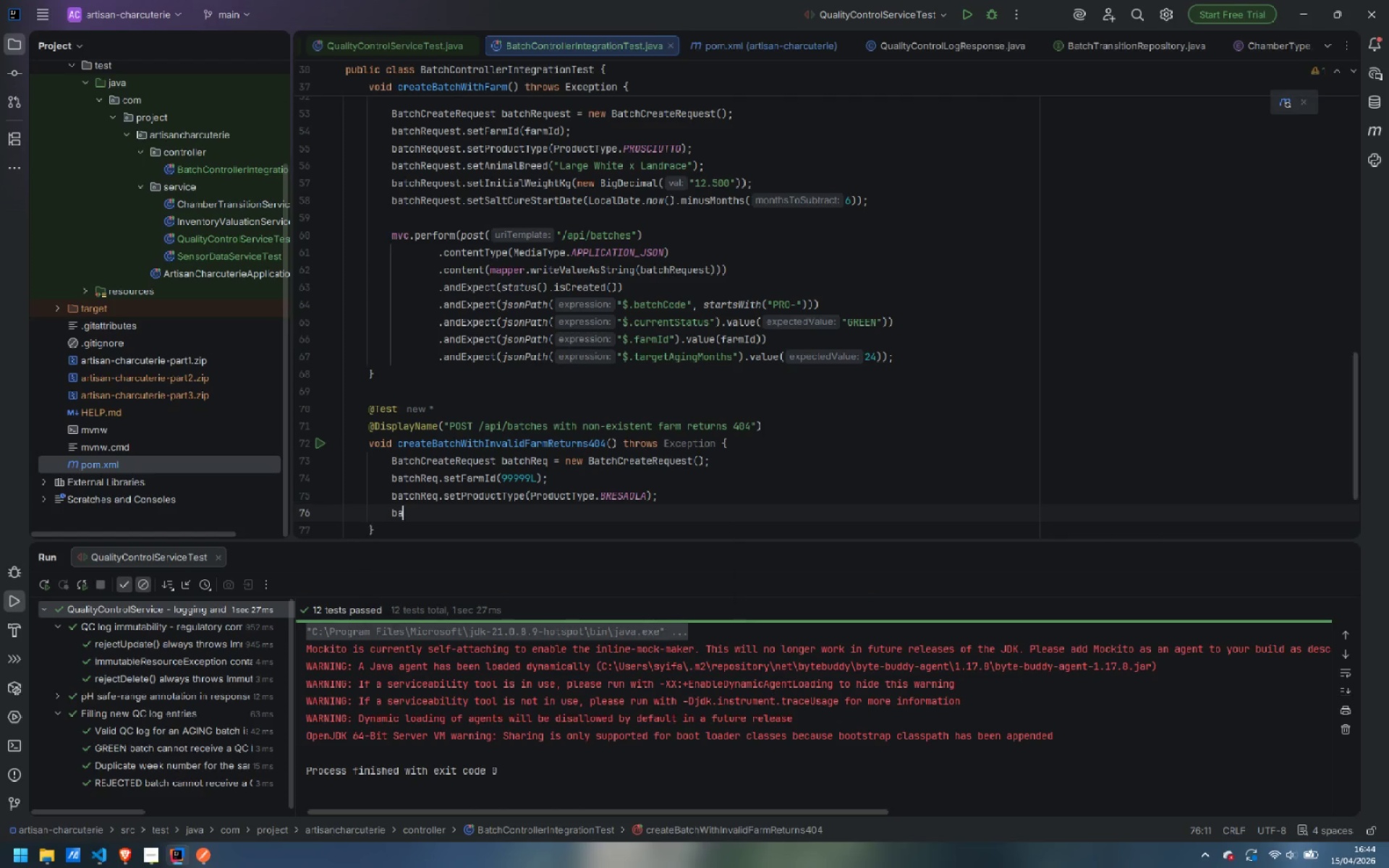 
key(Enter)
 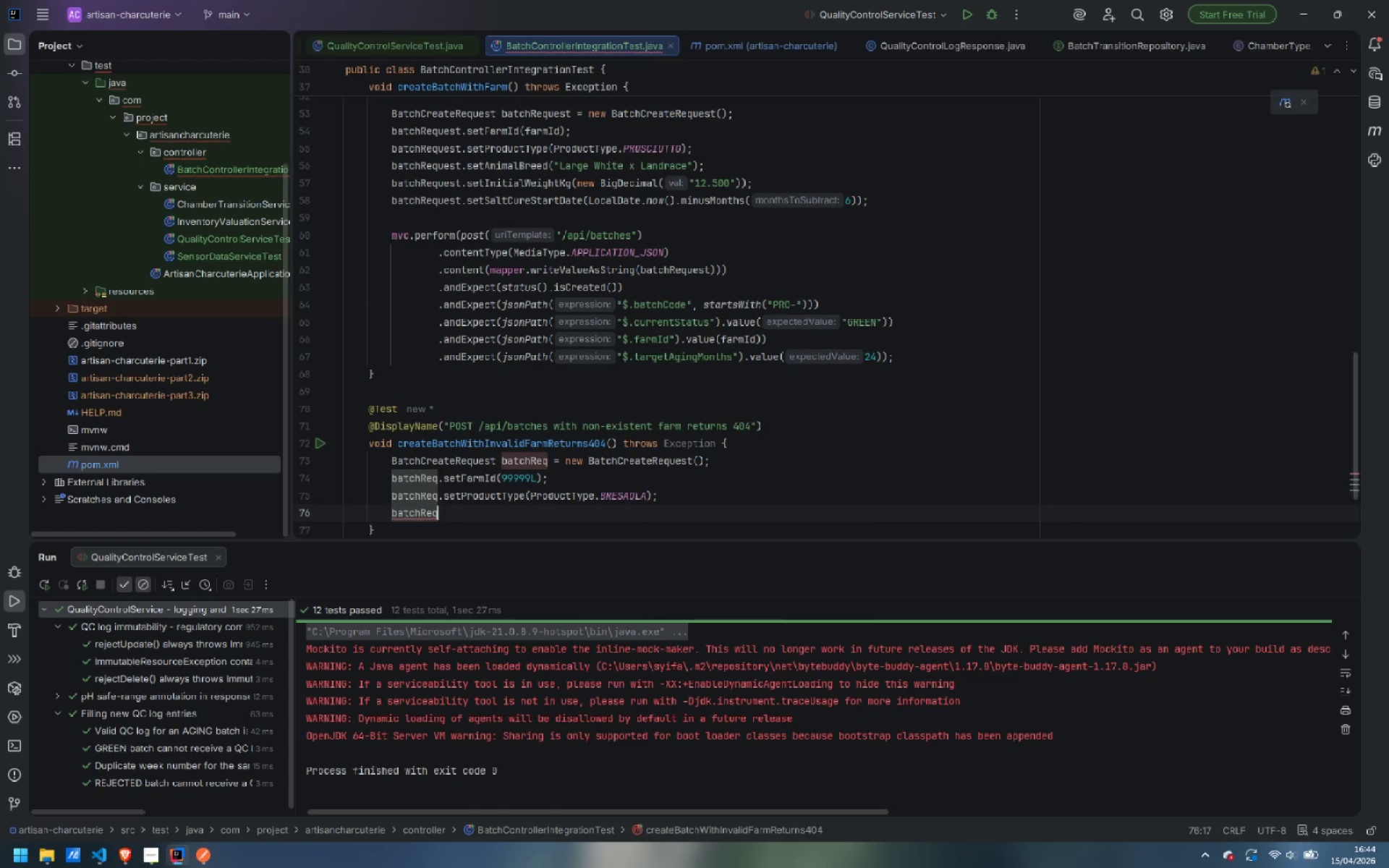 
type(.setAnm)
key(Backspace)
type(im)
 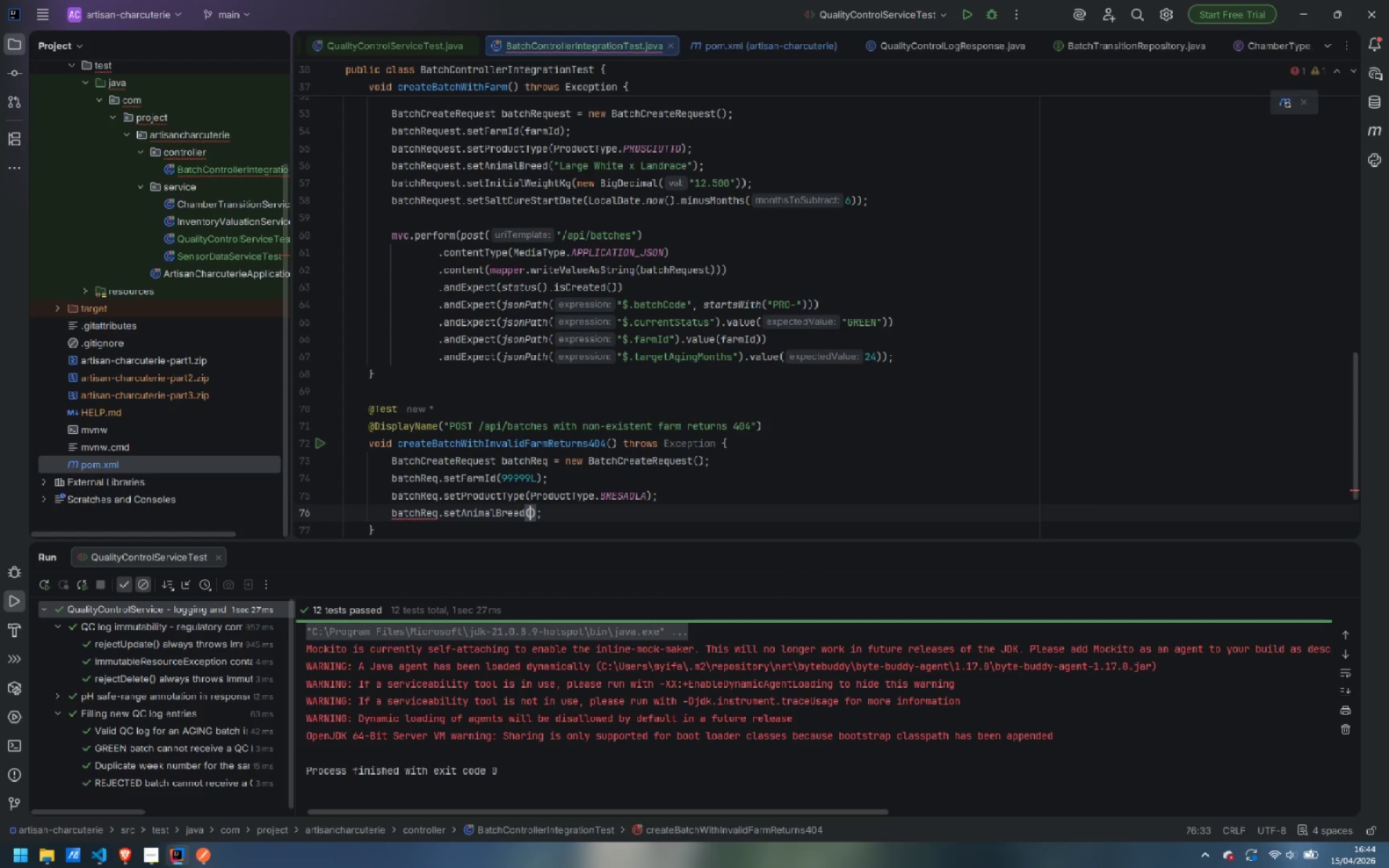 
 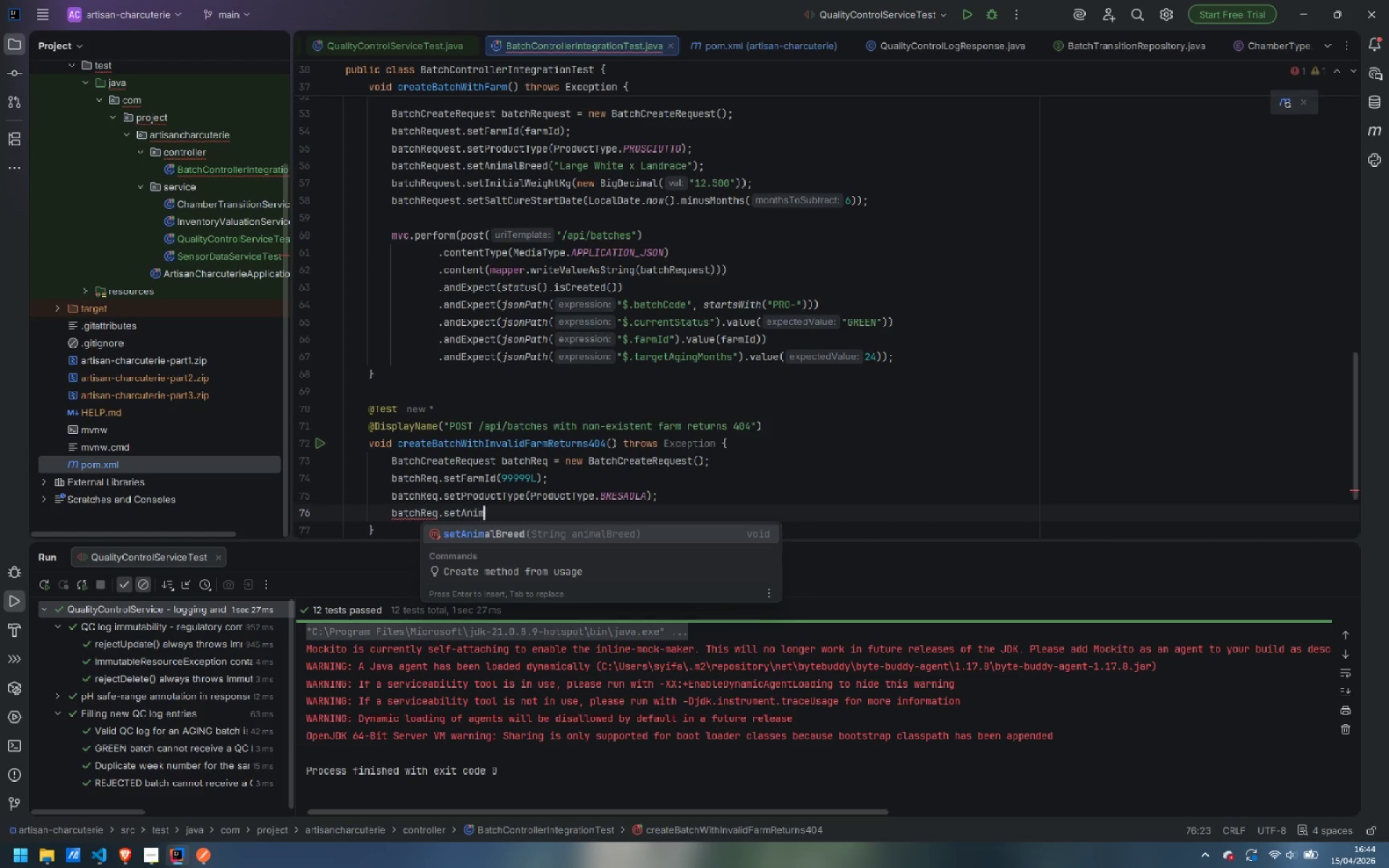 
key(Enter)
 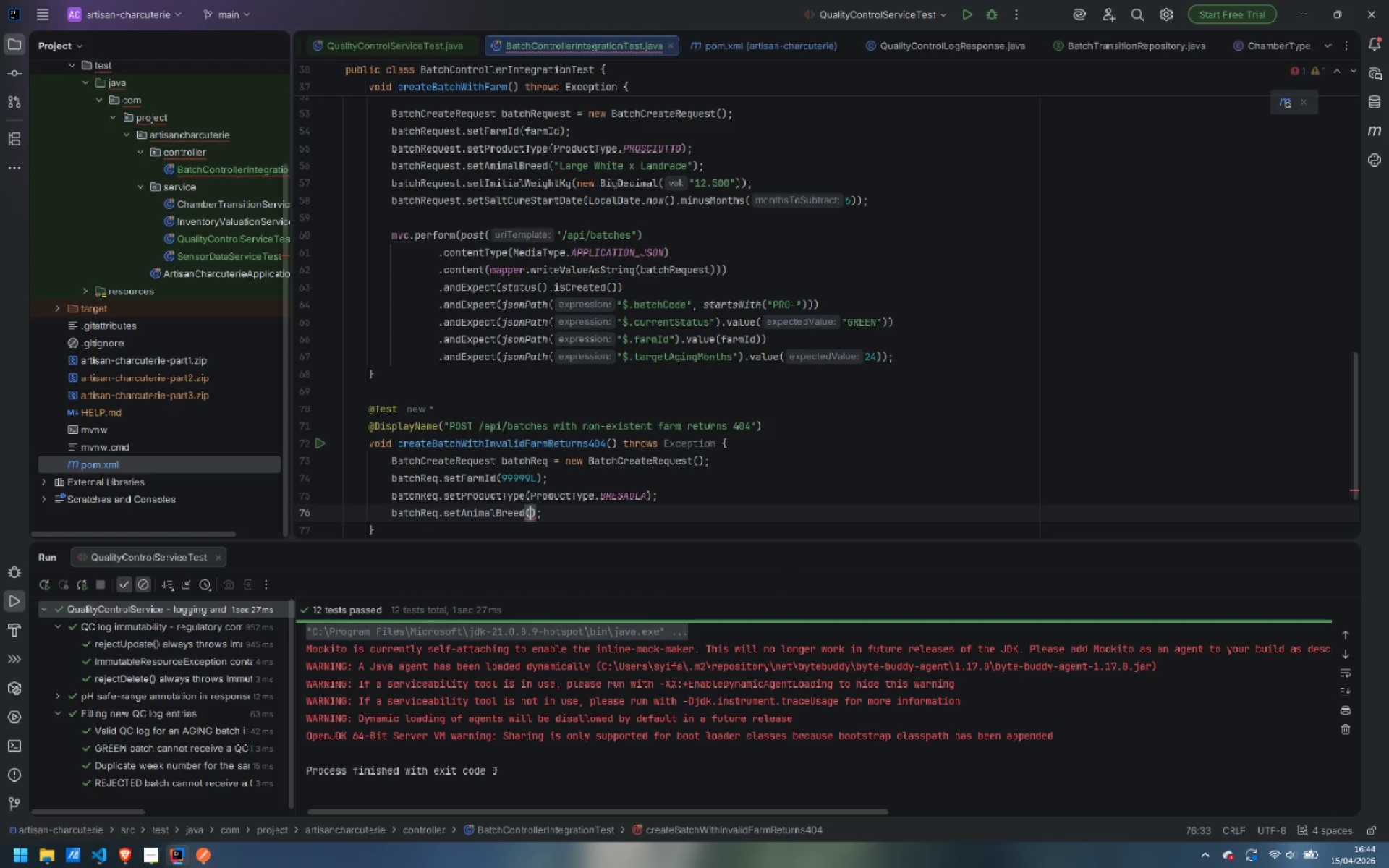 
type("Chianina)
 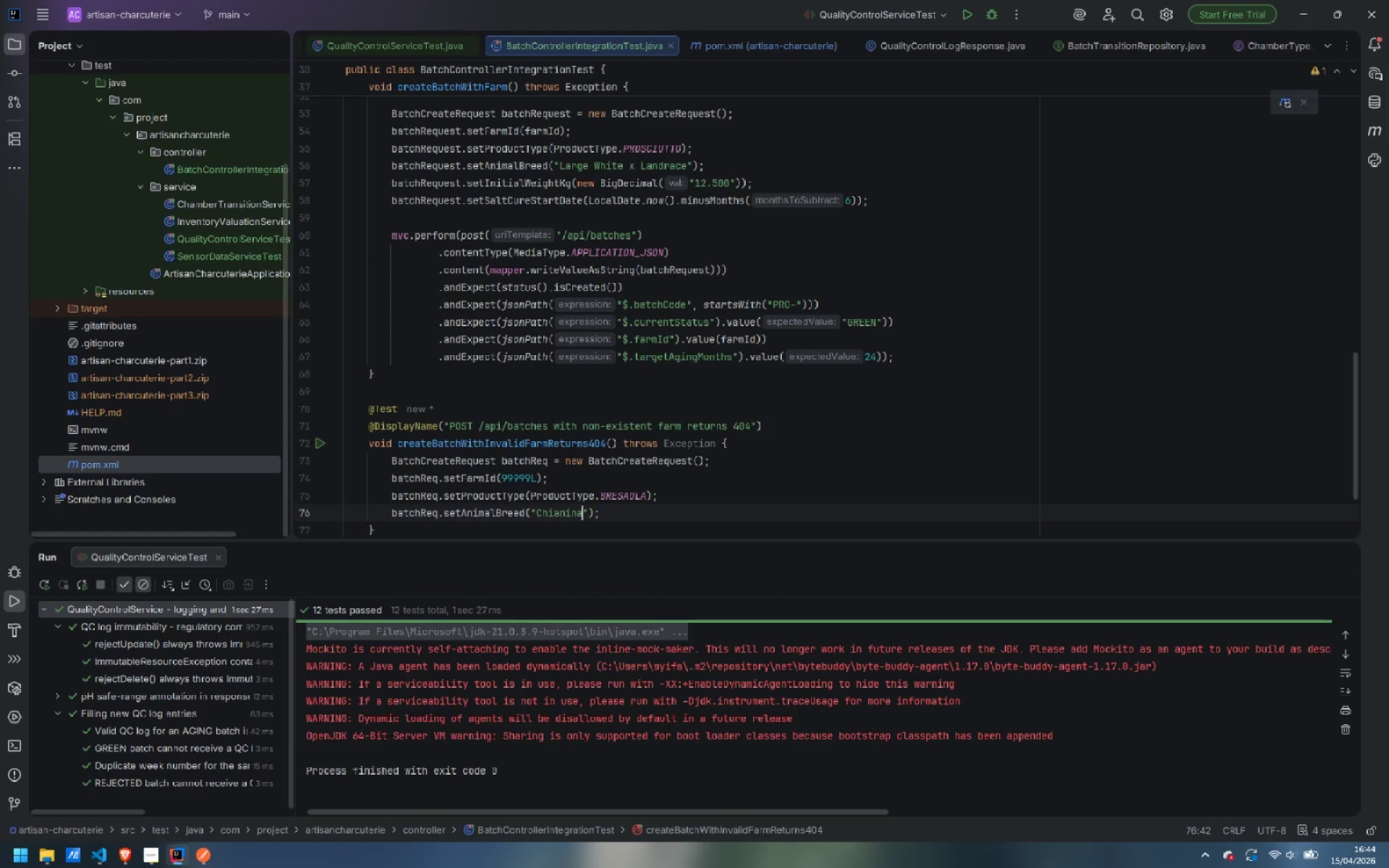 
key(ArrowRight)
 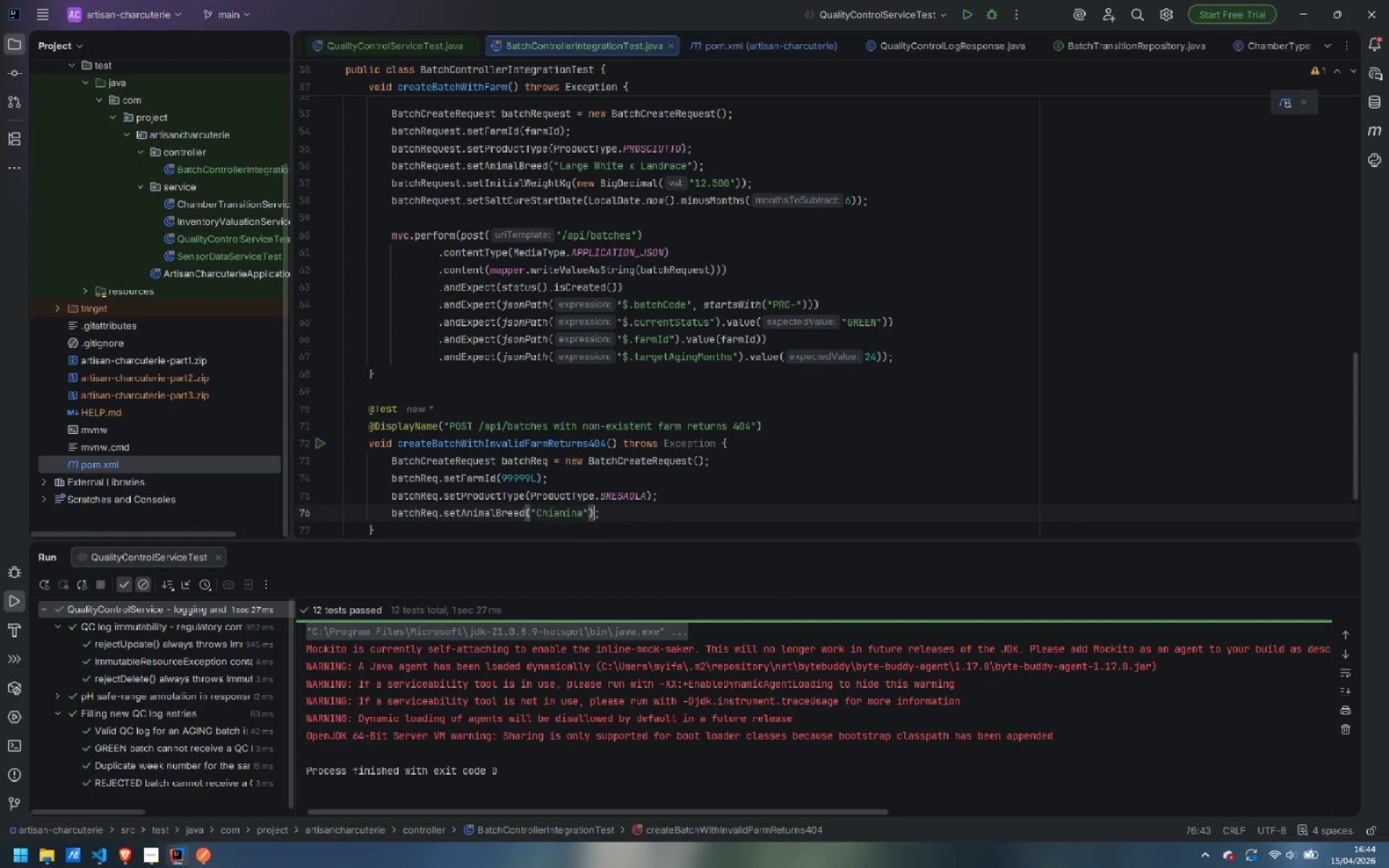 
key(ArrowRight)
 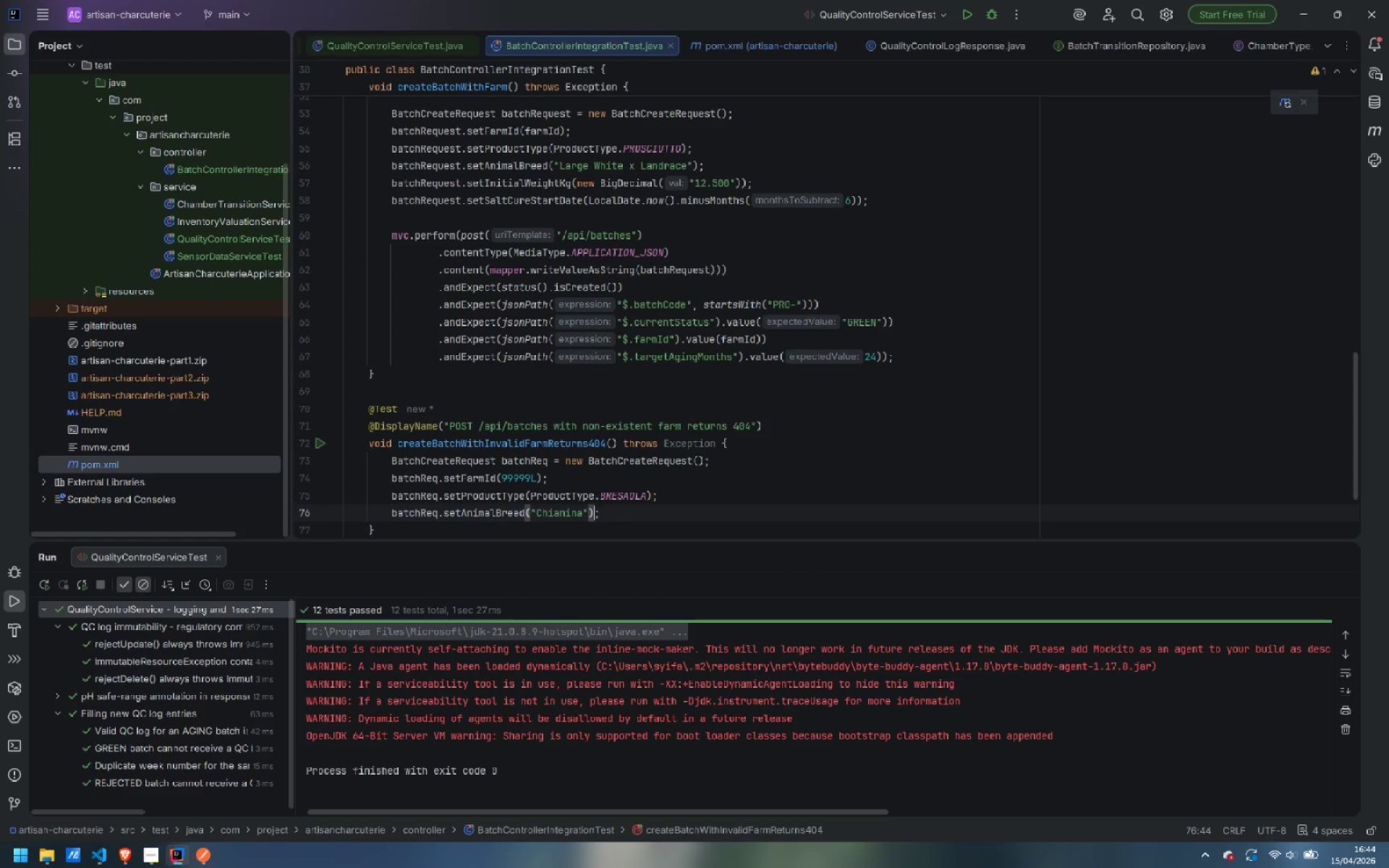 
key(ArrowRight)
 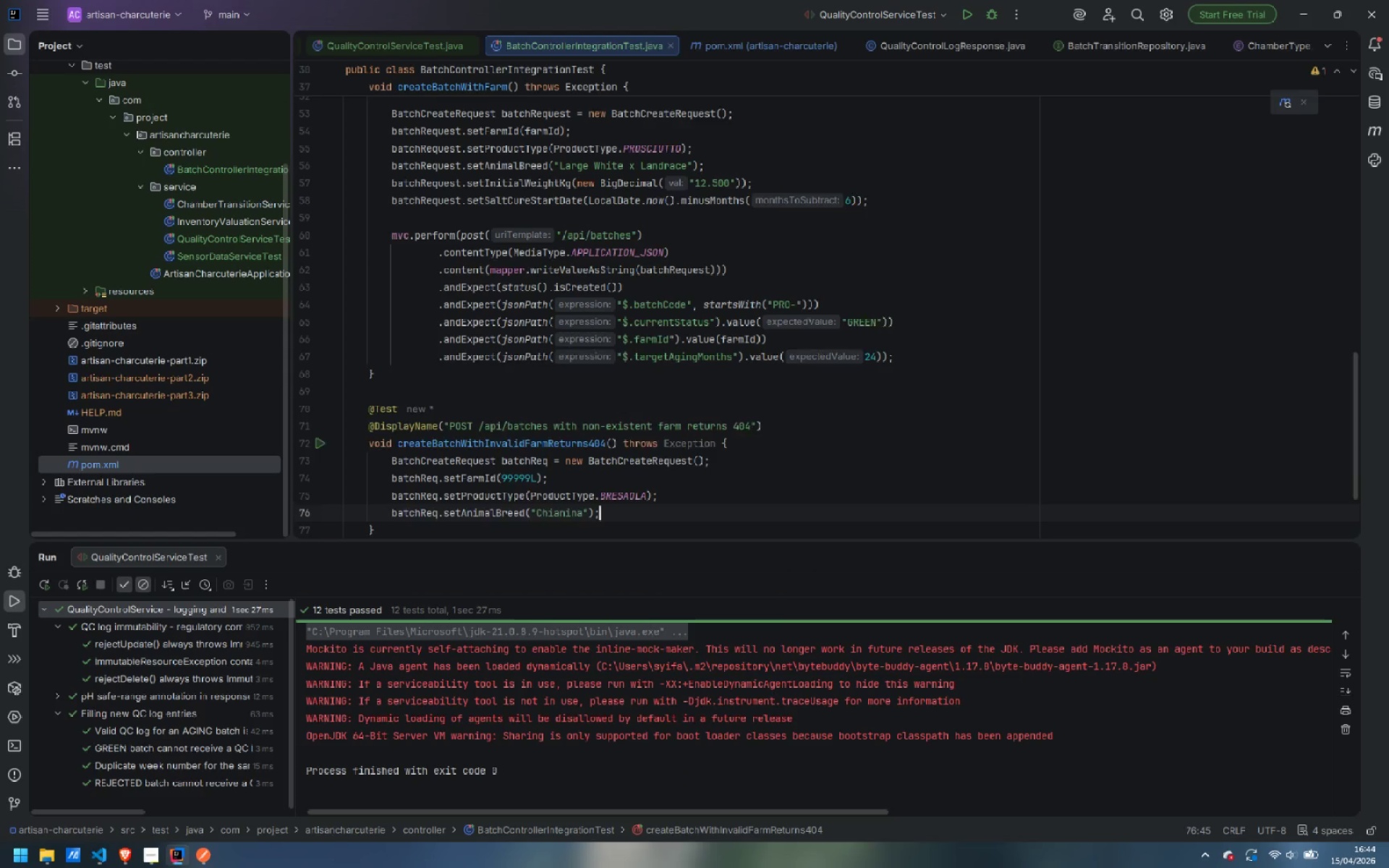 
key(Enter)
 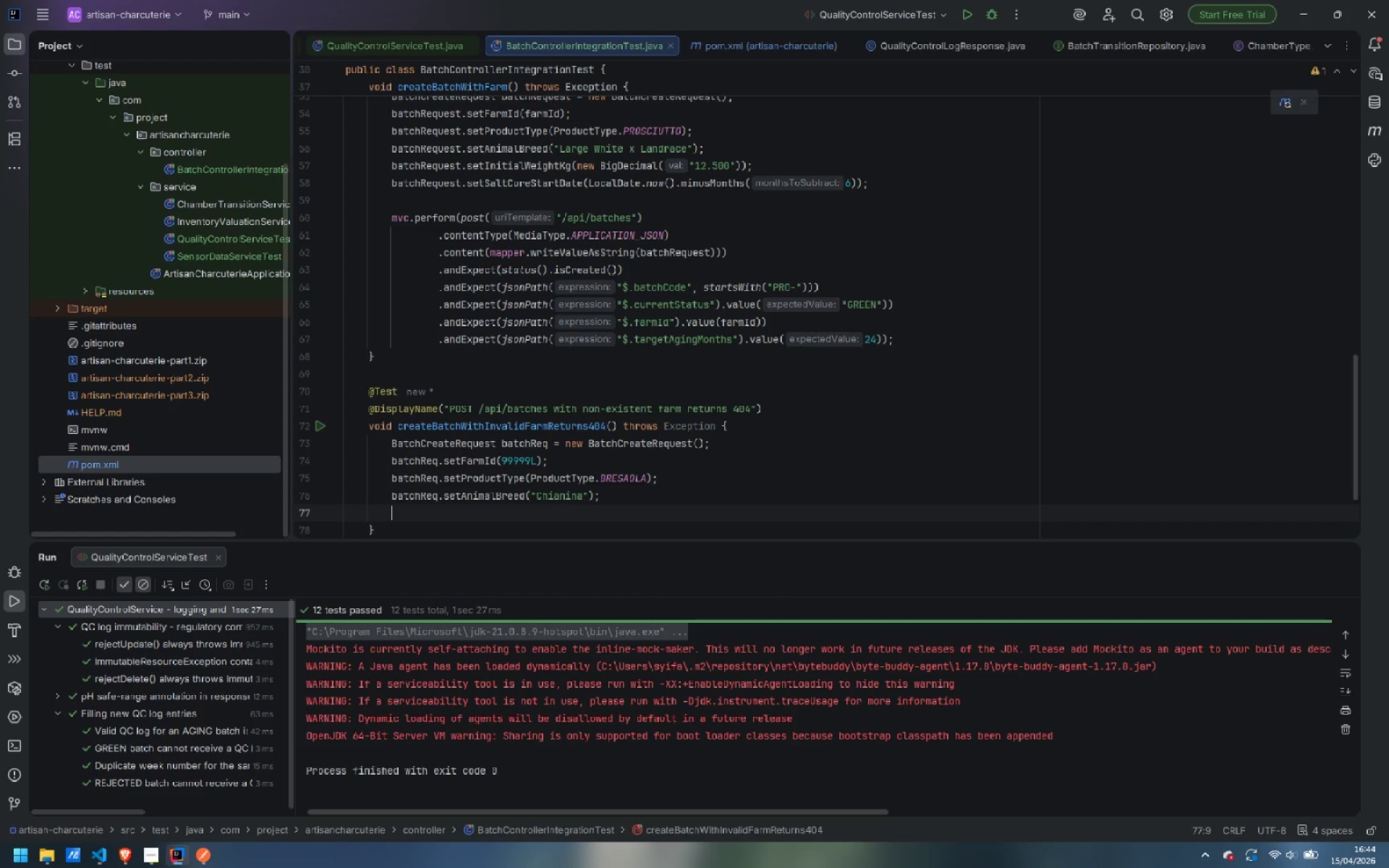 
type(bat)
 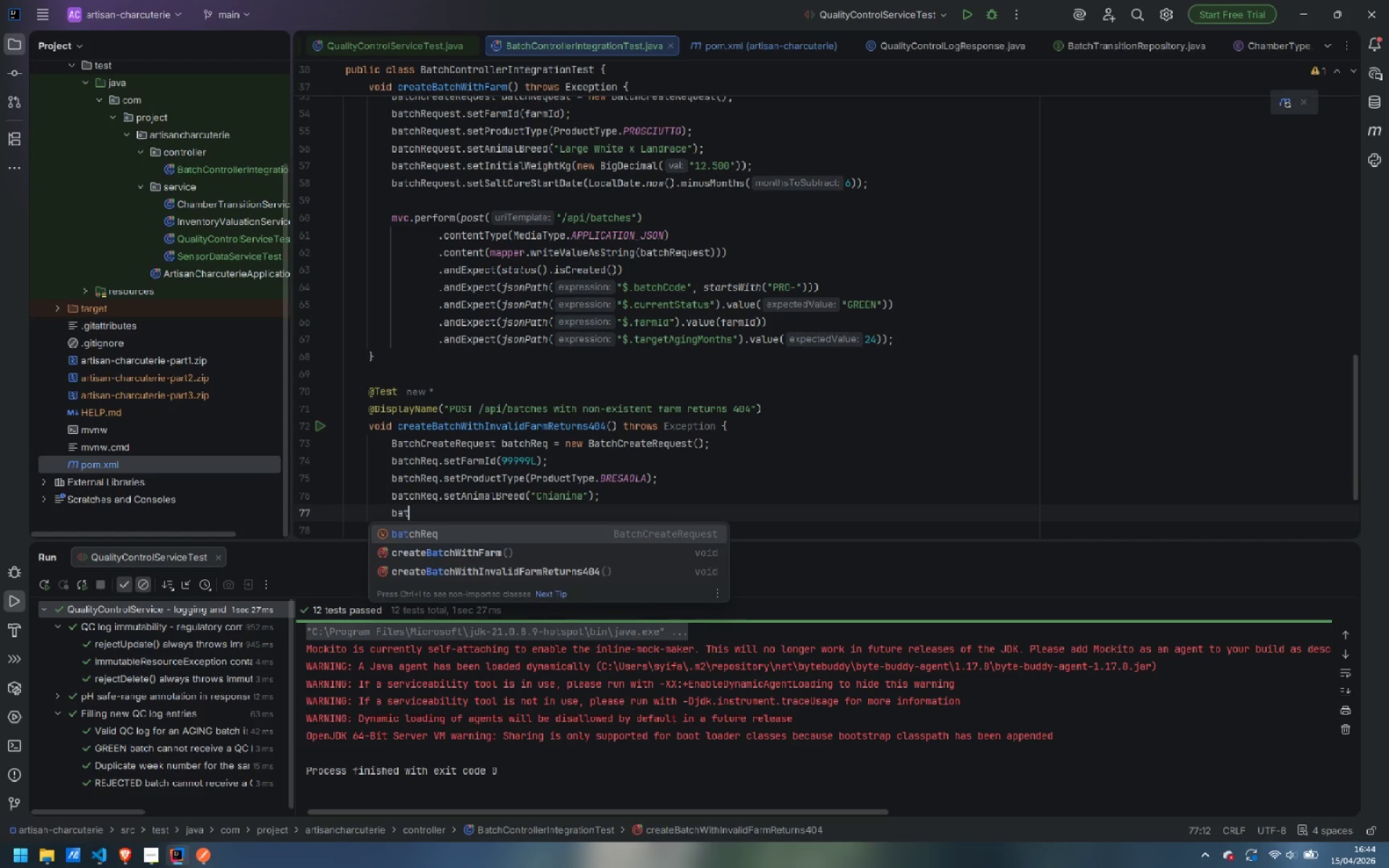 
key(Enter)
 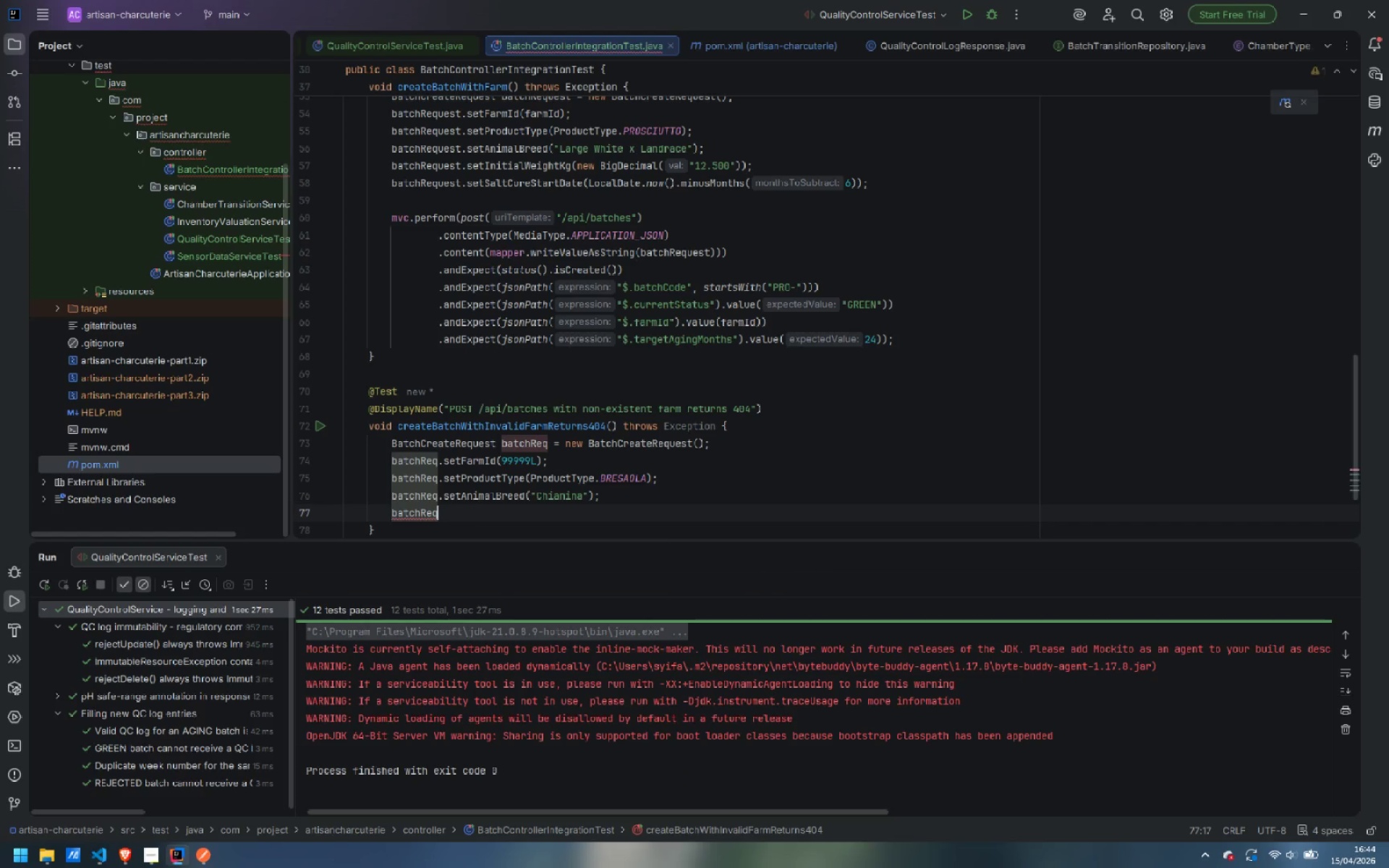 
type(.setInit)
 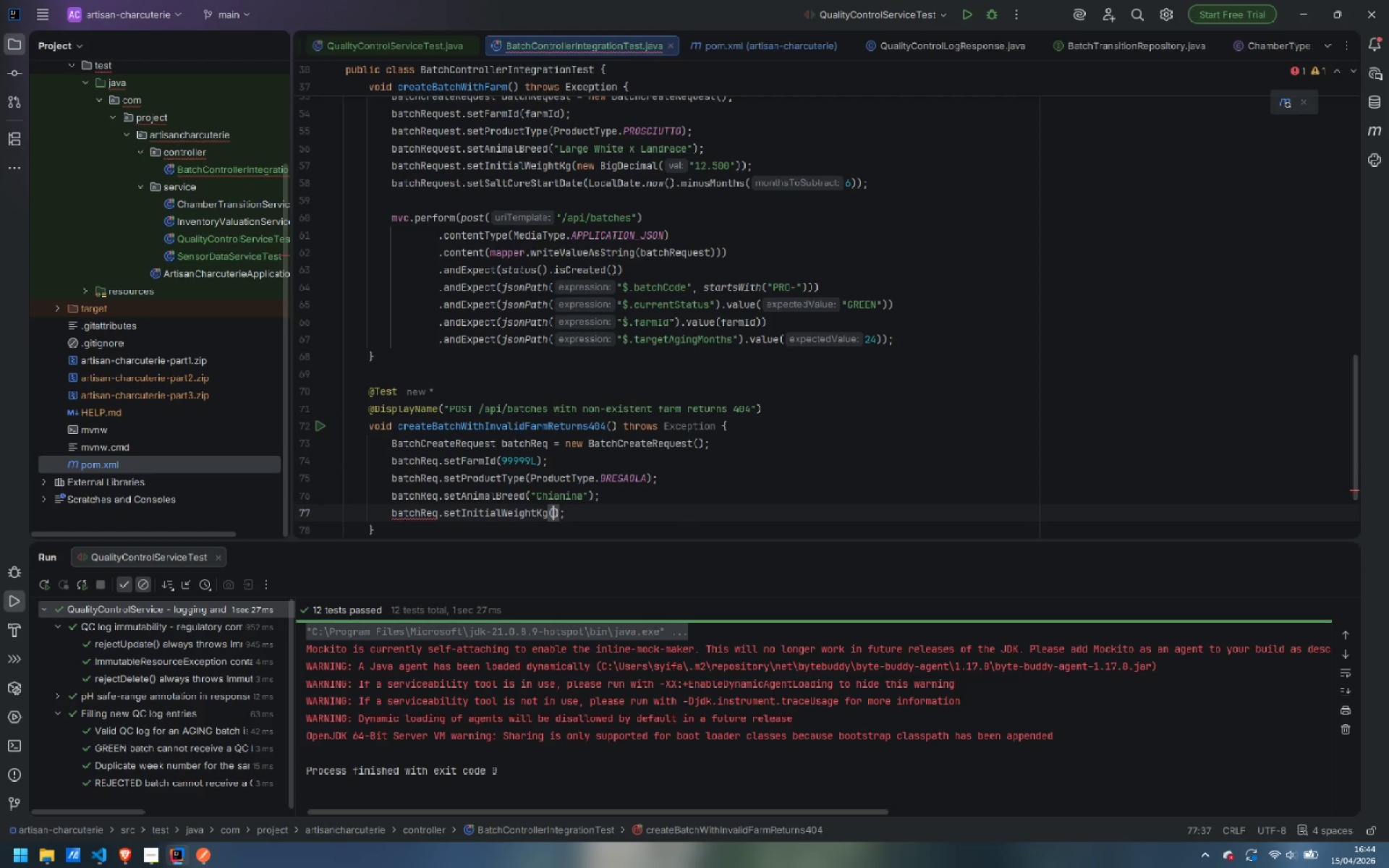 
 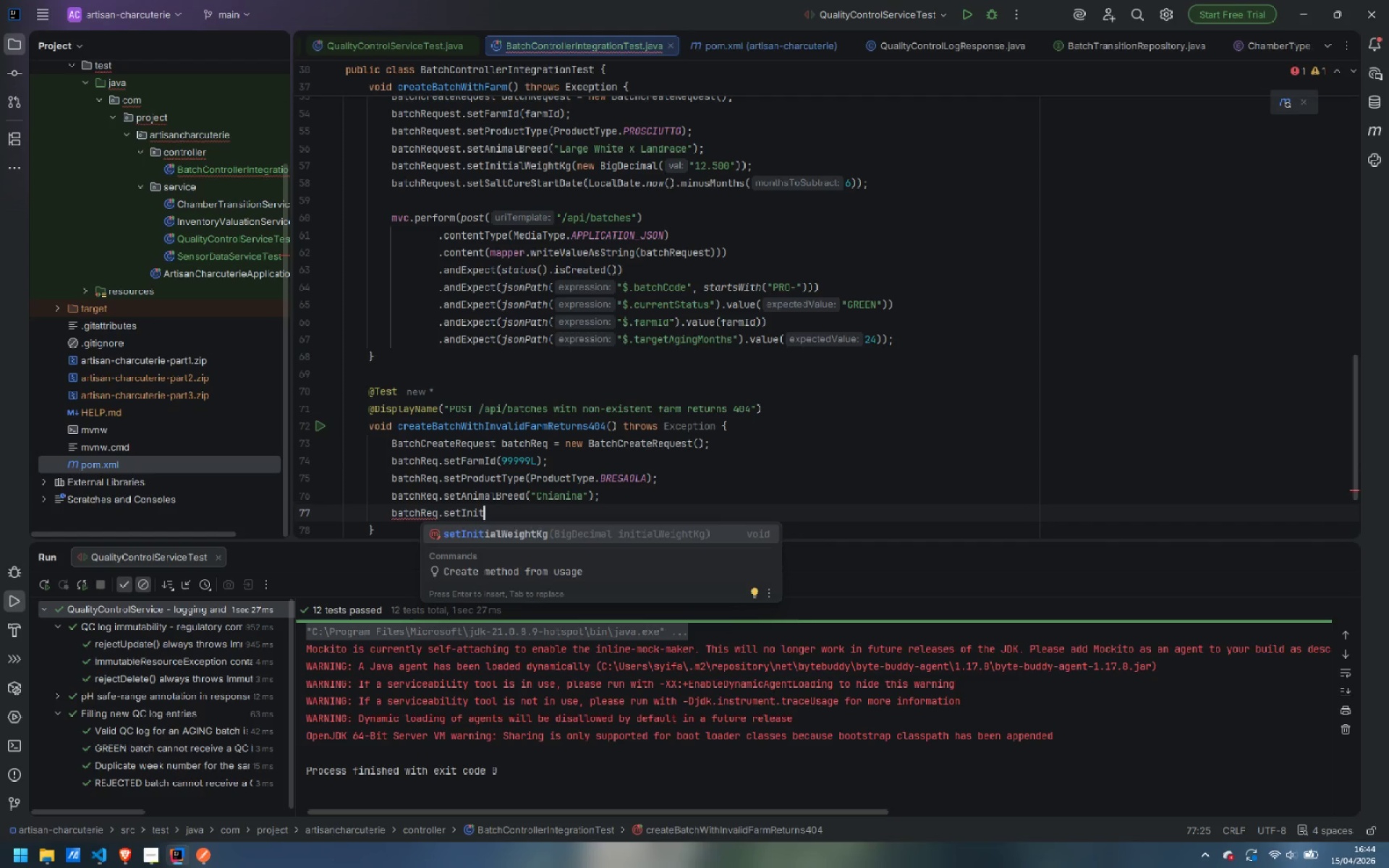 
key(Enter)
 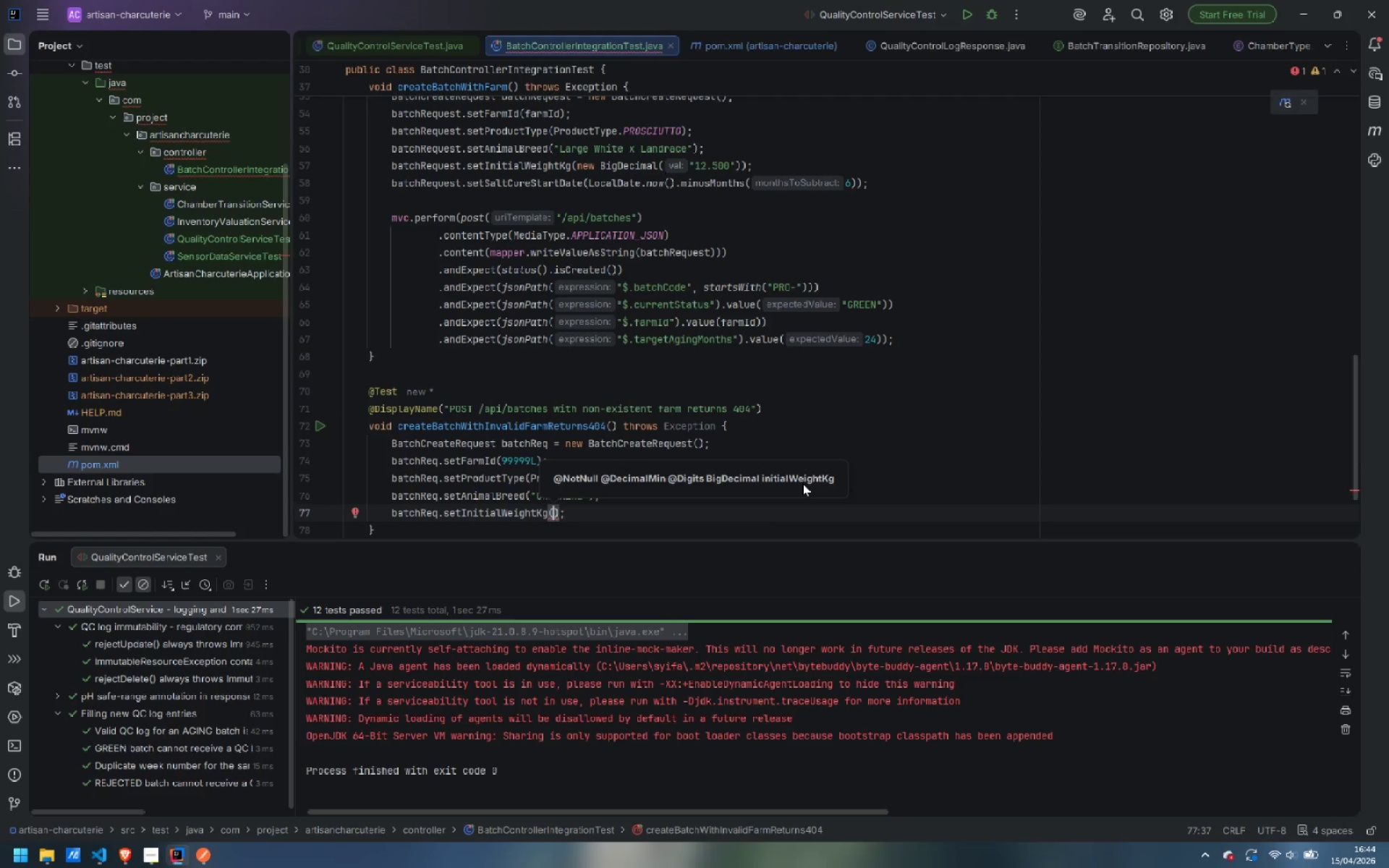 
type(new BigDe)
 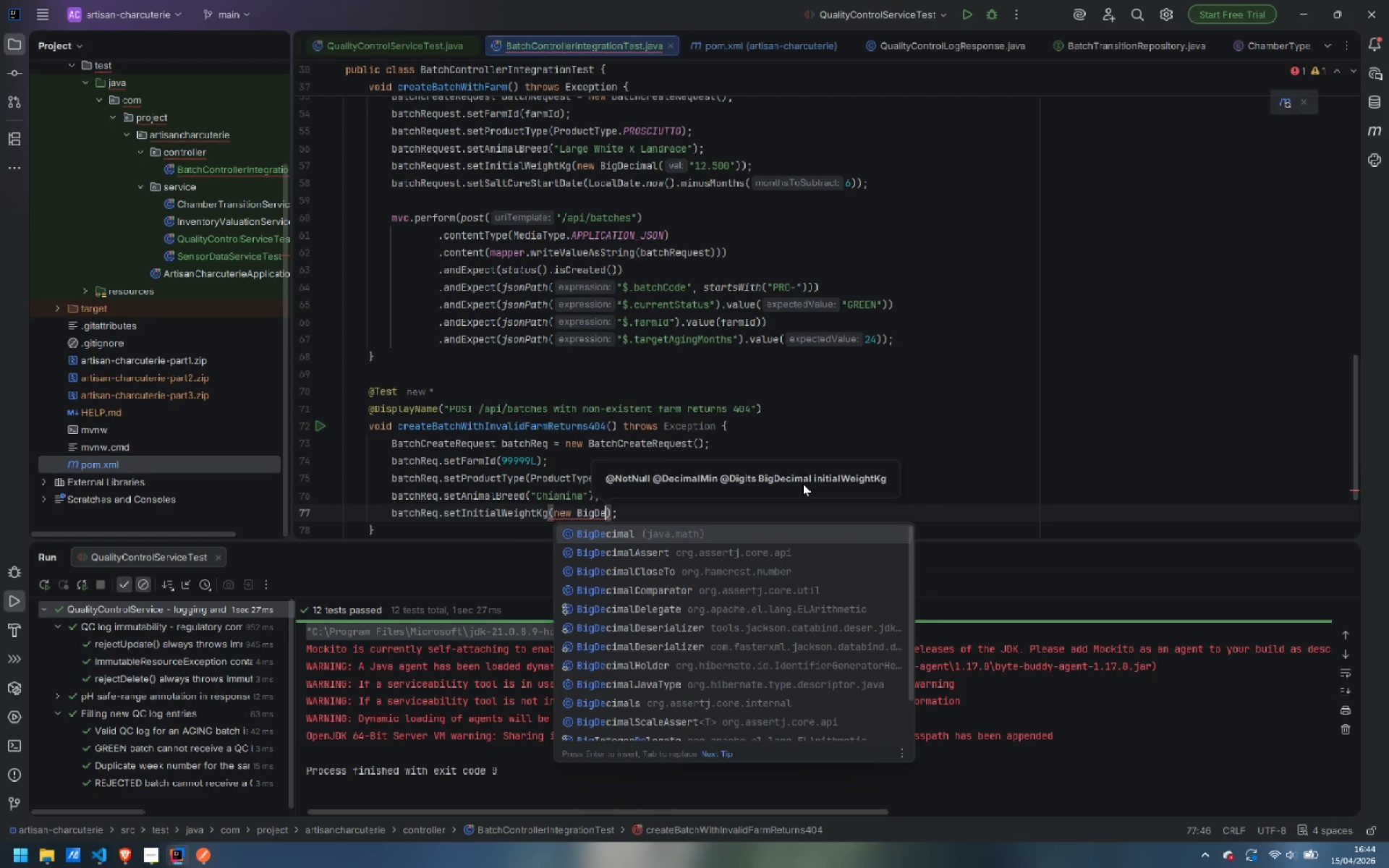 
key(Enter)
 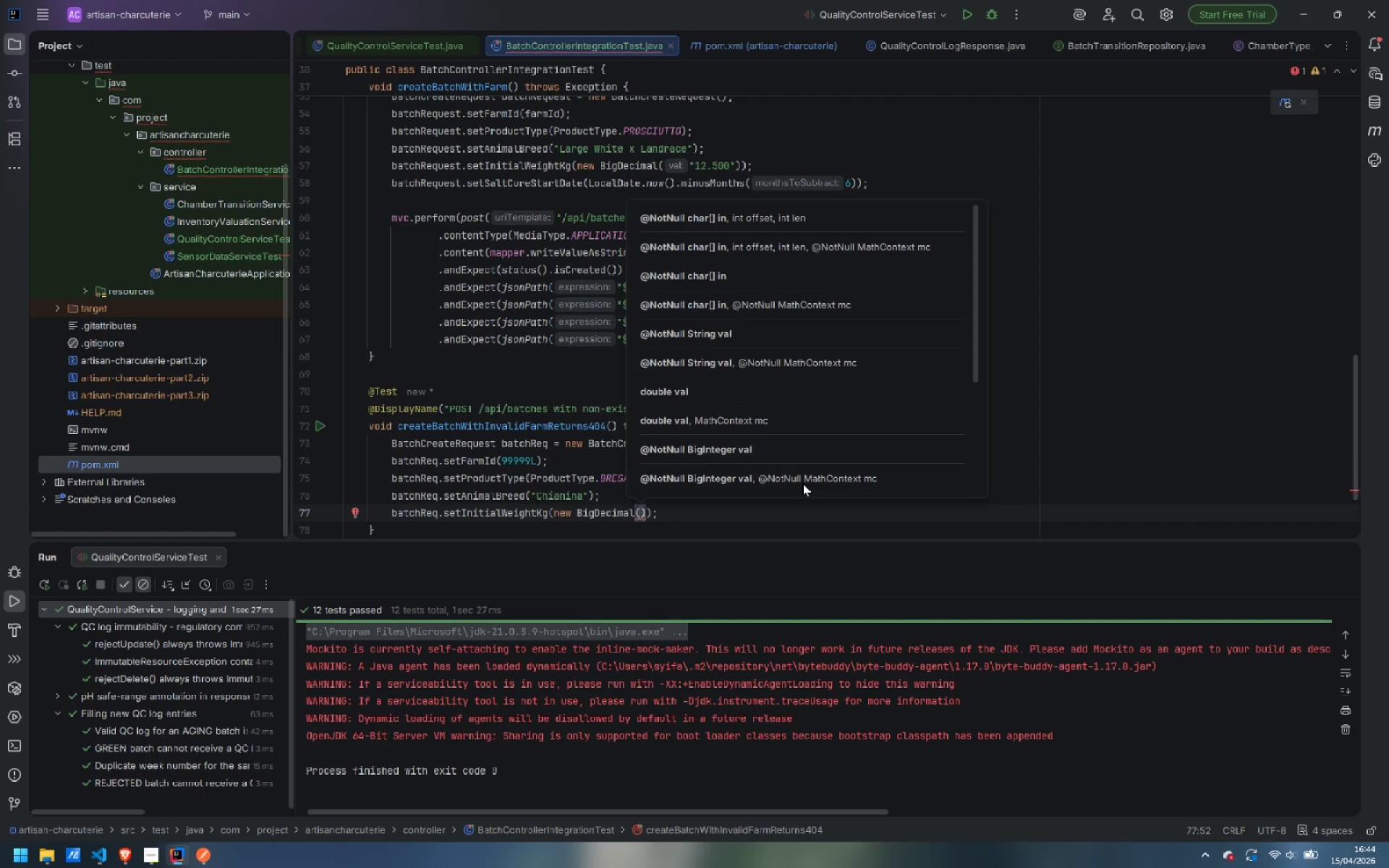 
type("8.000)
 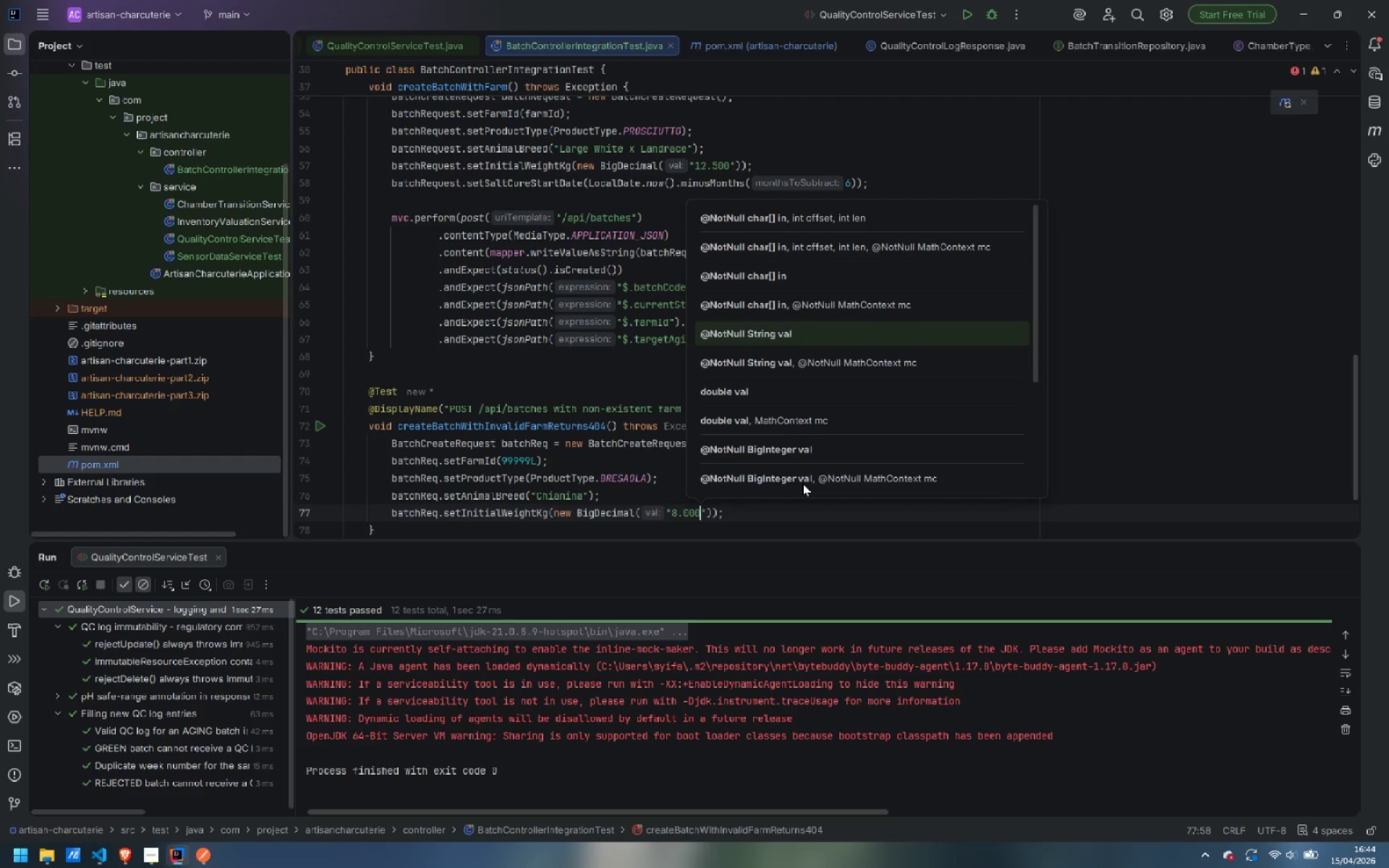 
key(ArrowRight)
 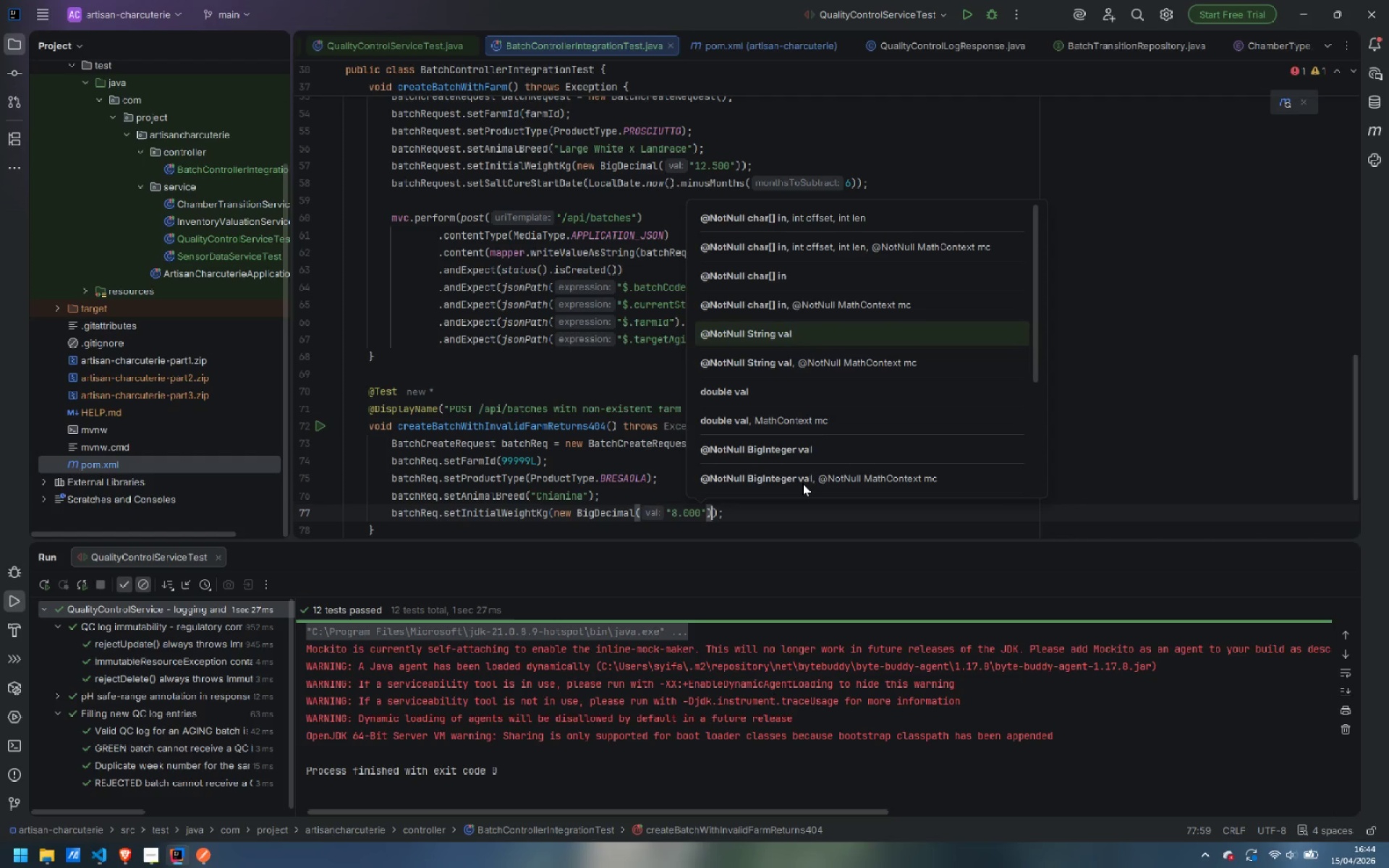 
key(ArrowRight)
 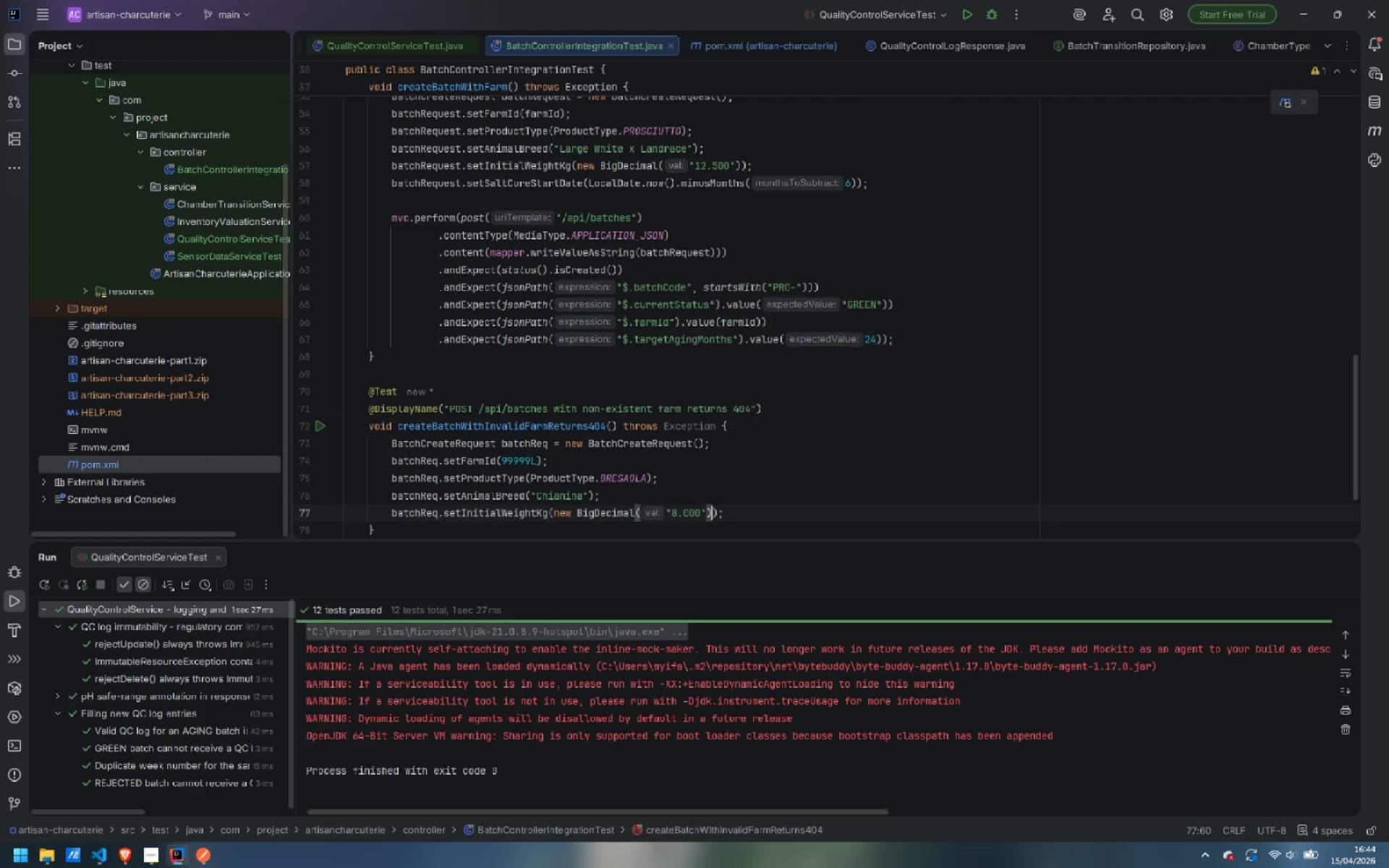 
key(ArrowRight)
 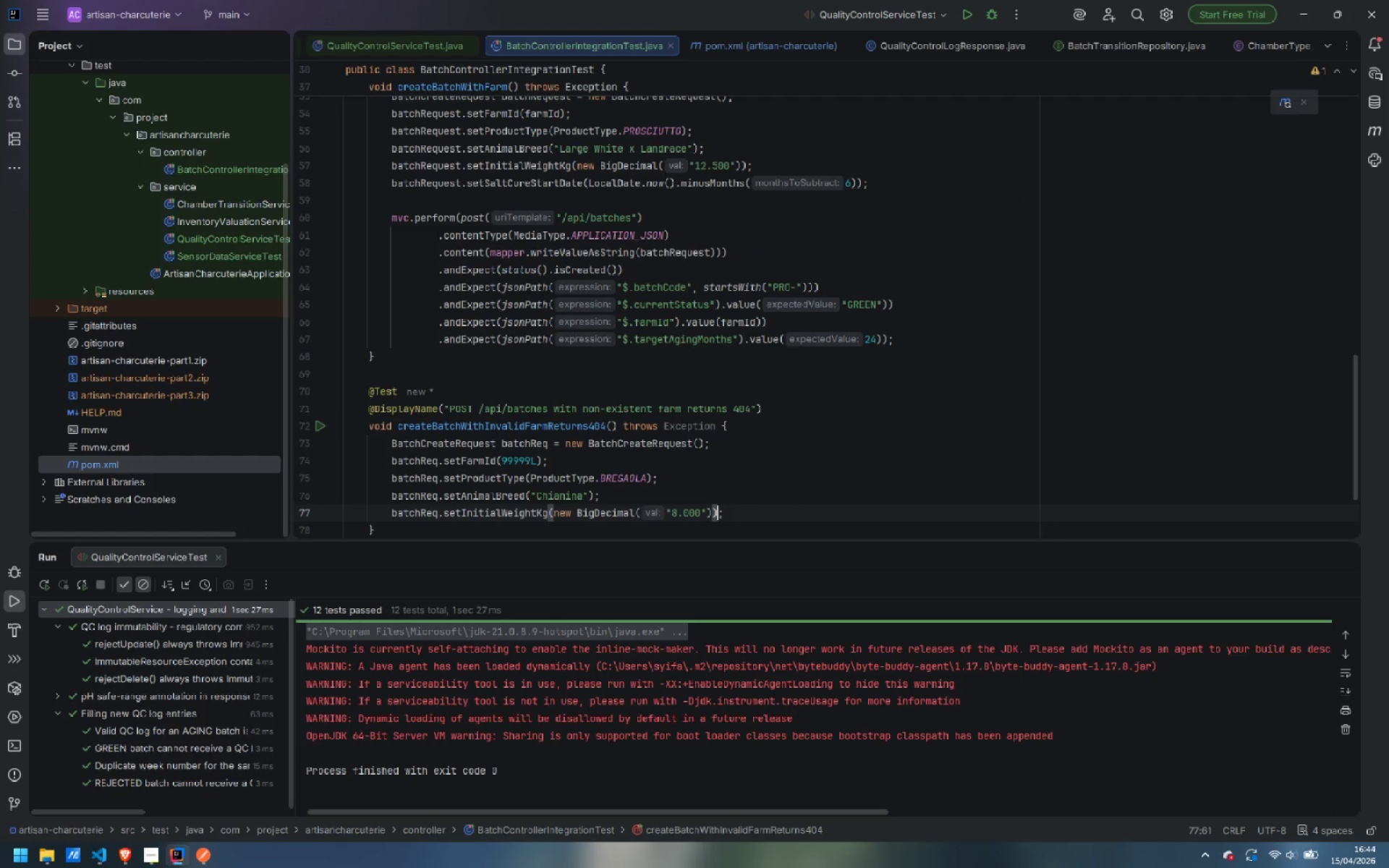 
key(ArrowRight)
 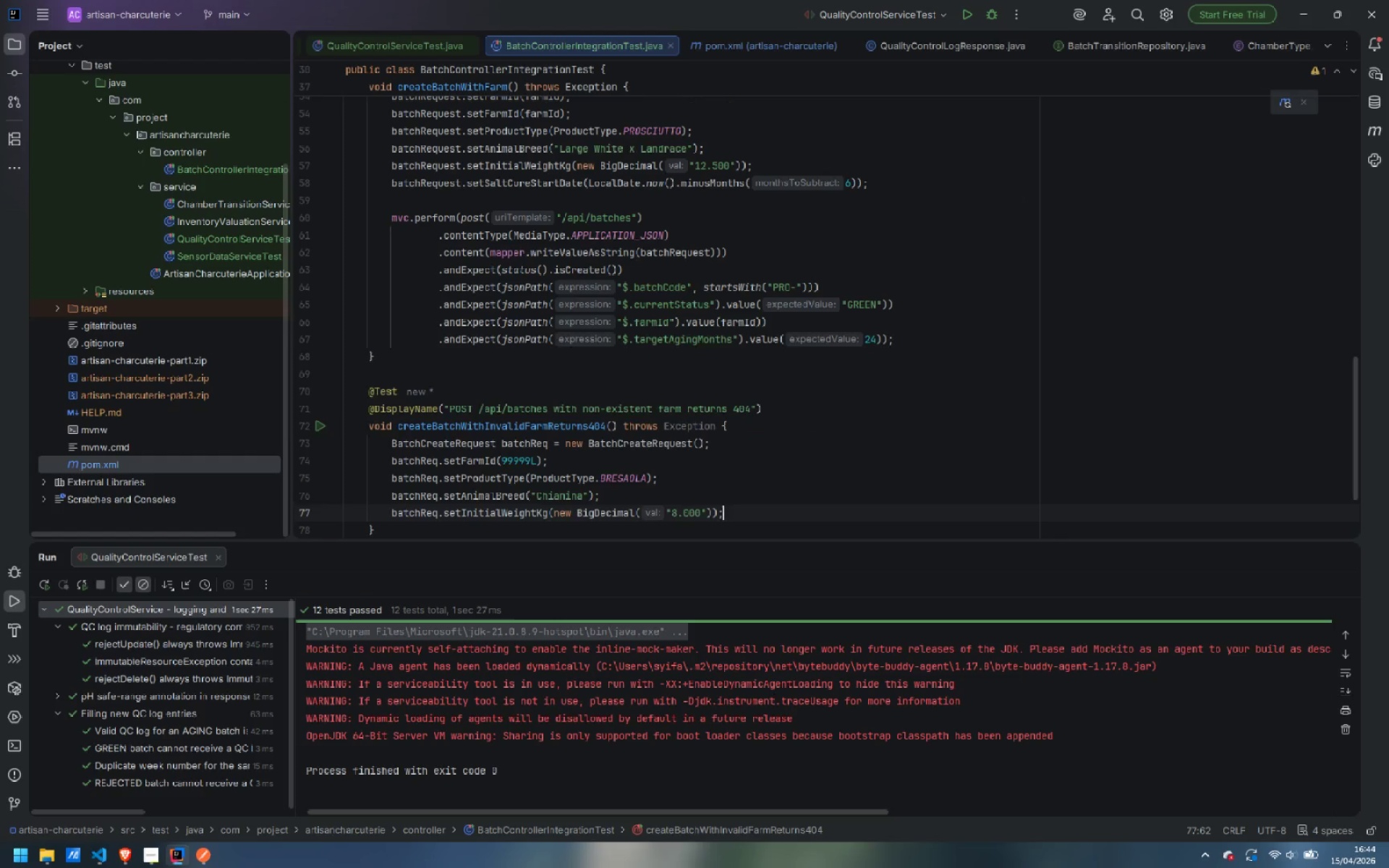 
key(Enter)
 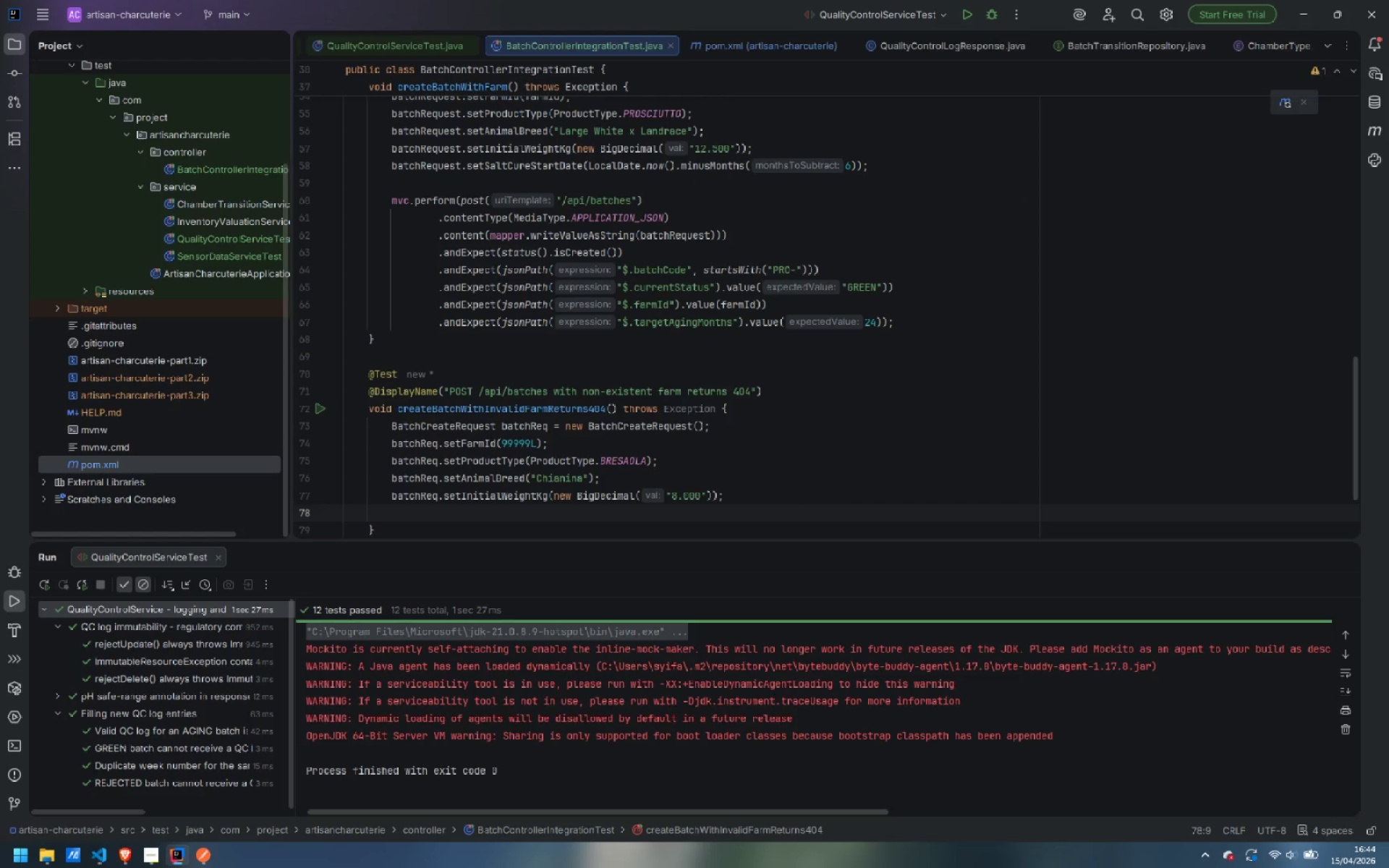 
type(bat)
 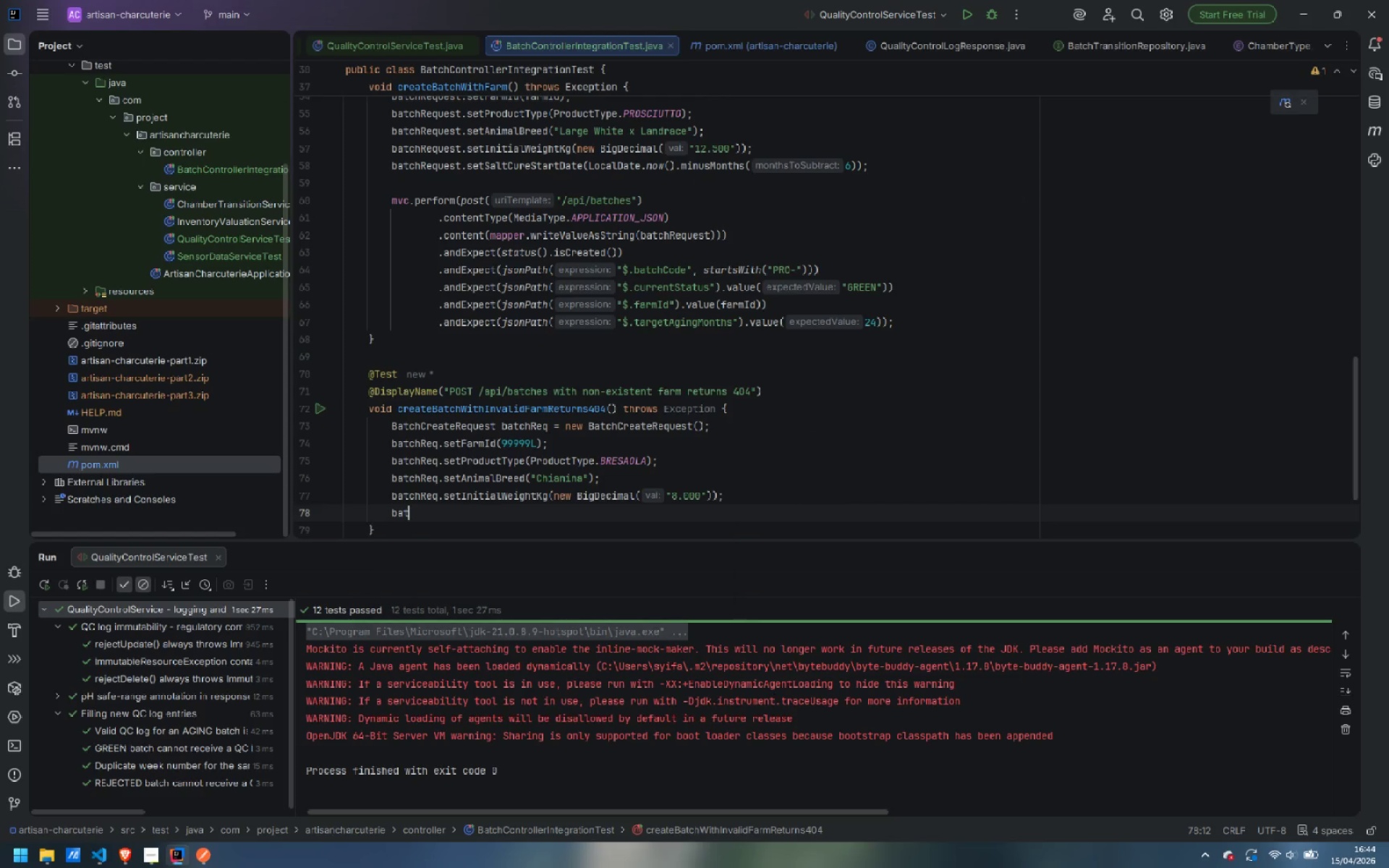 
key(Enter)
 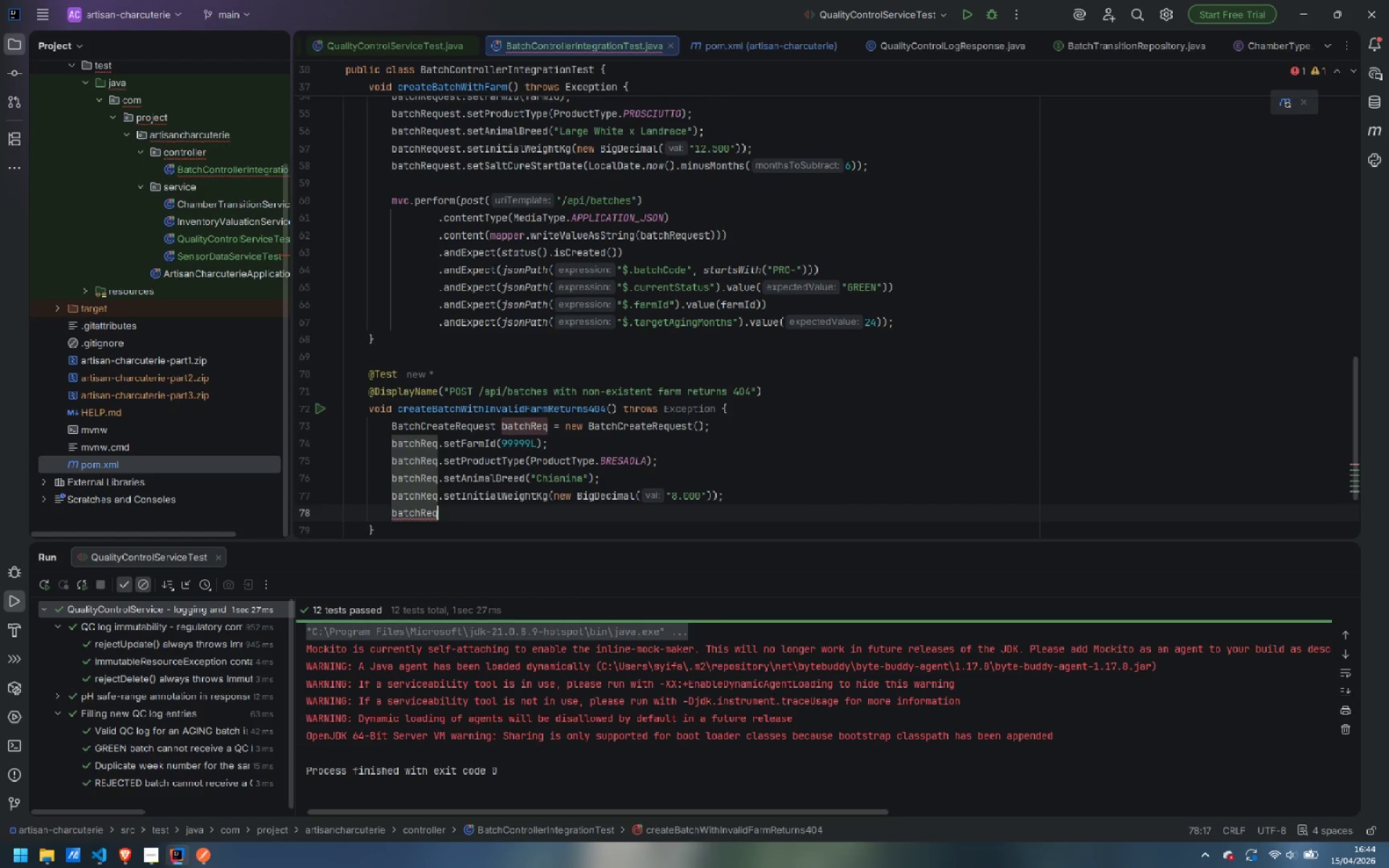 
type(.setSalCureSta)
 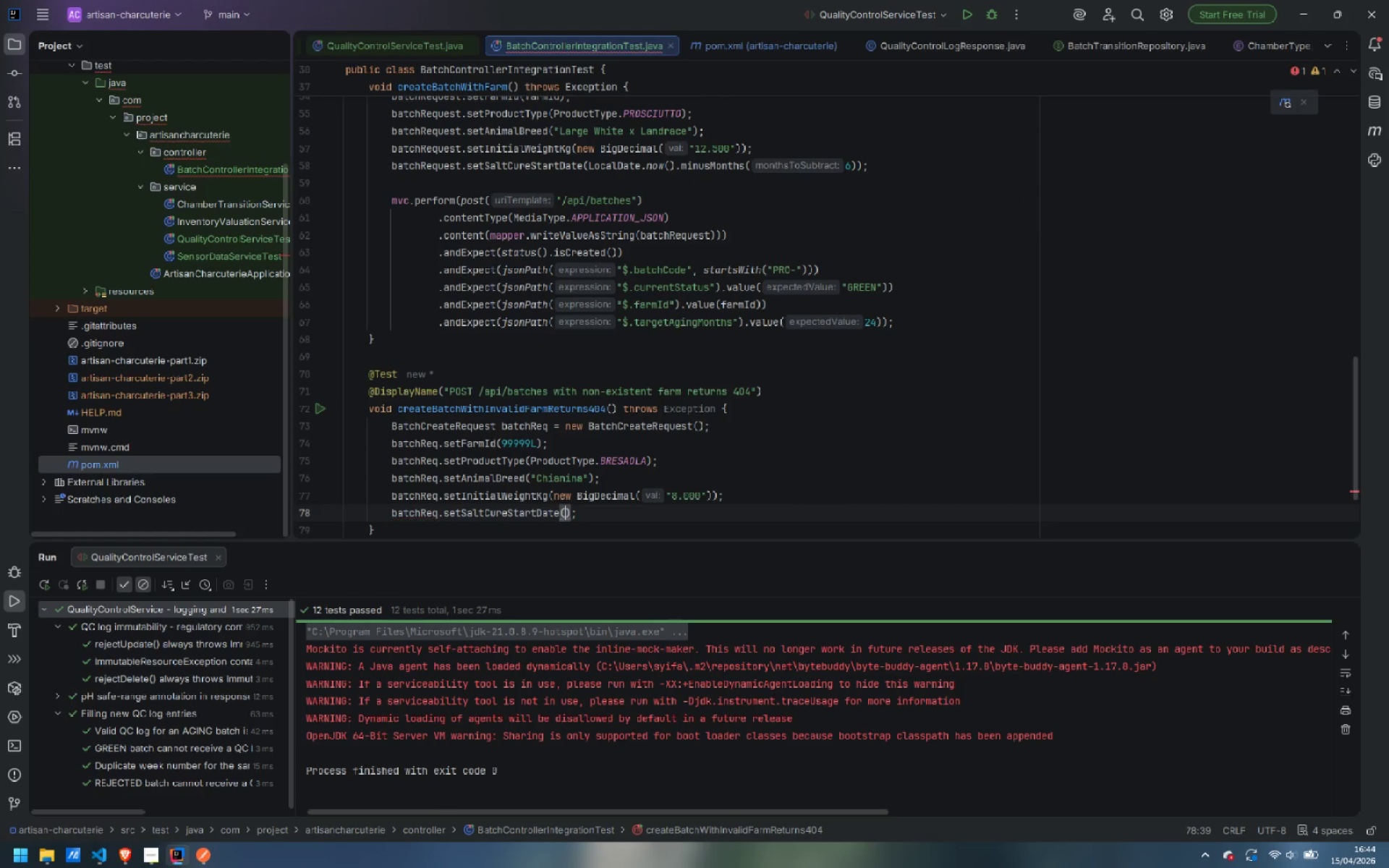 
 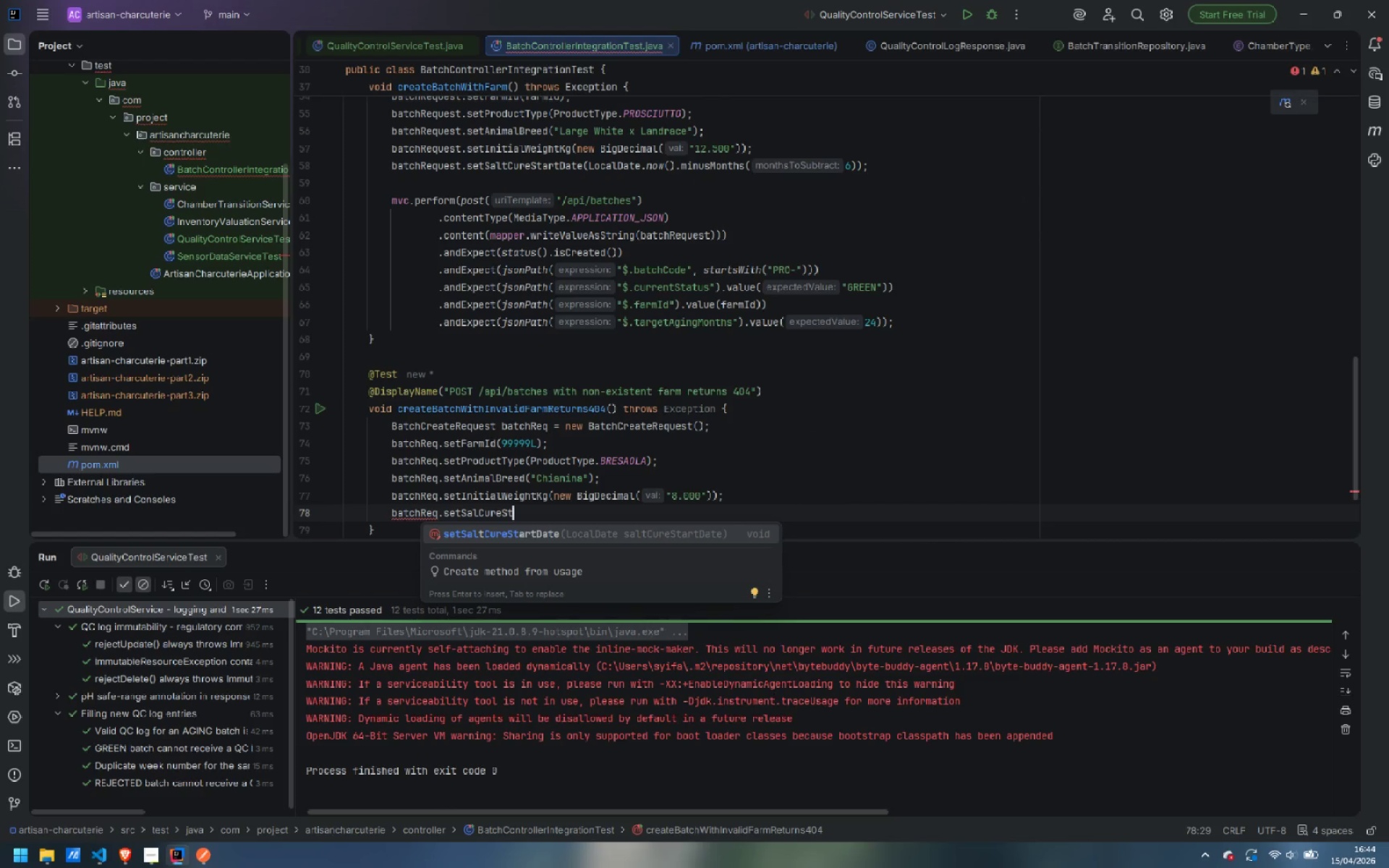 
key(Enter)
 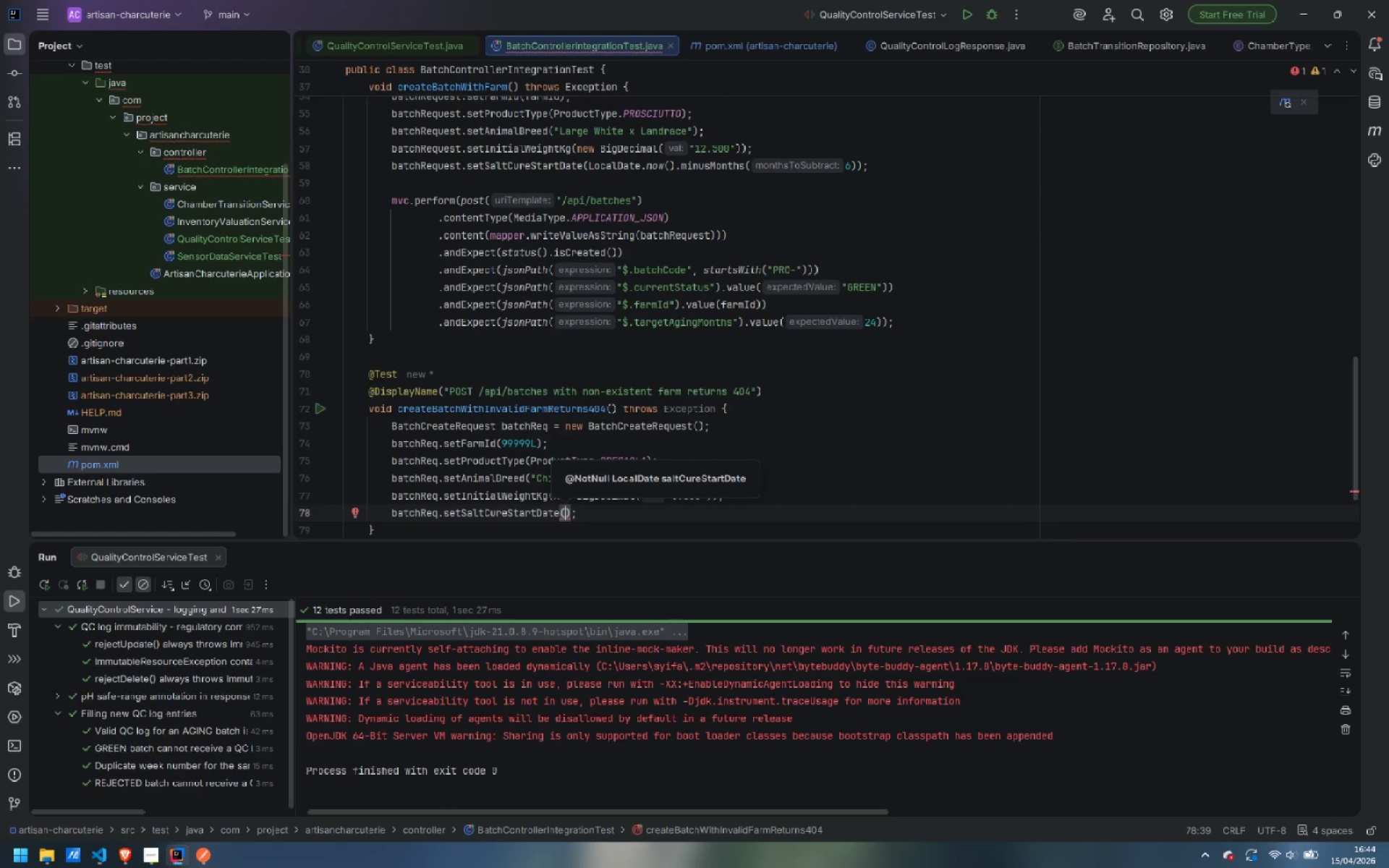 
type(LocalDa)
 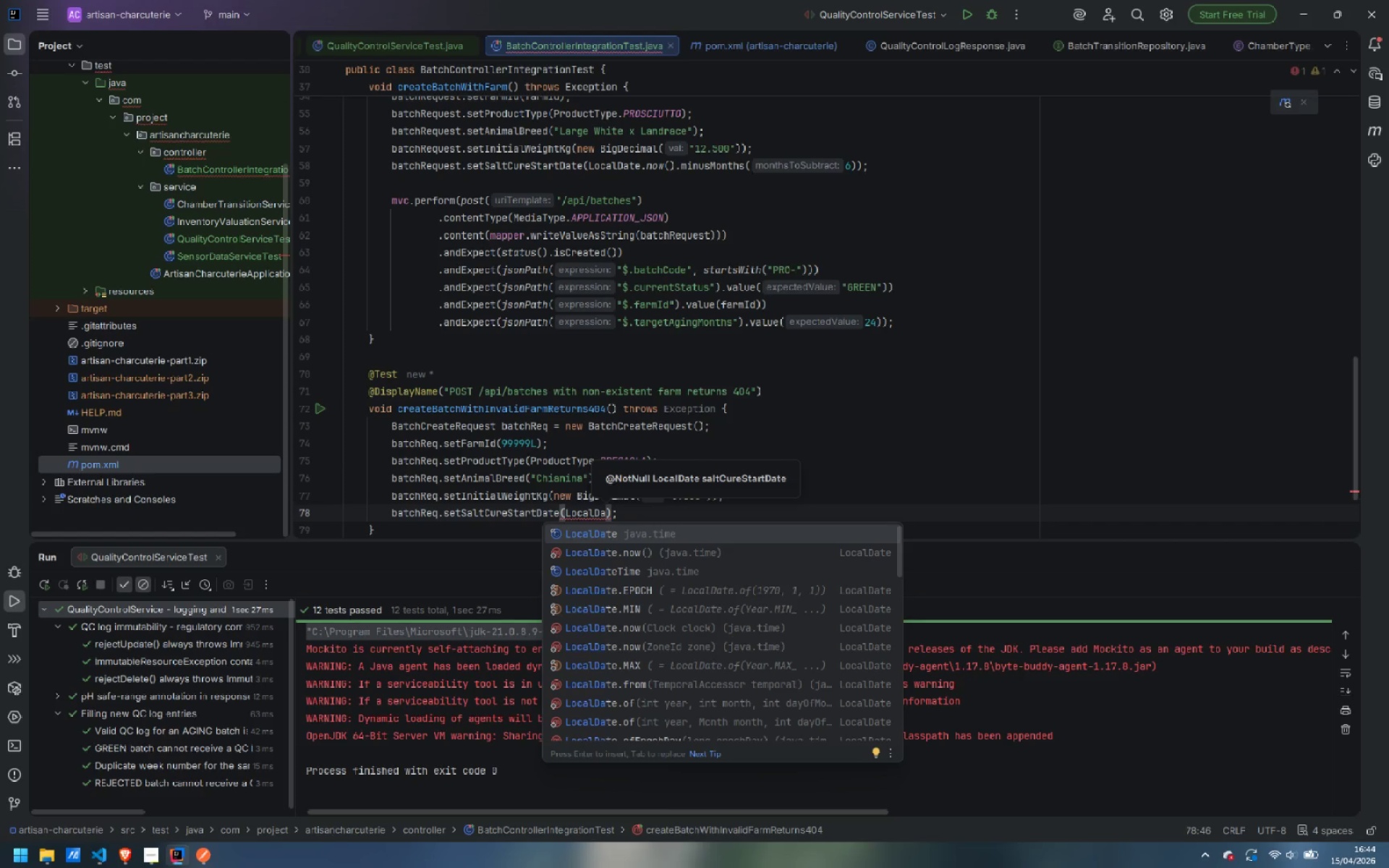 
key(Enter)
 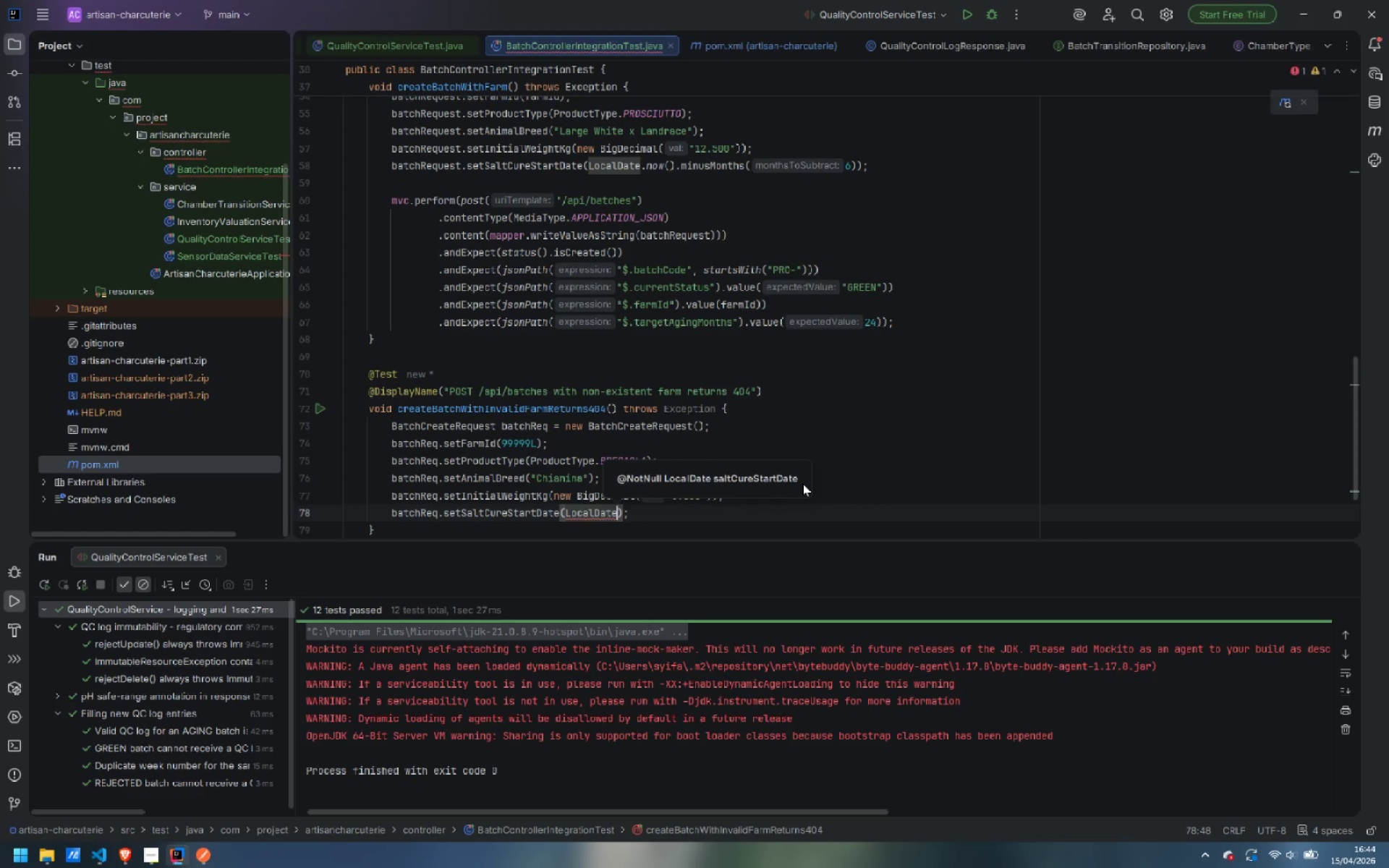 
type(.now)
 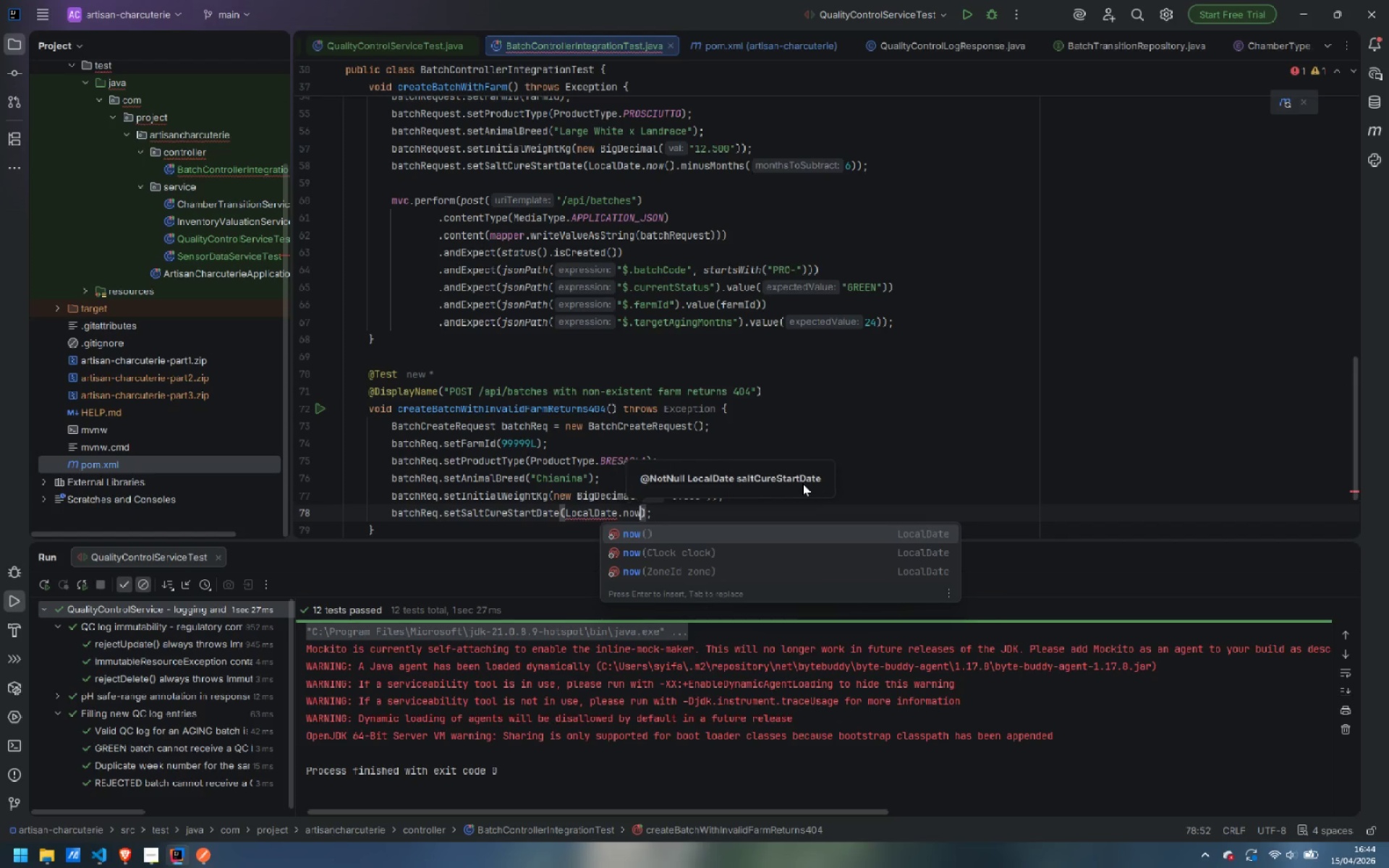 
key(Enter)
 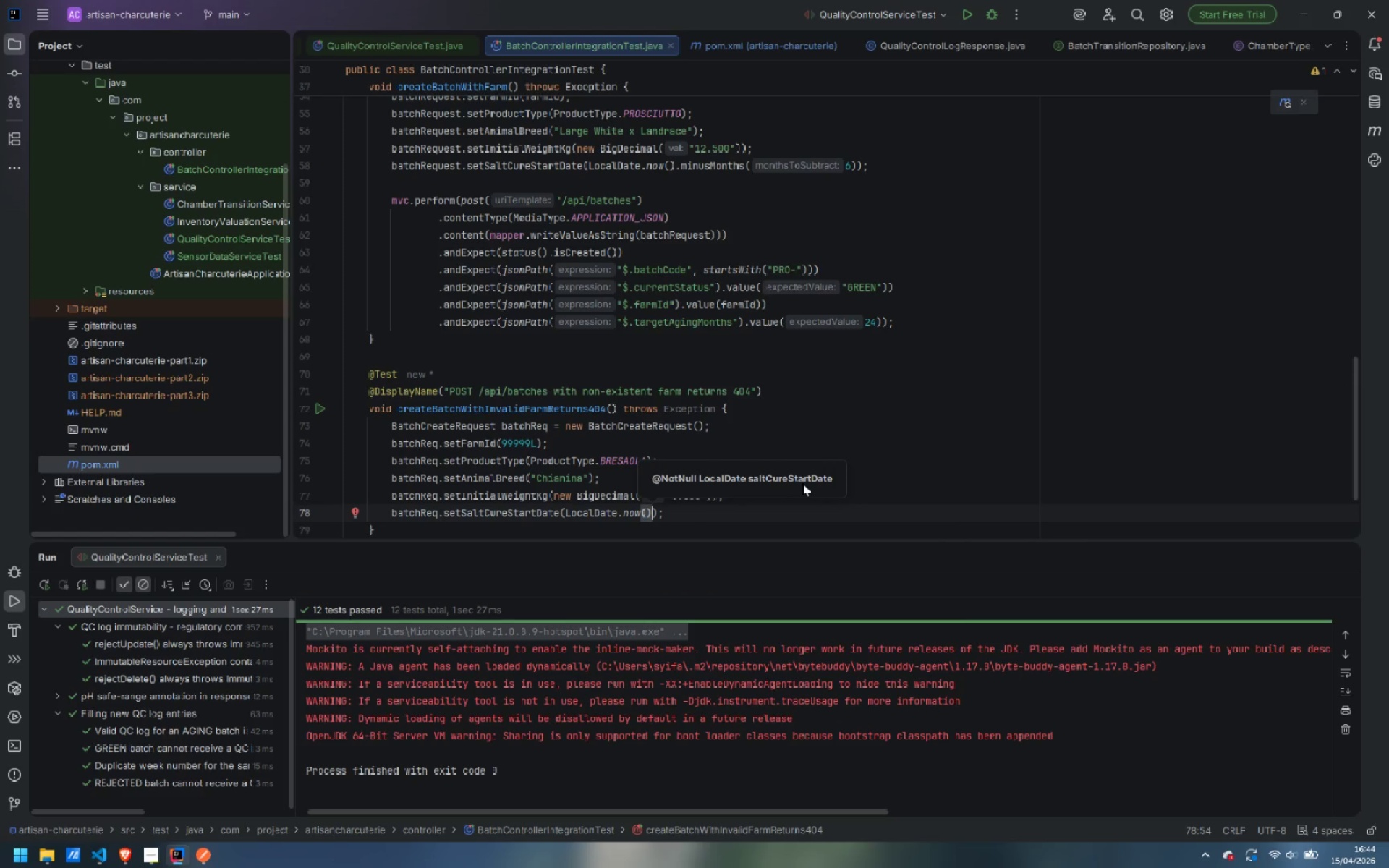 
type(.minu)
 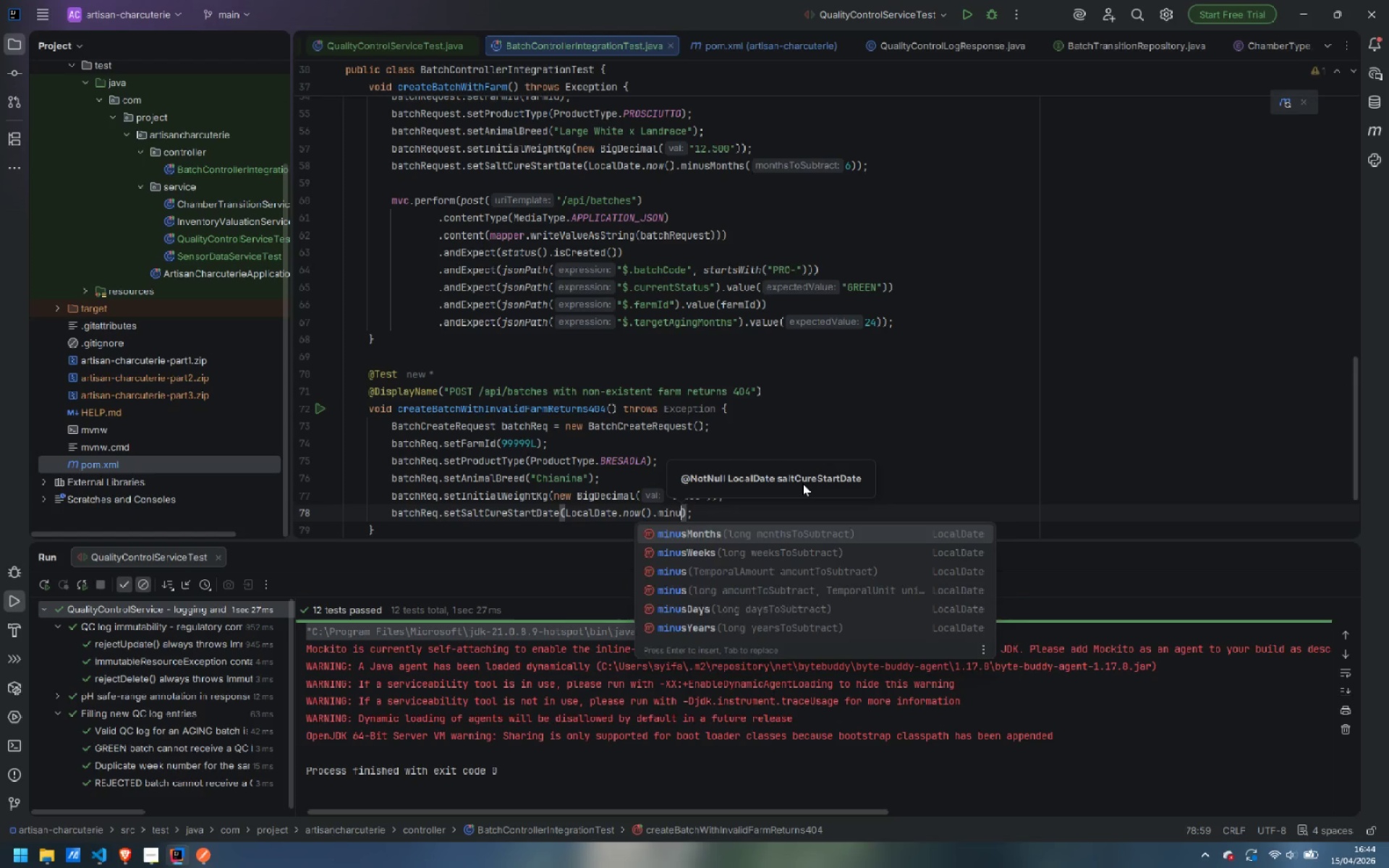 
key(Enter)
 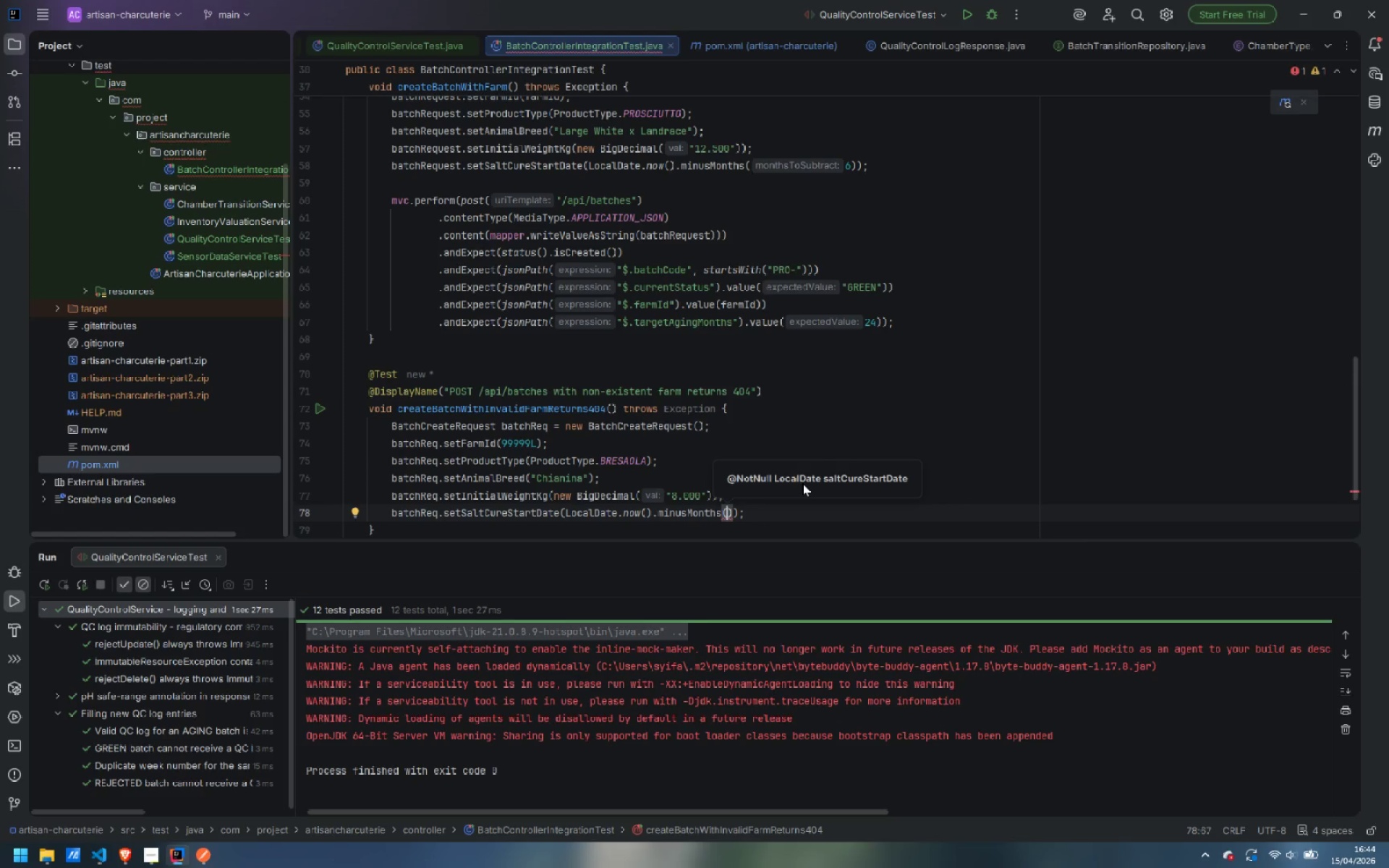 
key(1)
 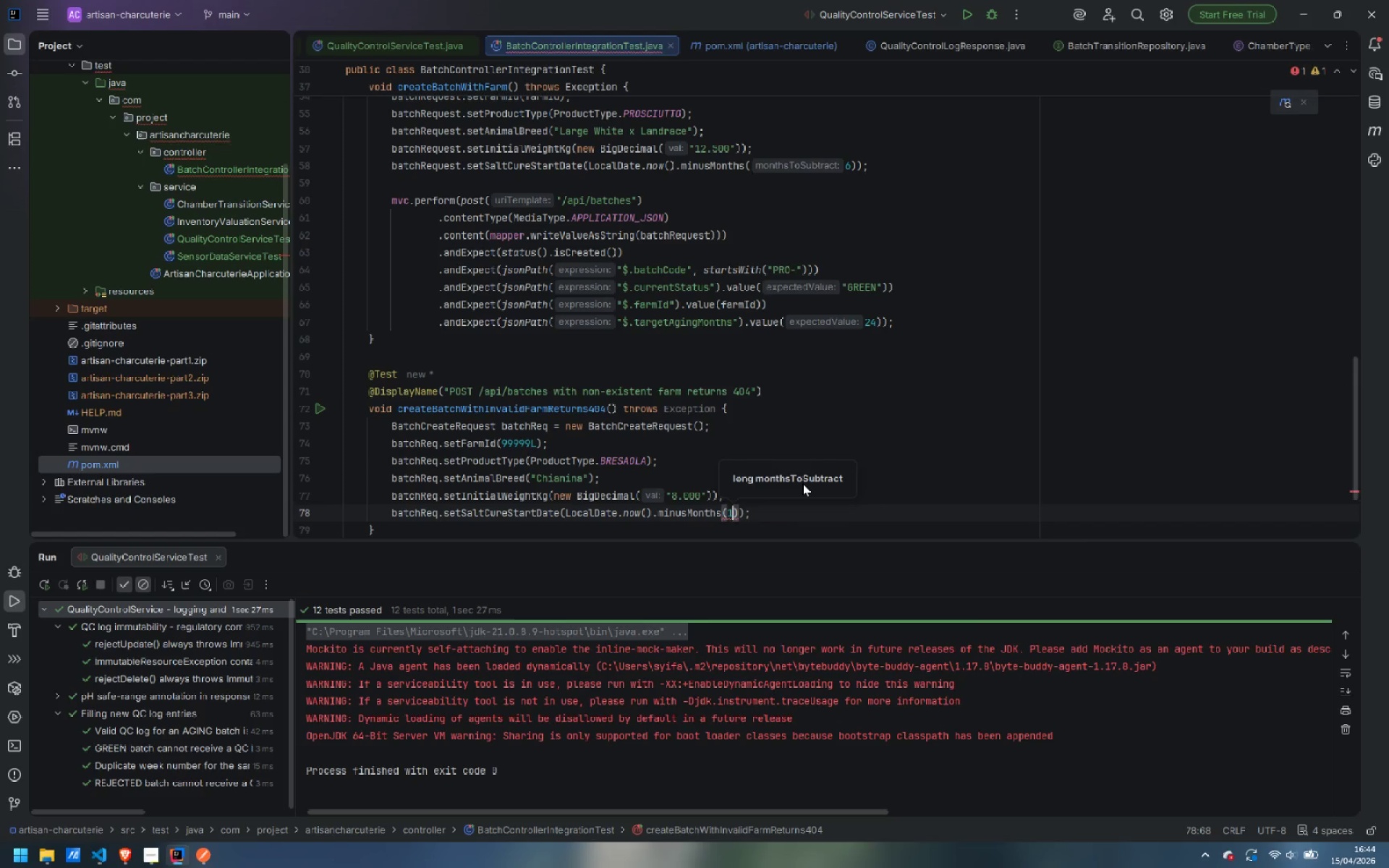 
key(ArrowRight)
 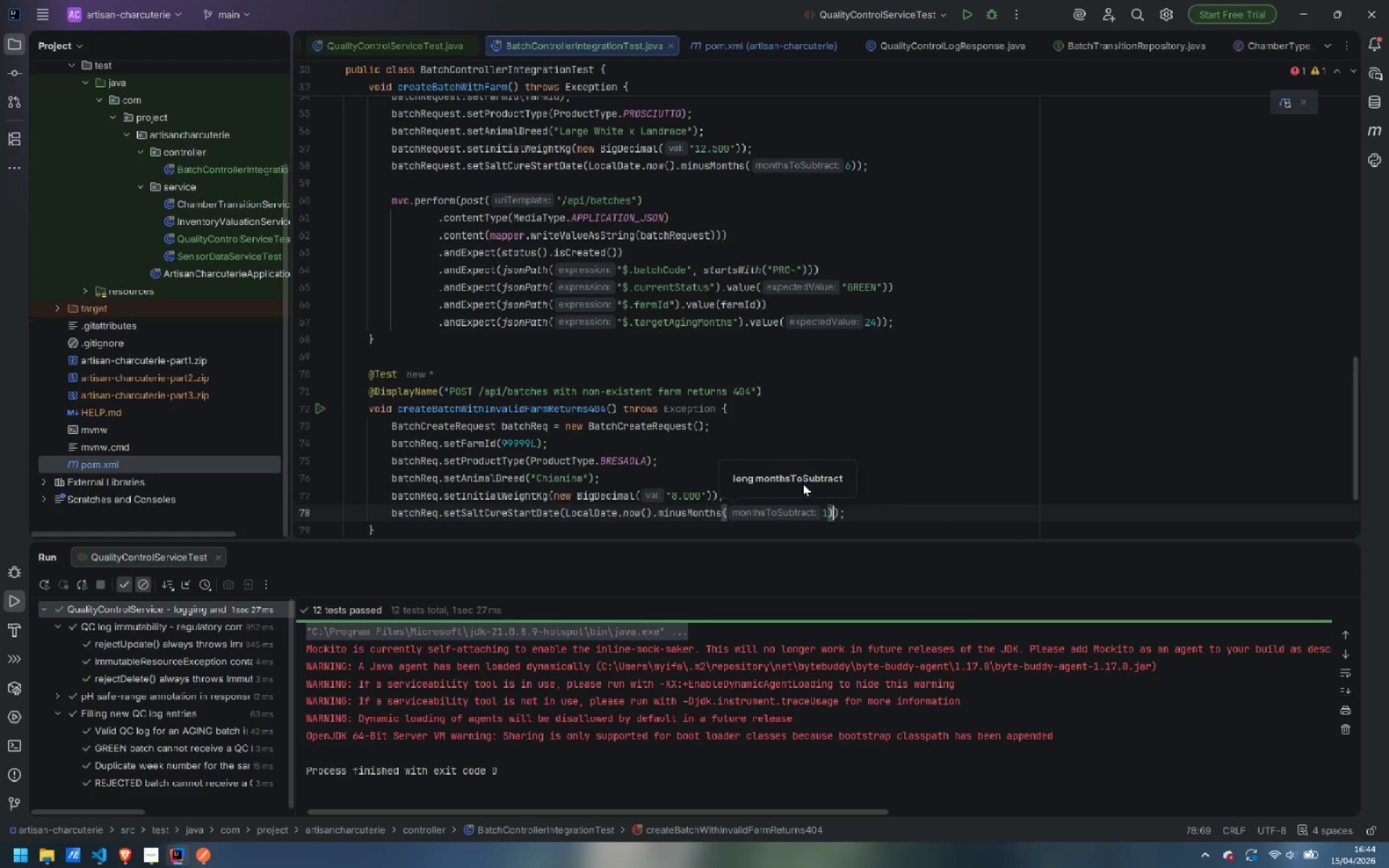 
key(ArrowRight)
 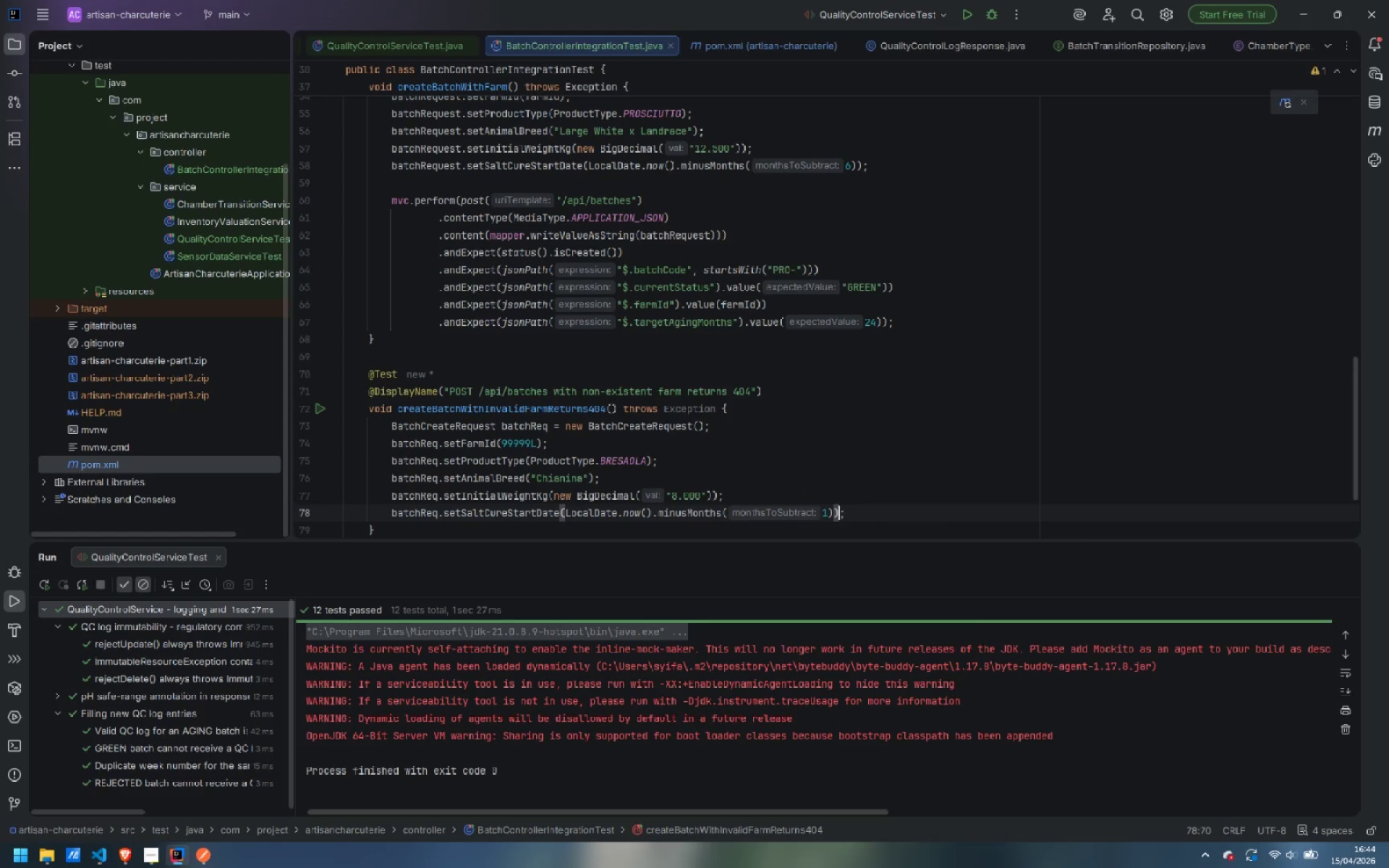 
key(ArrowRight)
 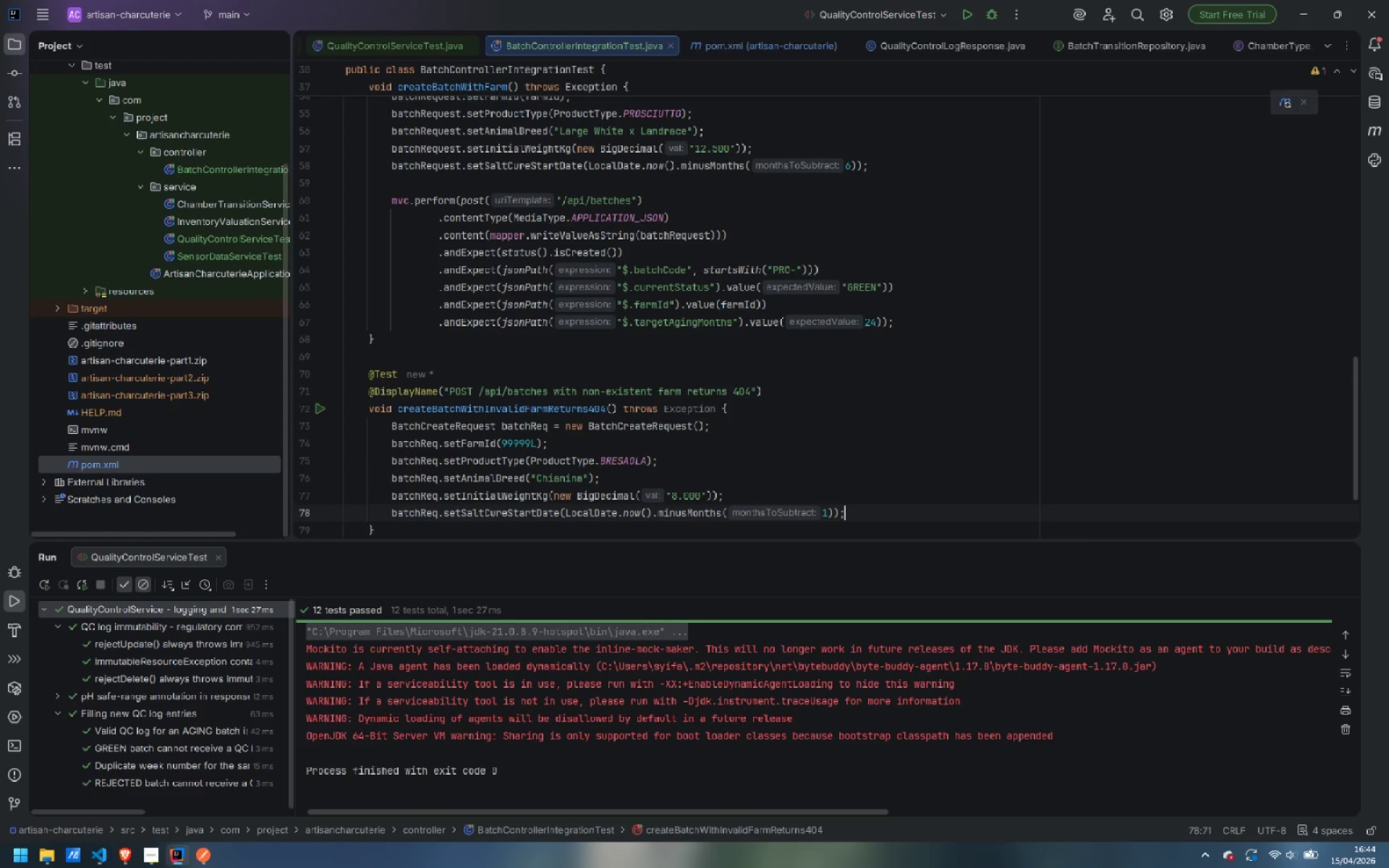 
key(Enter)
 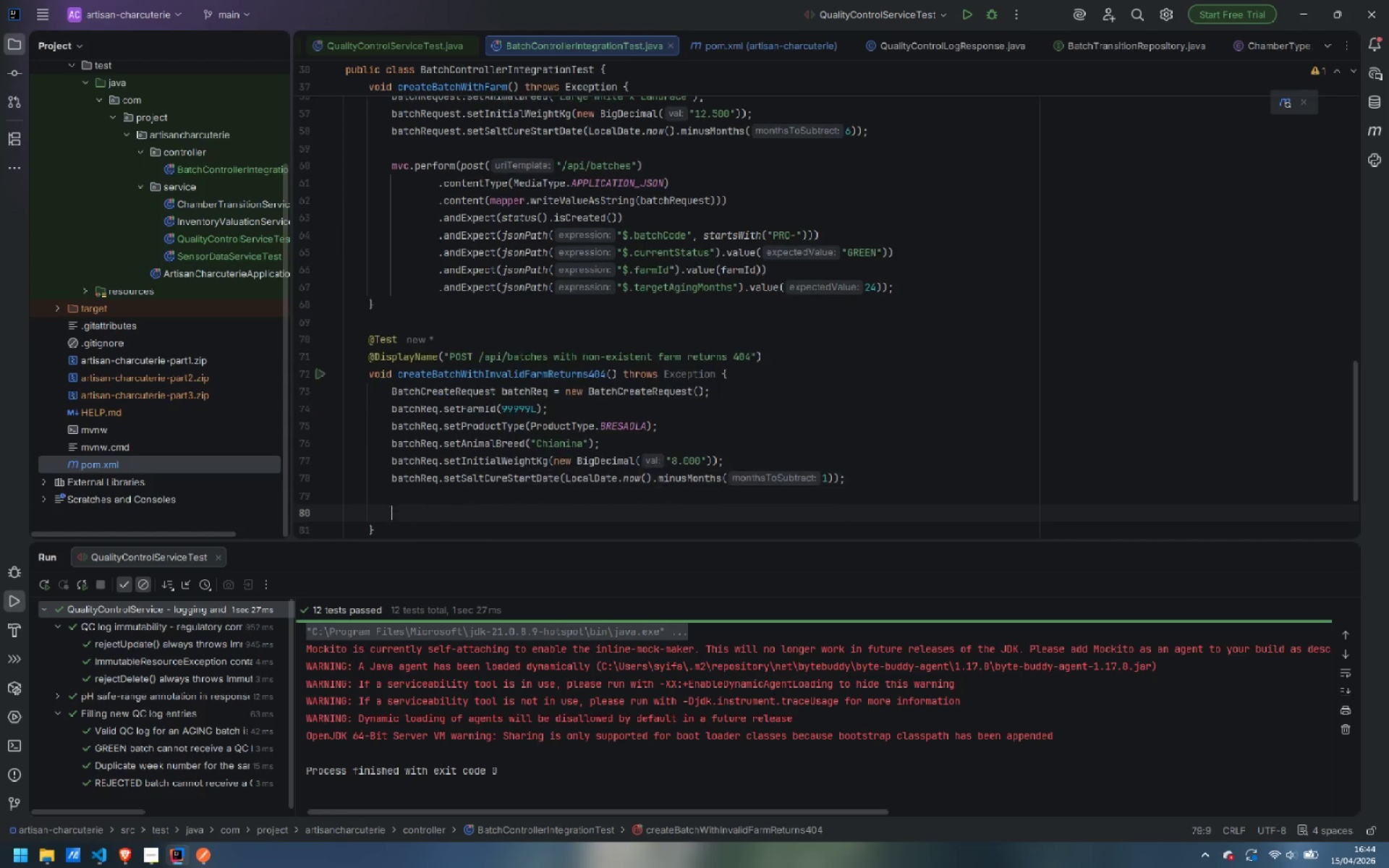 
key(Enter)
 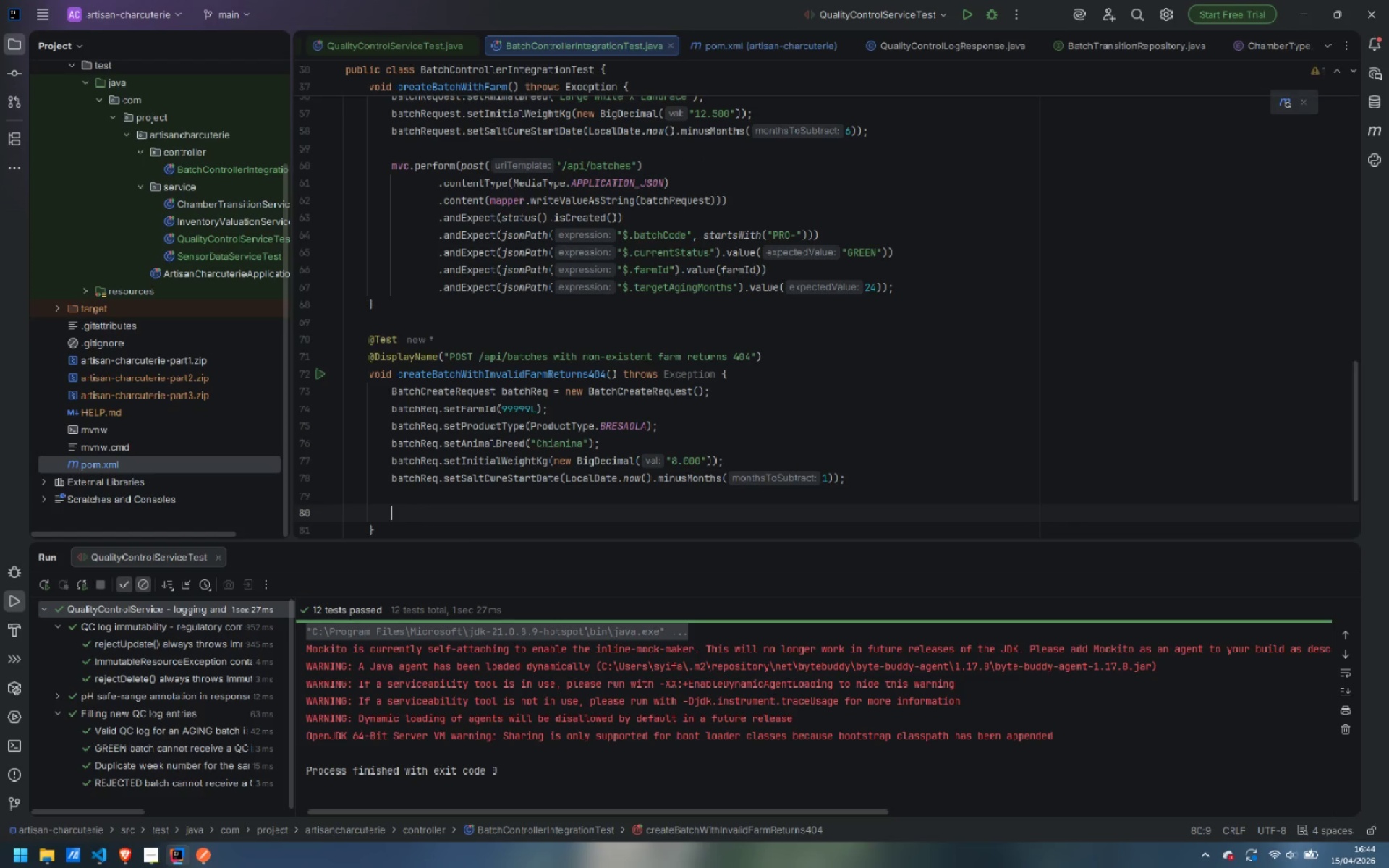 
type(mv.)
key(Backspace)
type(c.per)
 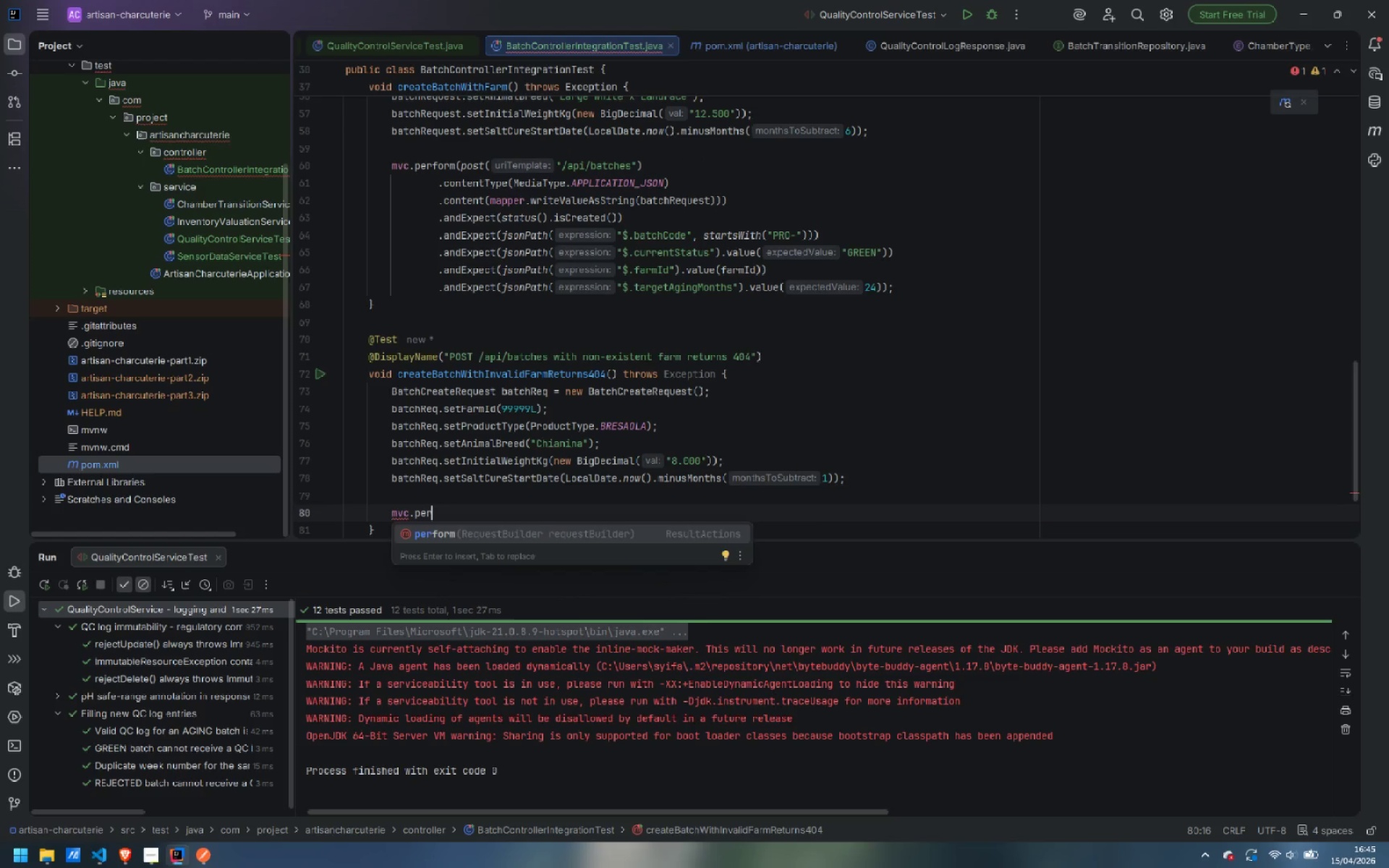 
key(Enter)
 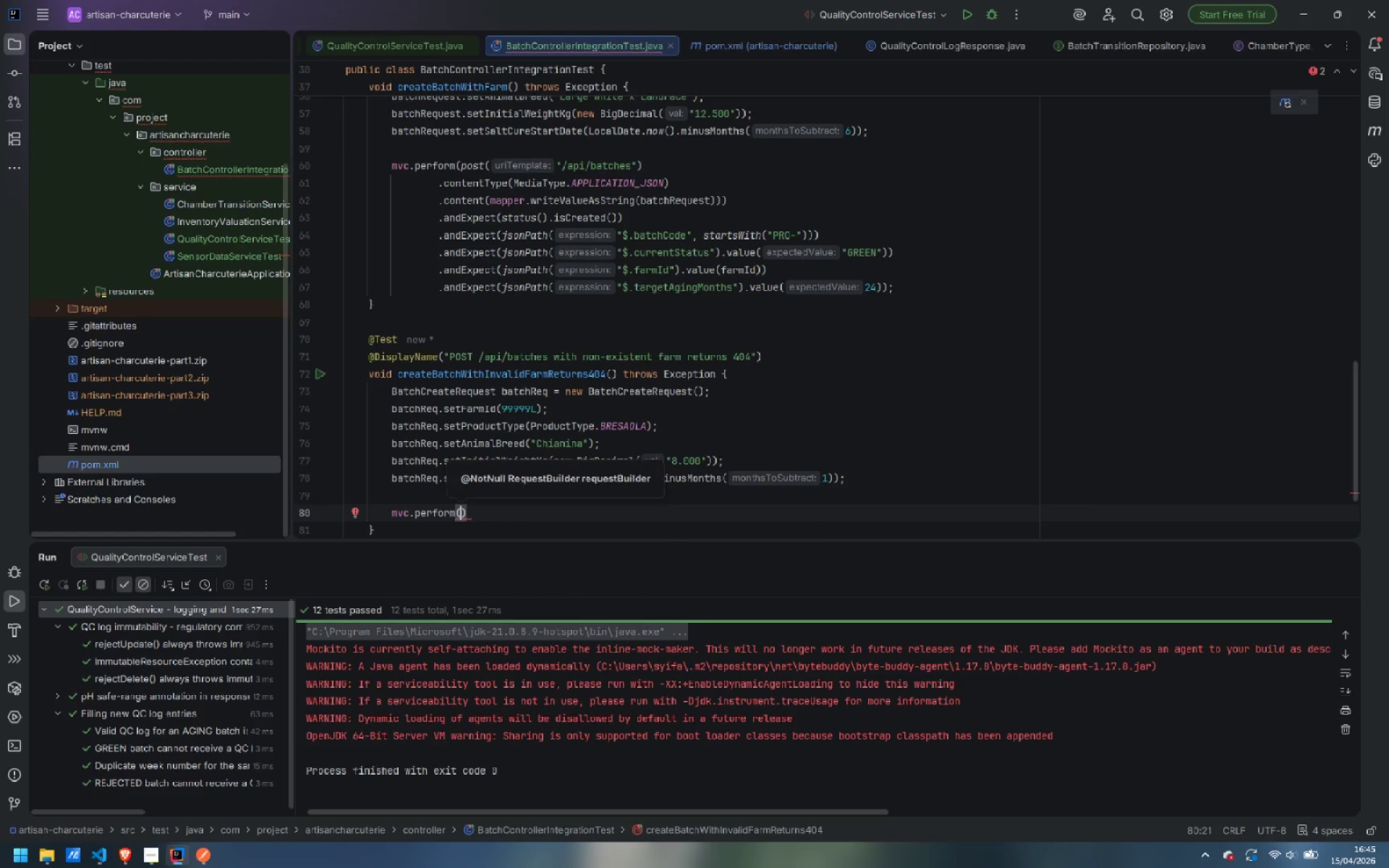 
hold_key(key=ShiftLeft, duration=0.44)
 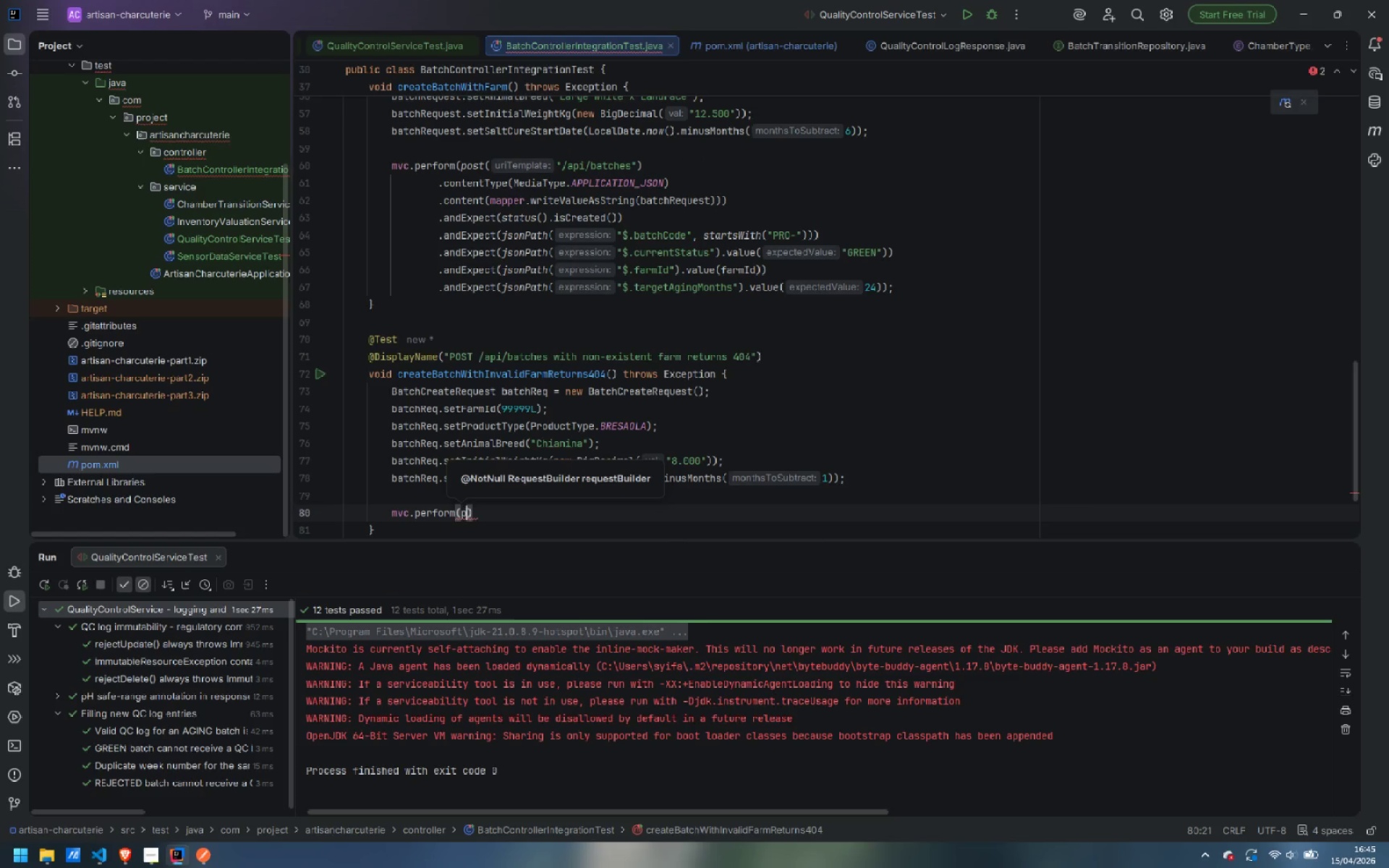 
type(post)
 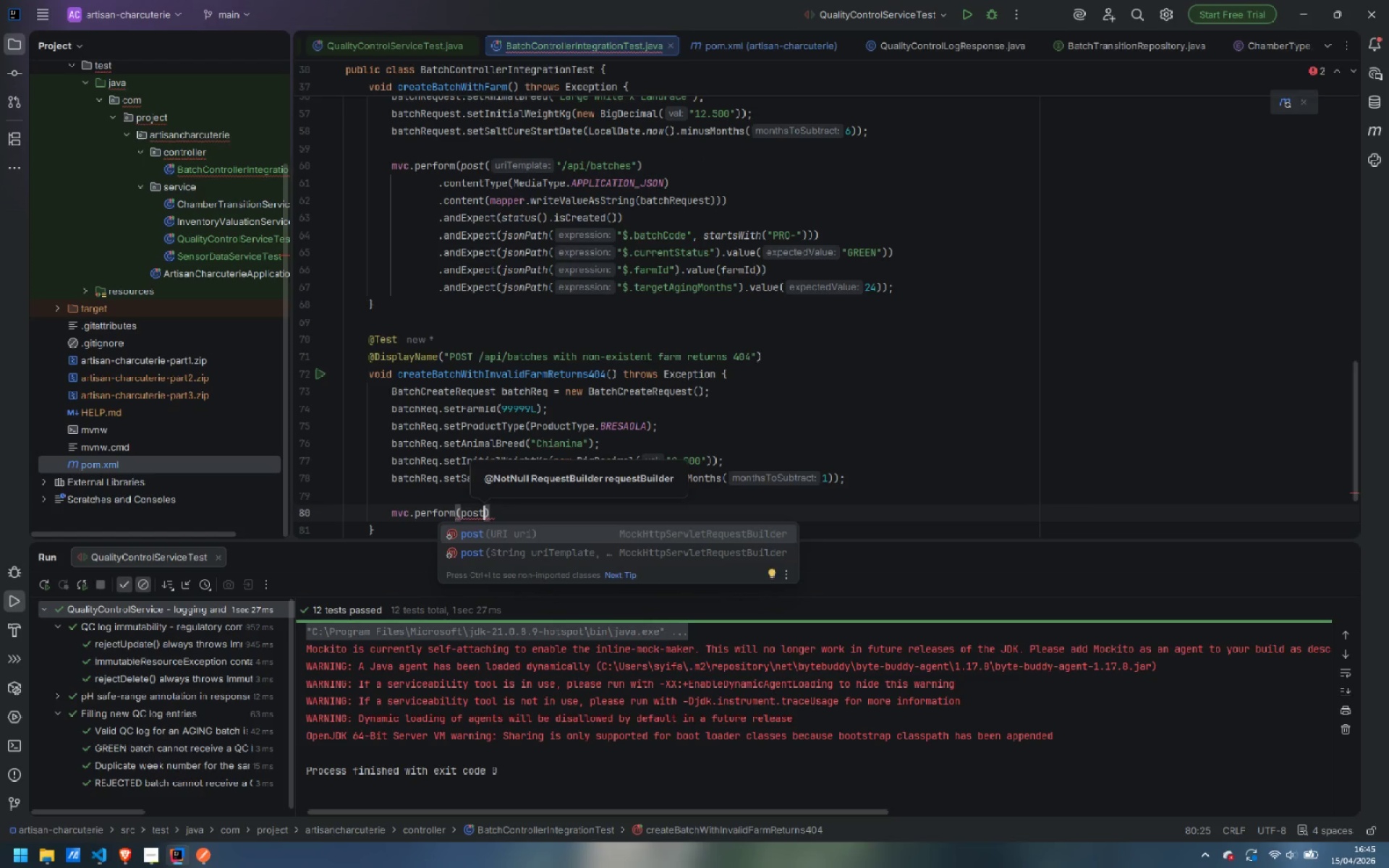 
key(Enter)
 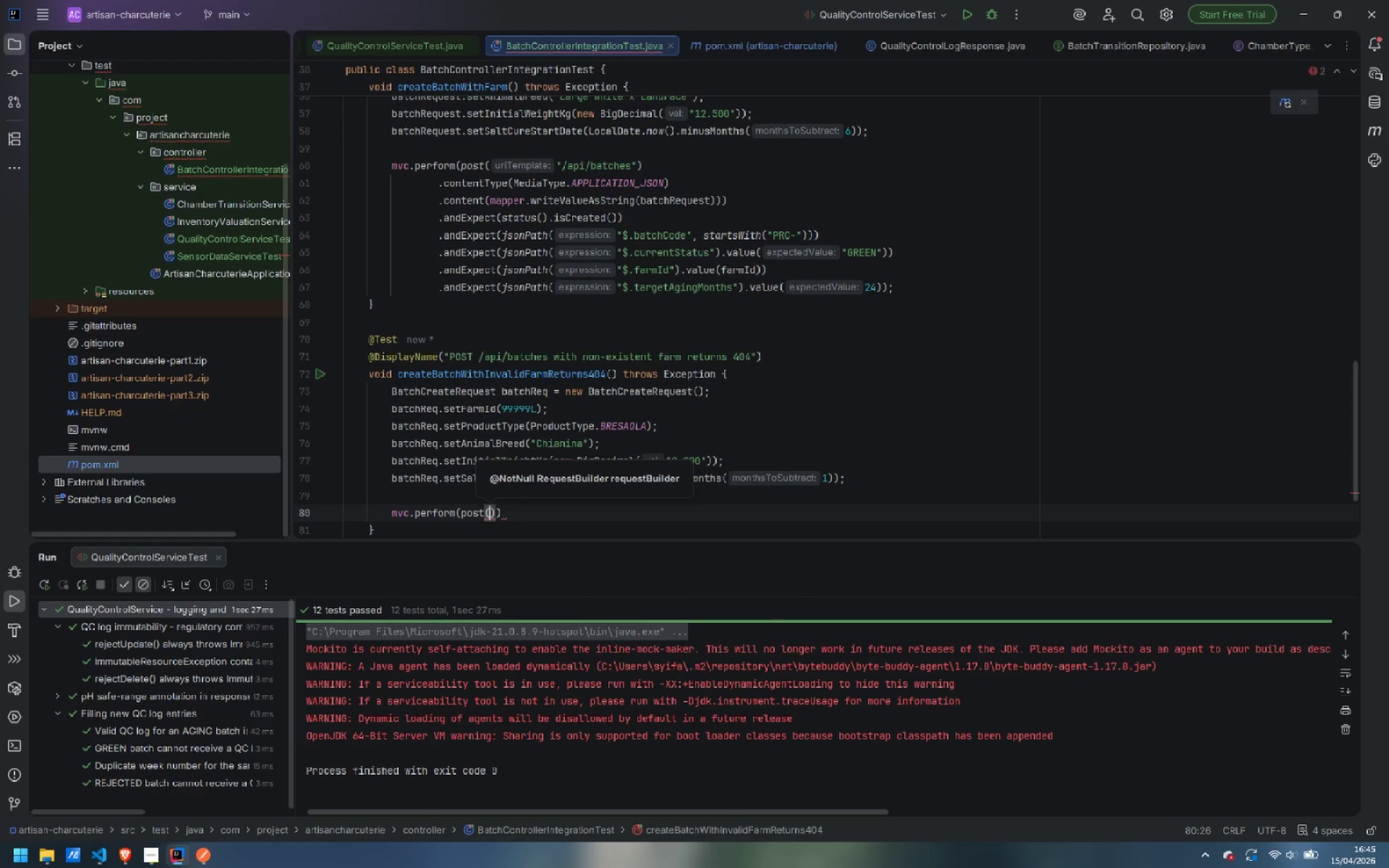 
type("/api/batches)
 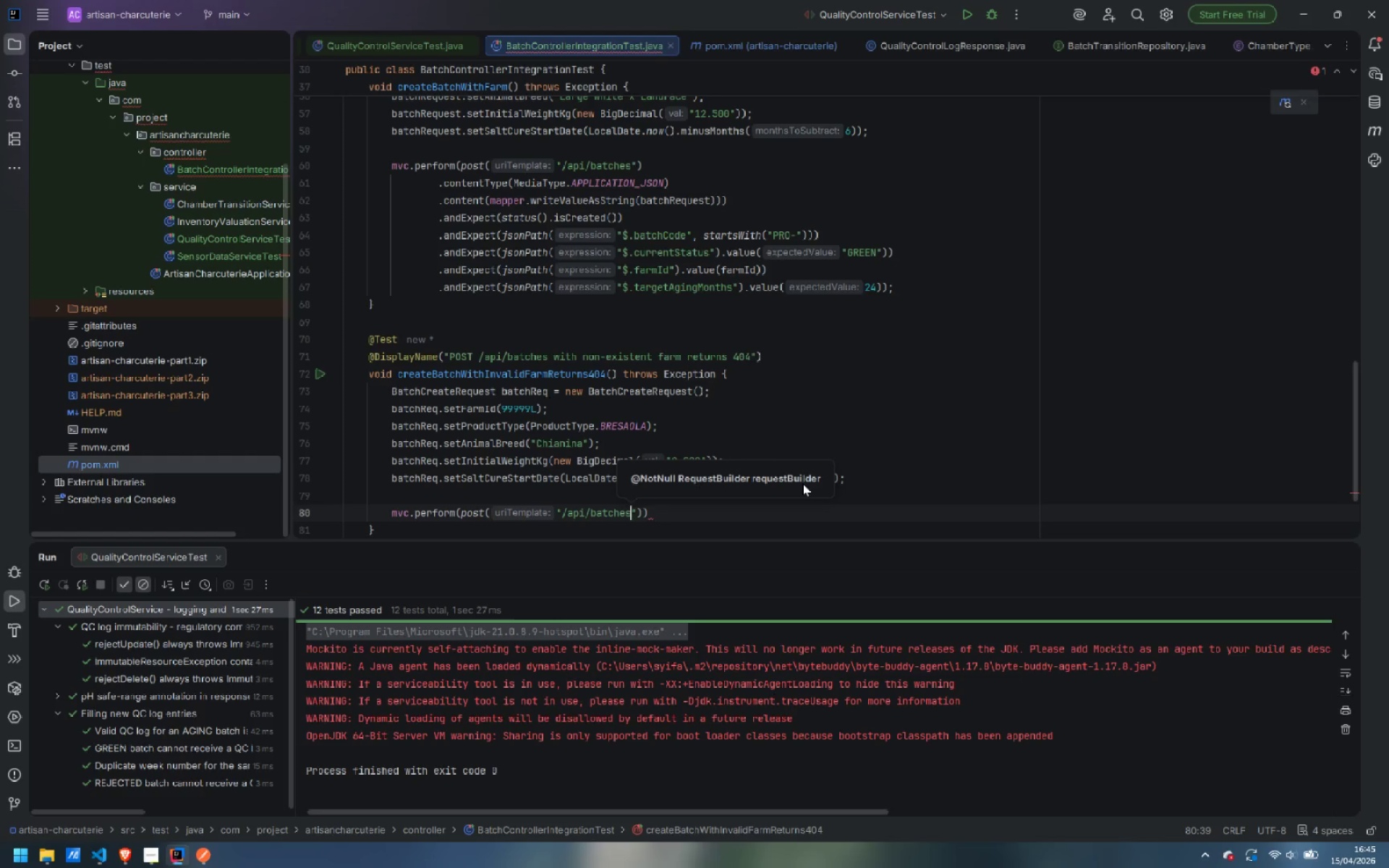 
key(ArrowRight)
 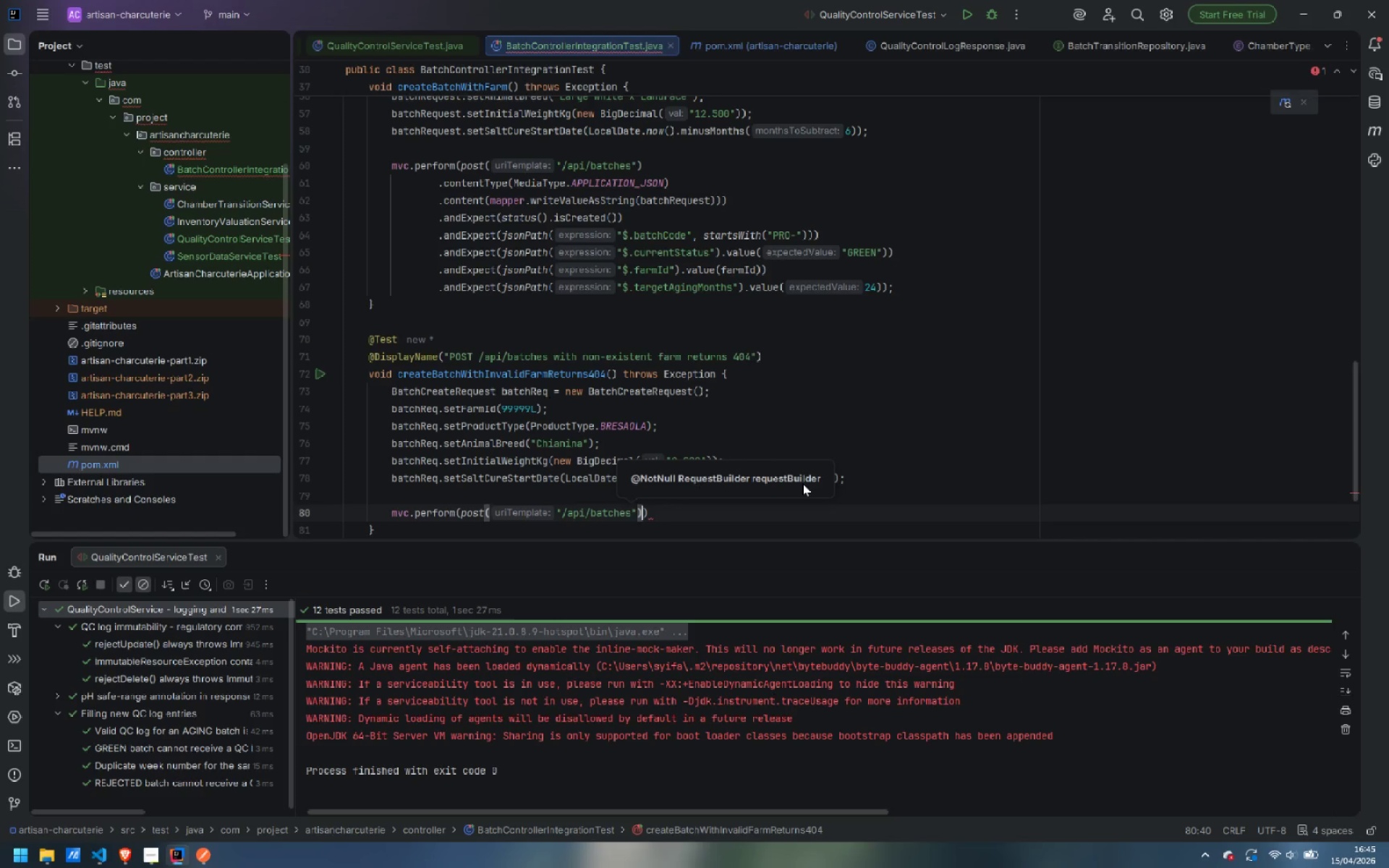 
key(ArrowRight)
 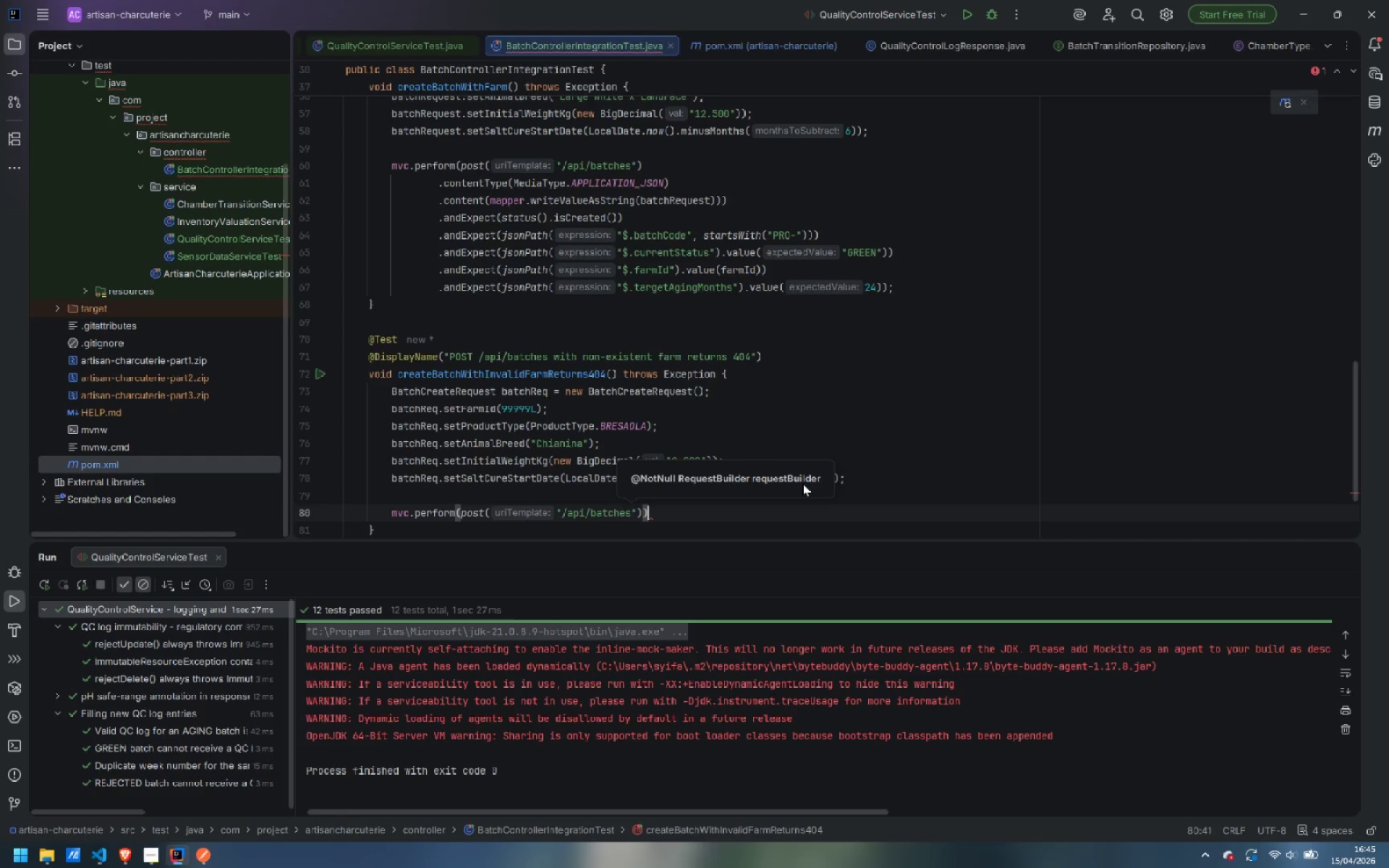 
key(ArrowRight)
 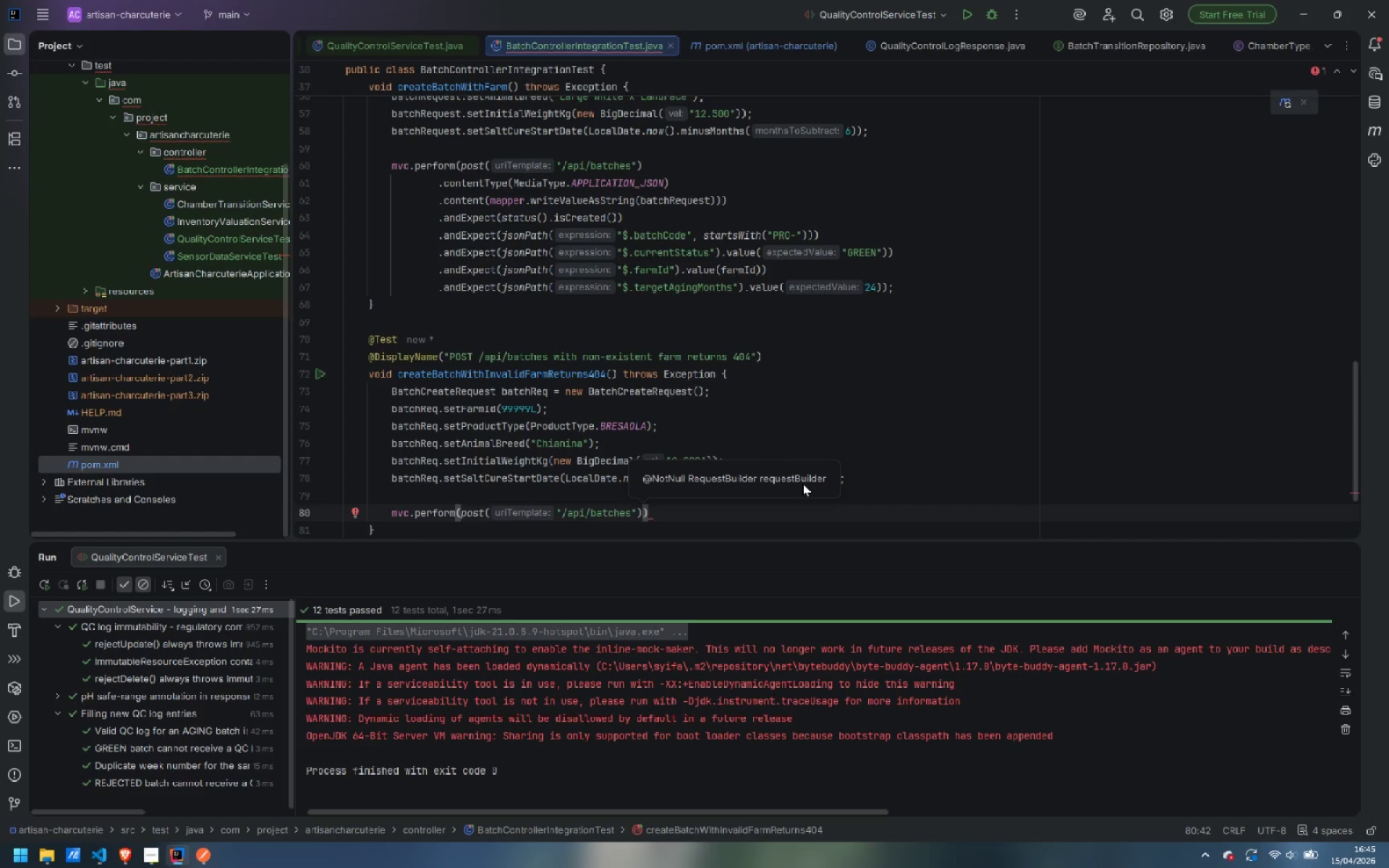 
key(ArrowLeft)
 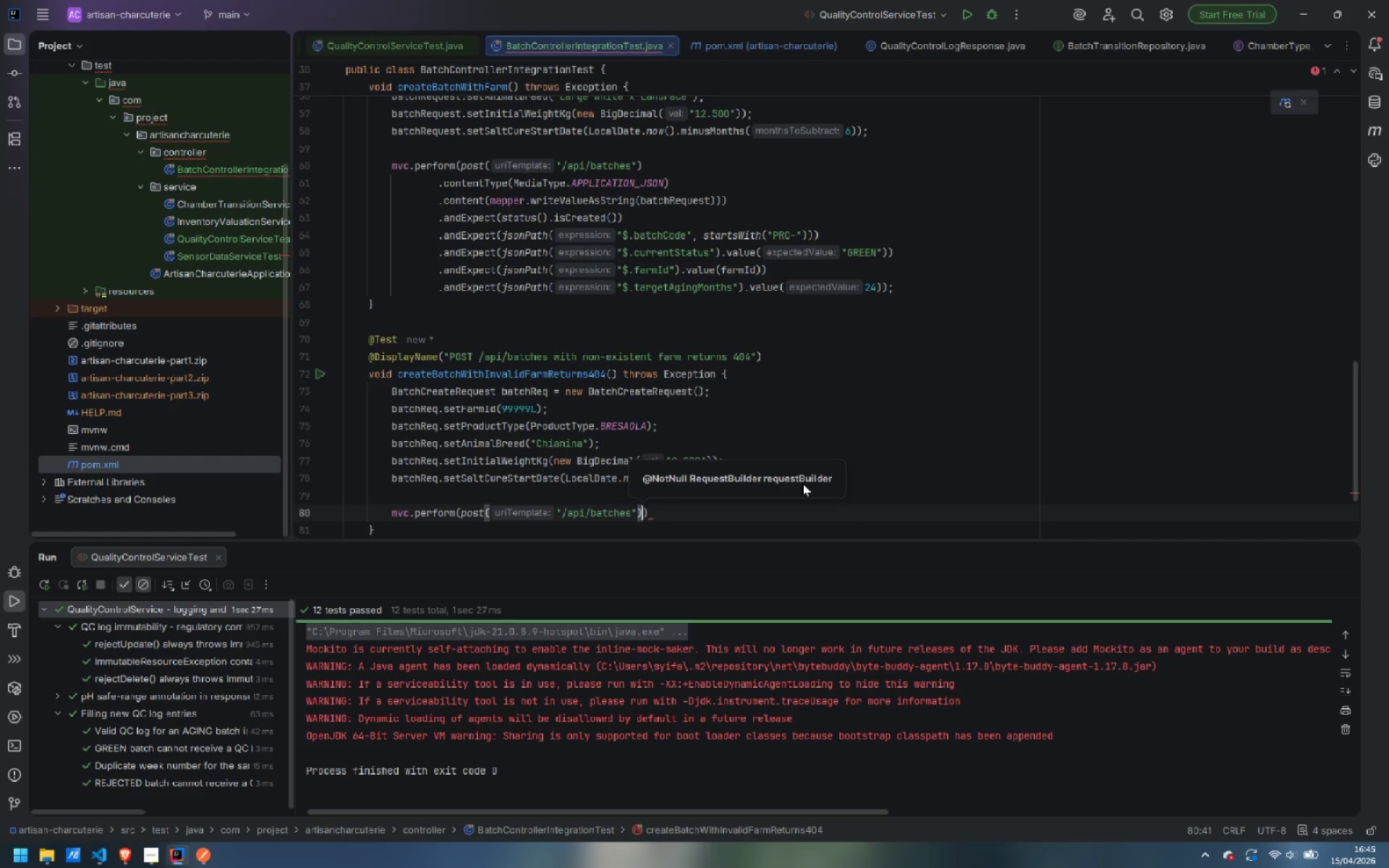 
key(Enter)
 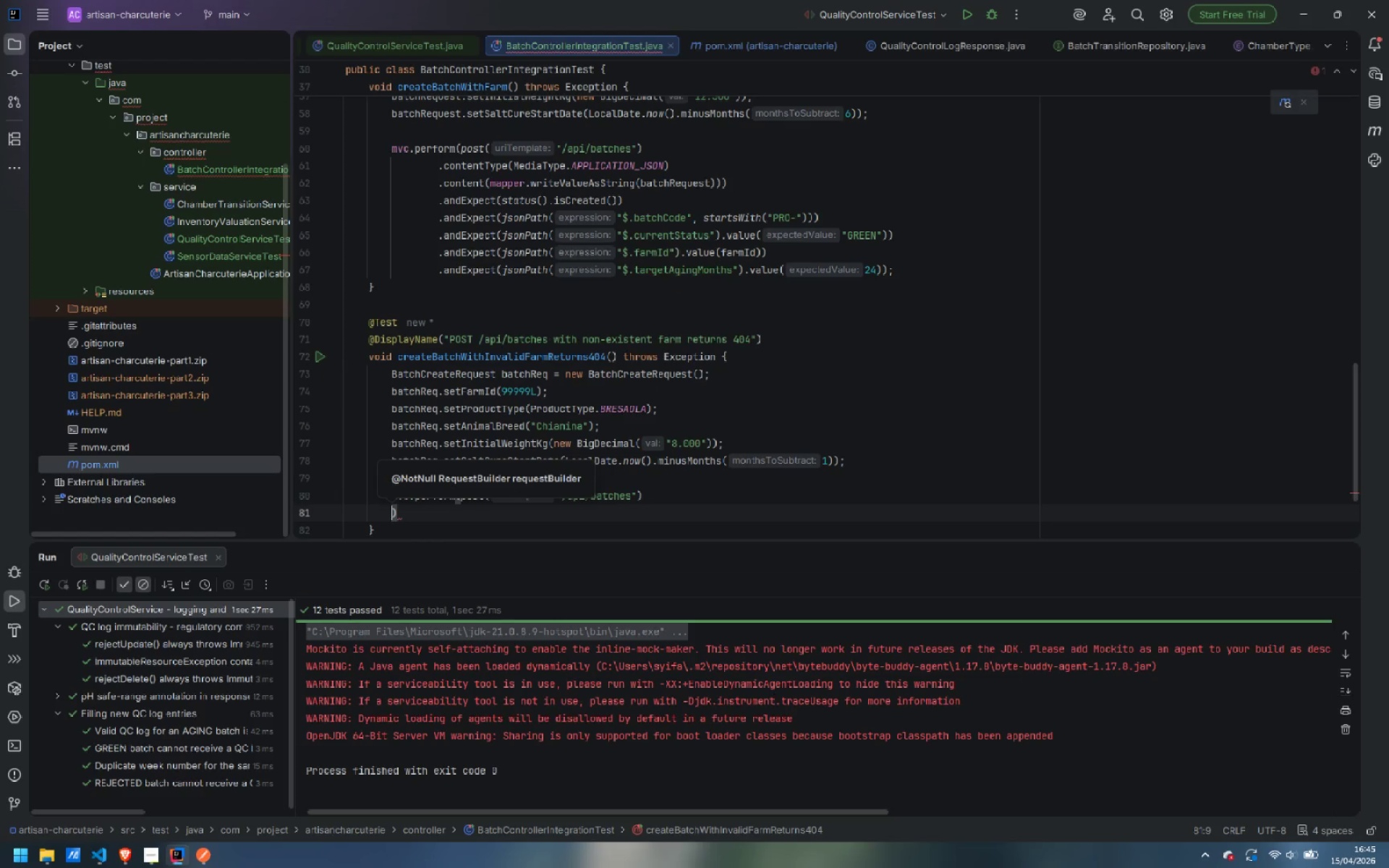 
key(Enter)
 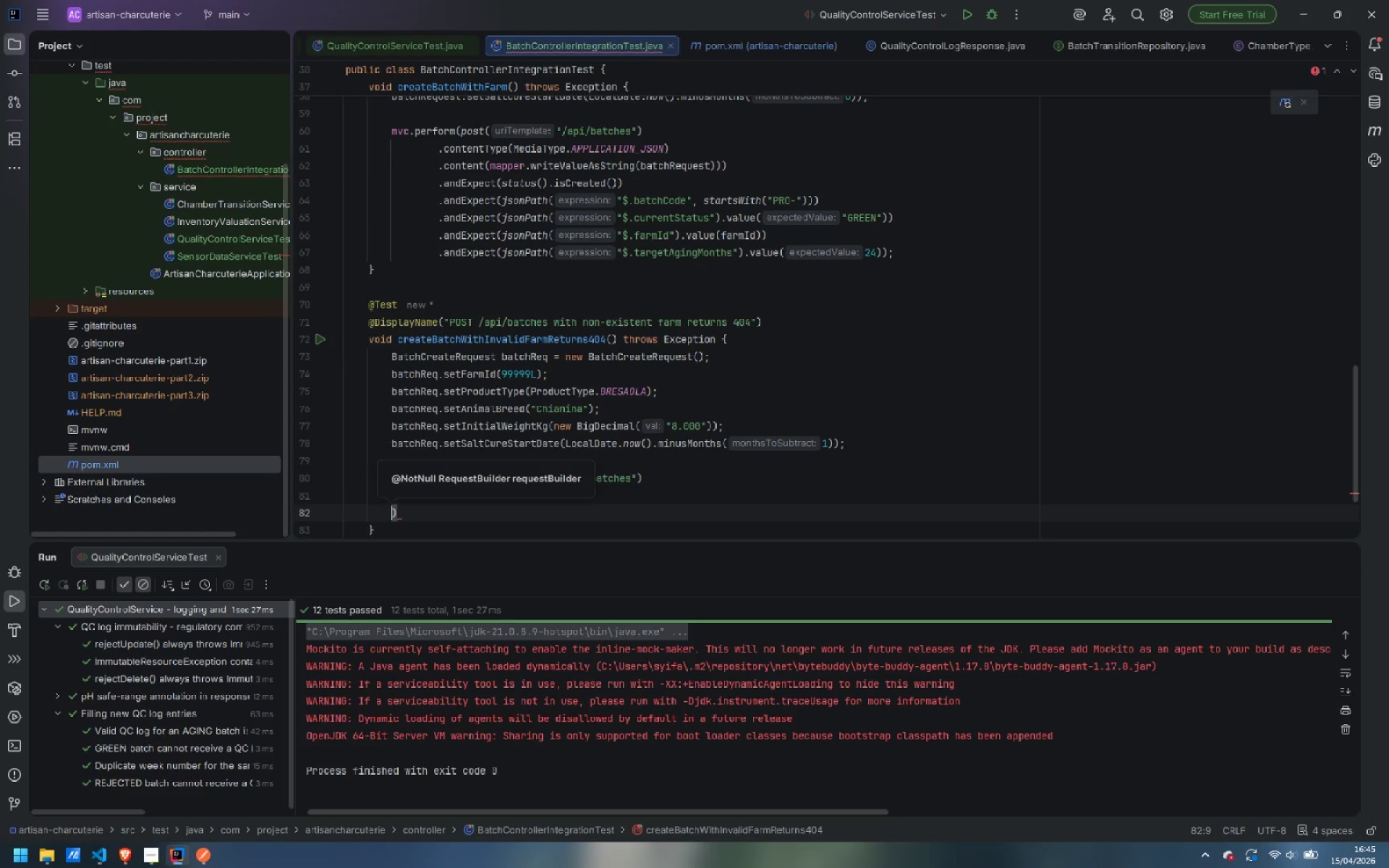 
key(ArrowUp)
 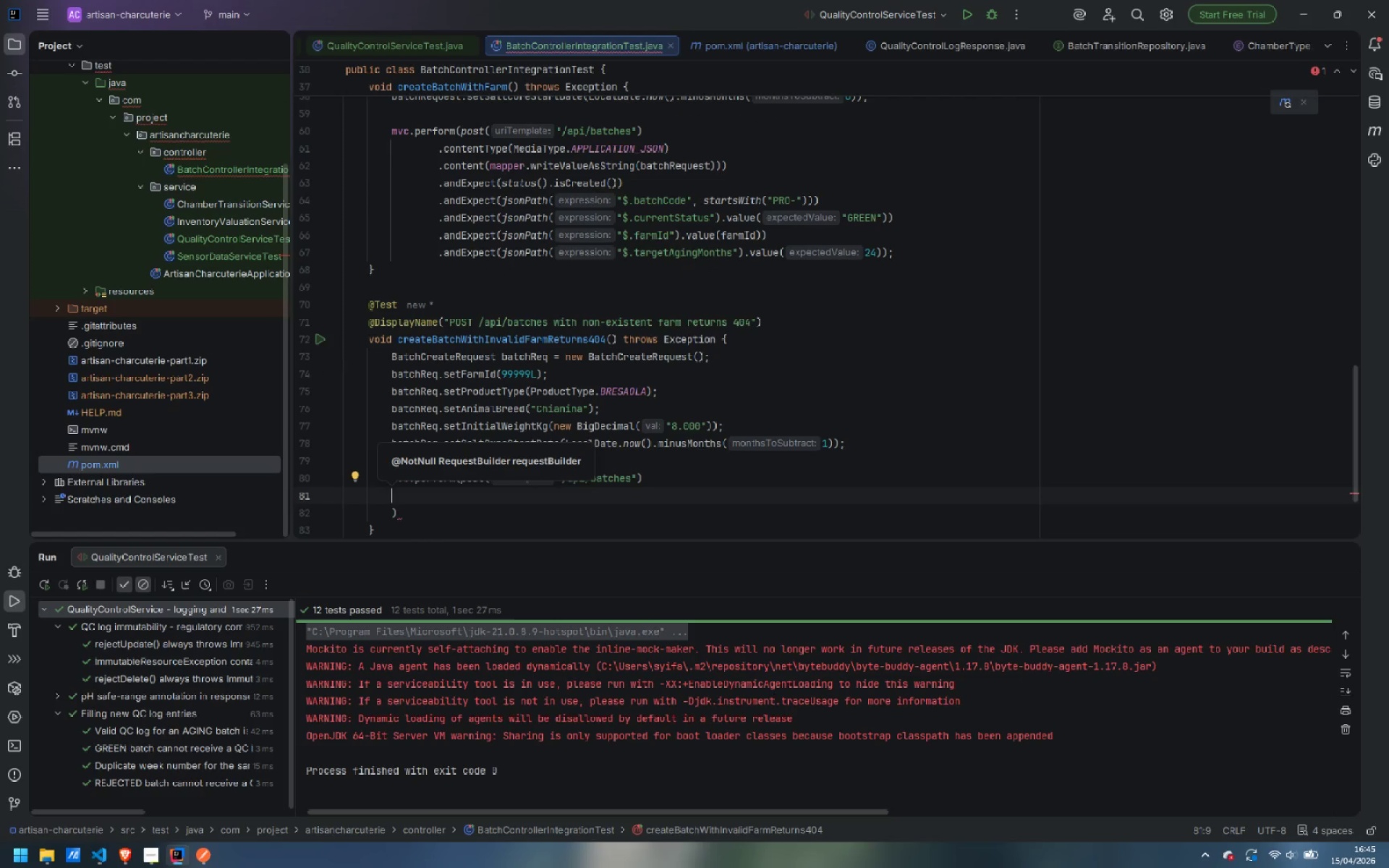 
type(.contre)
key(Backspace)
type(t)
 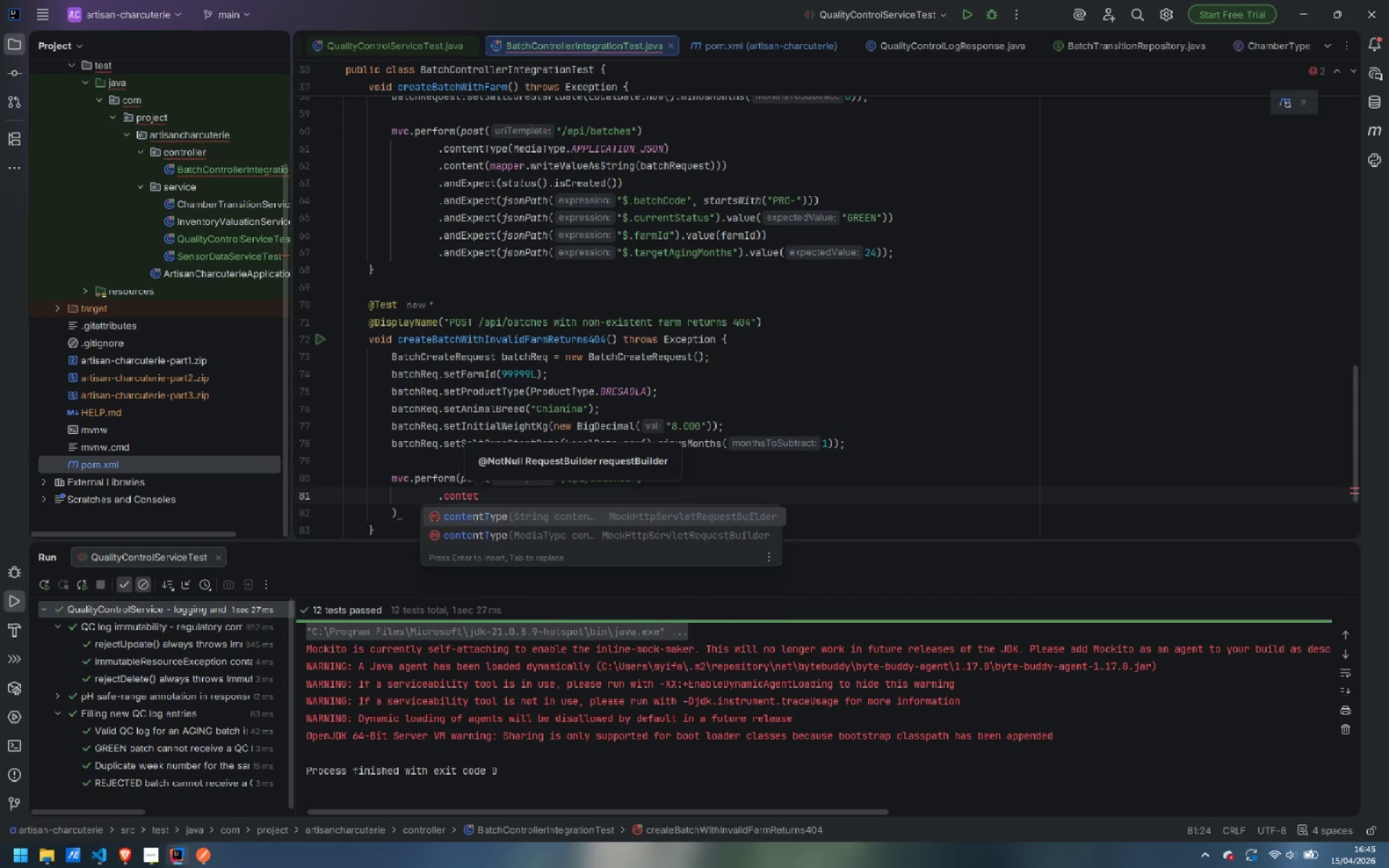 
key(Enter)
 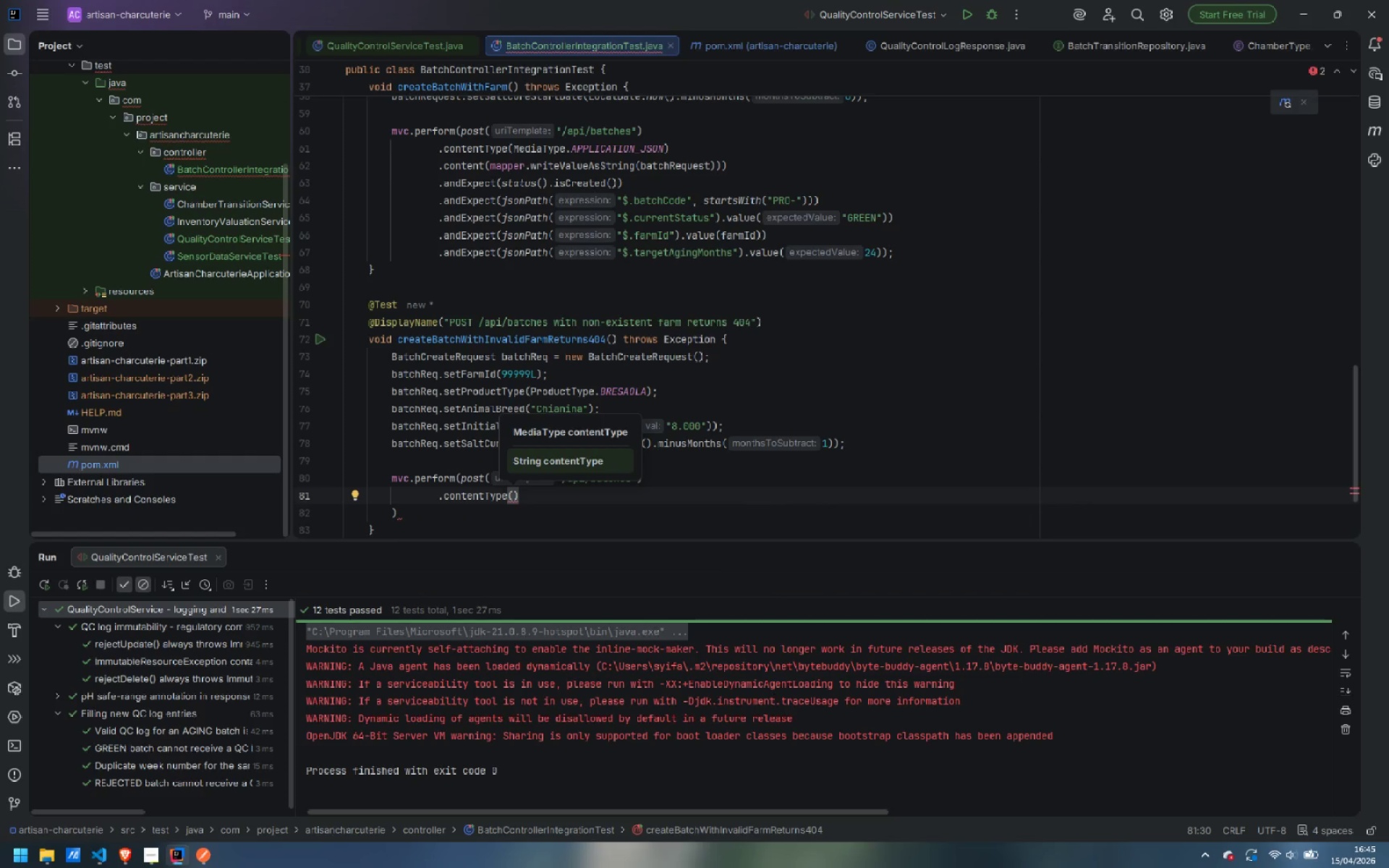 
type(MediaT)
 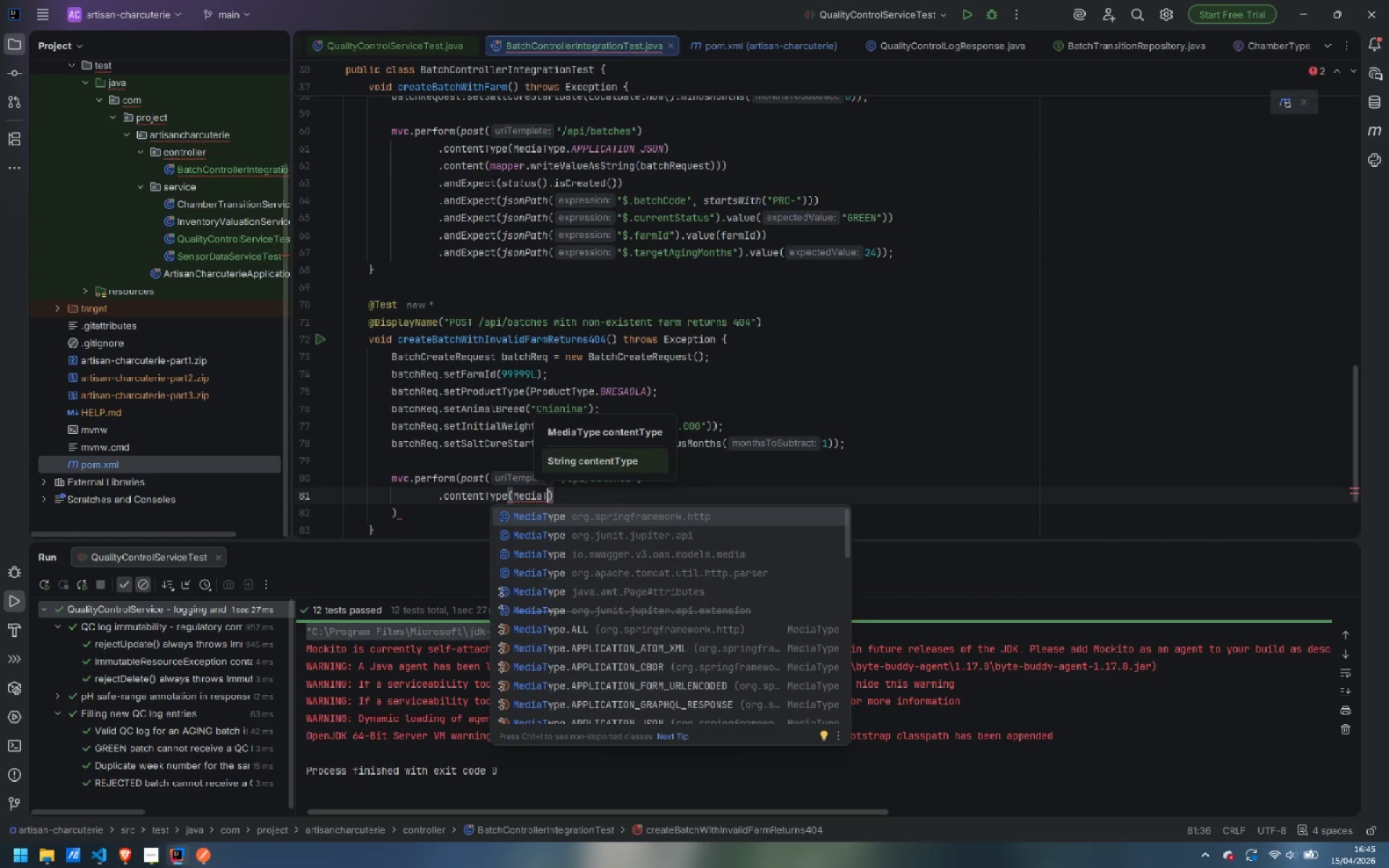 
key(Enter)
 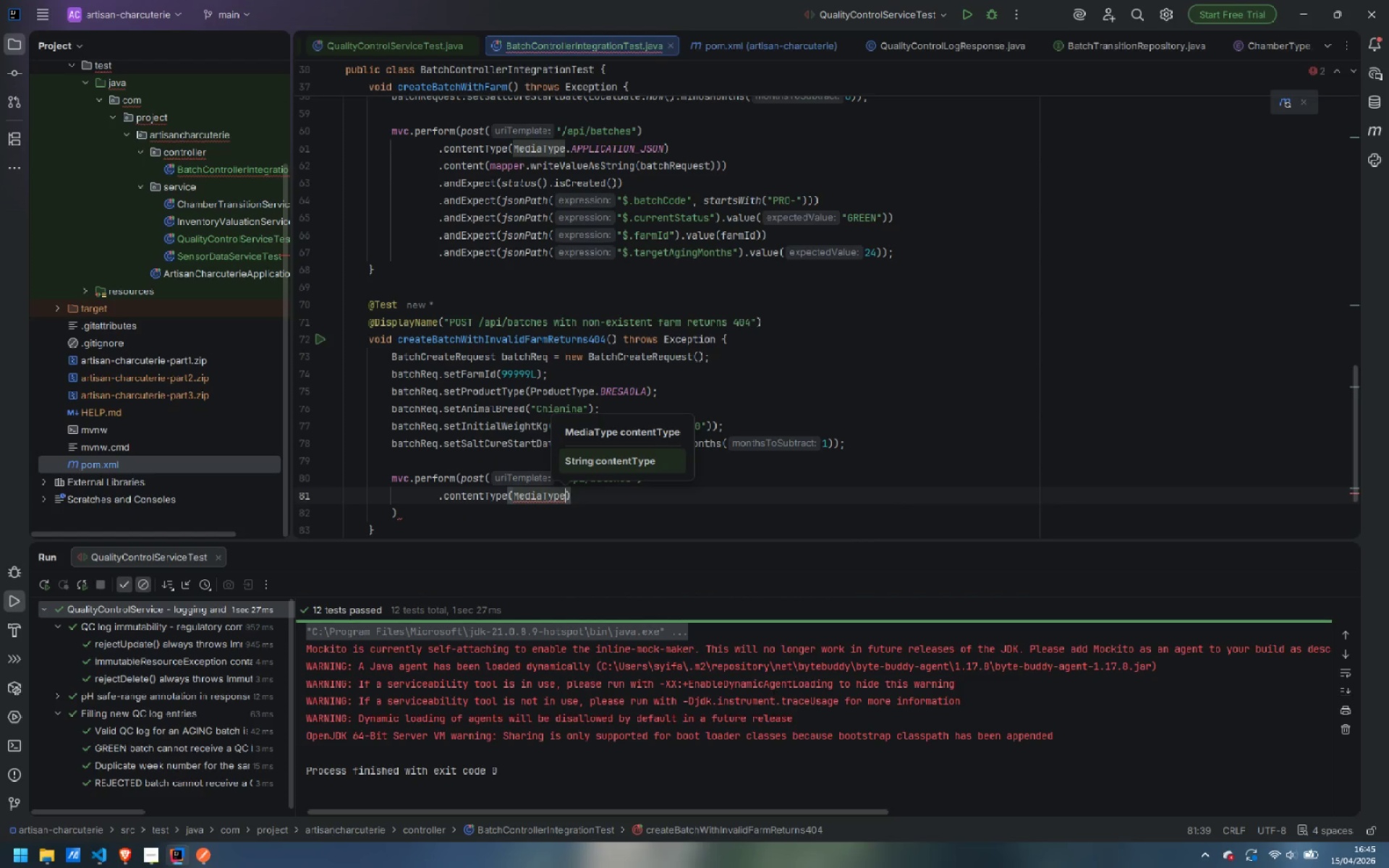 
key(Period)
 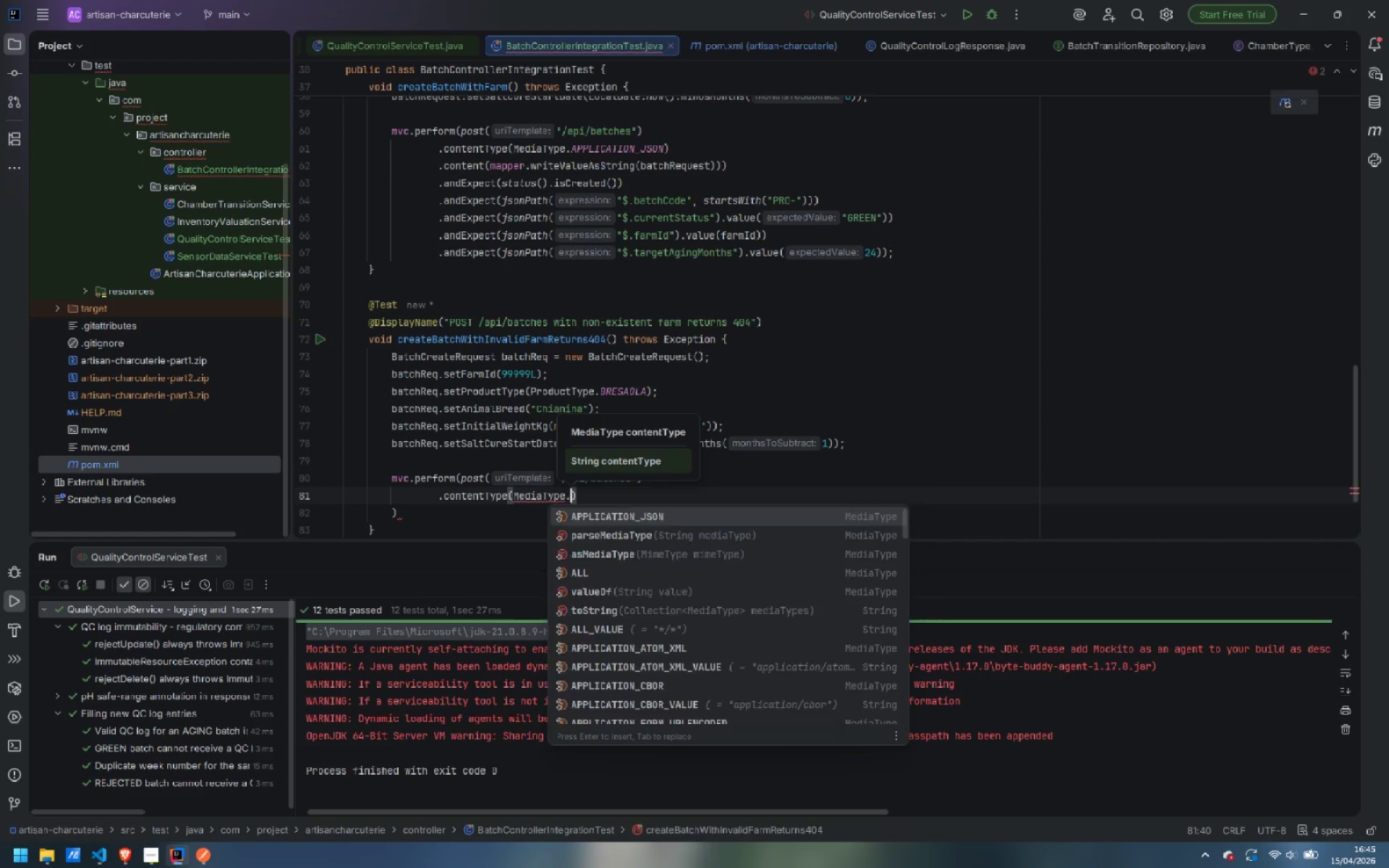 
key(Enter)
 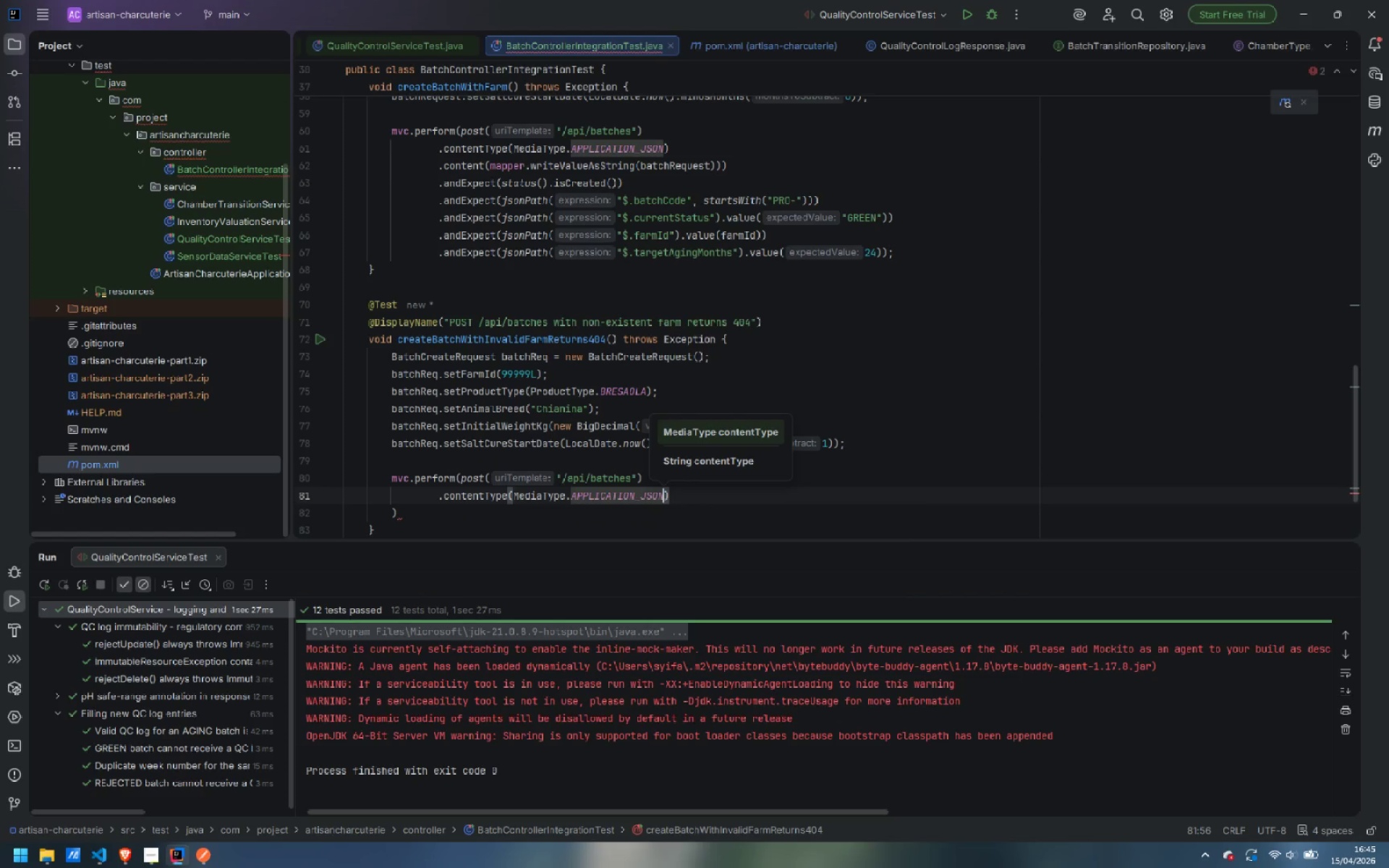 
key(ArrowRight)
 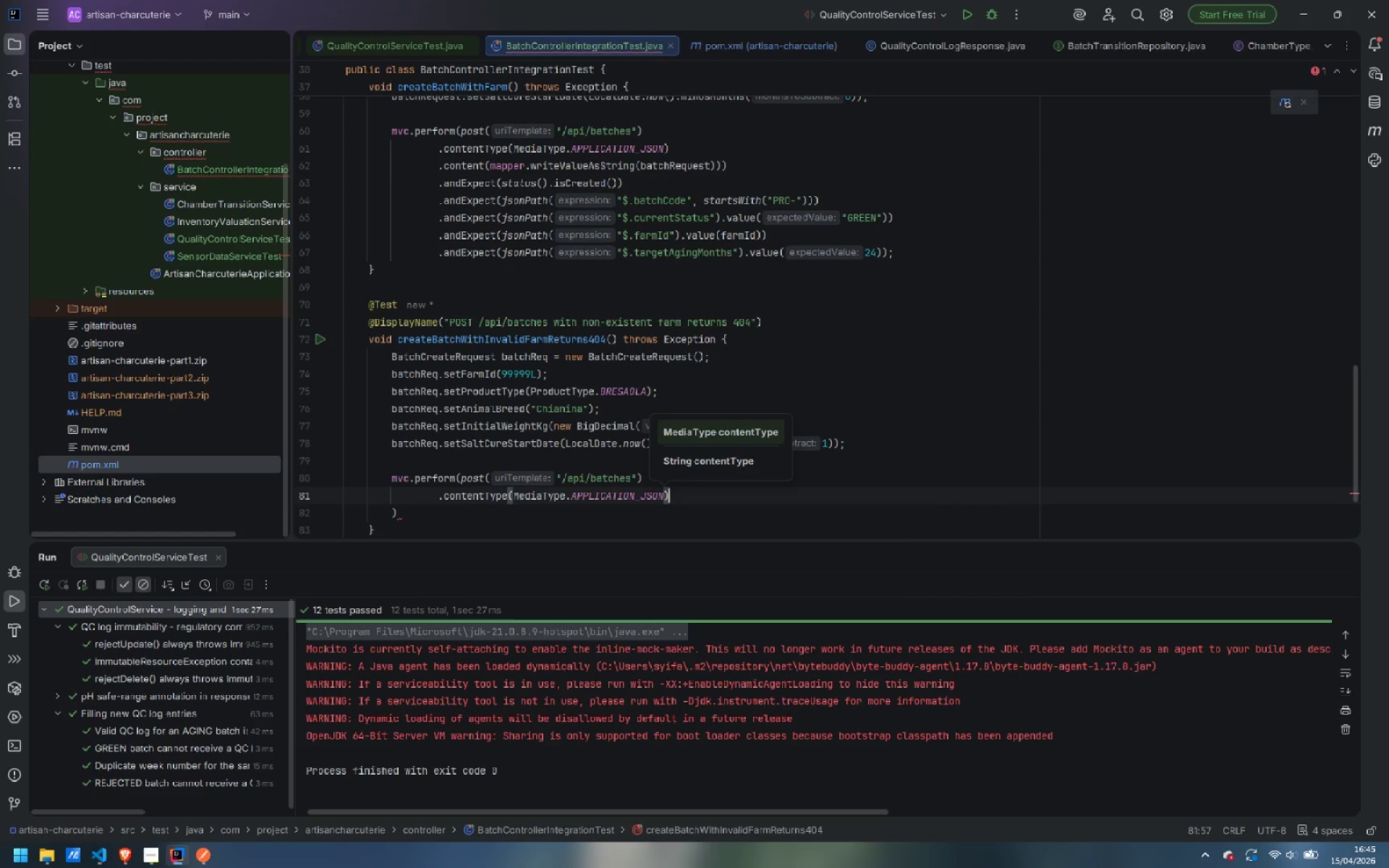 
key(Enter)
 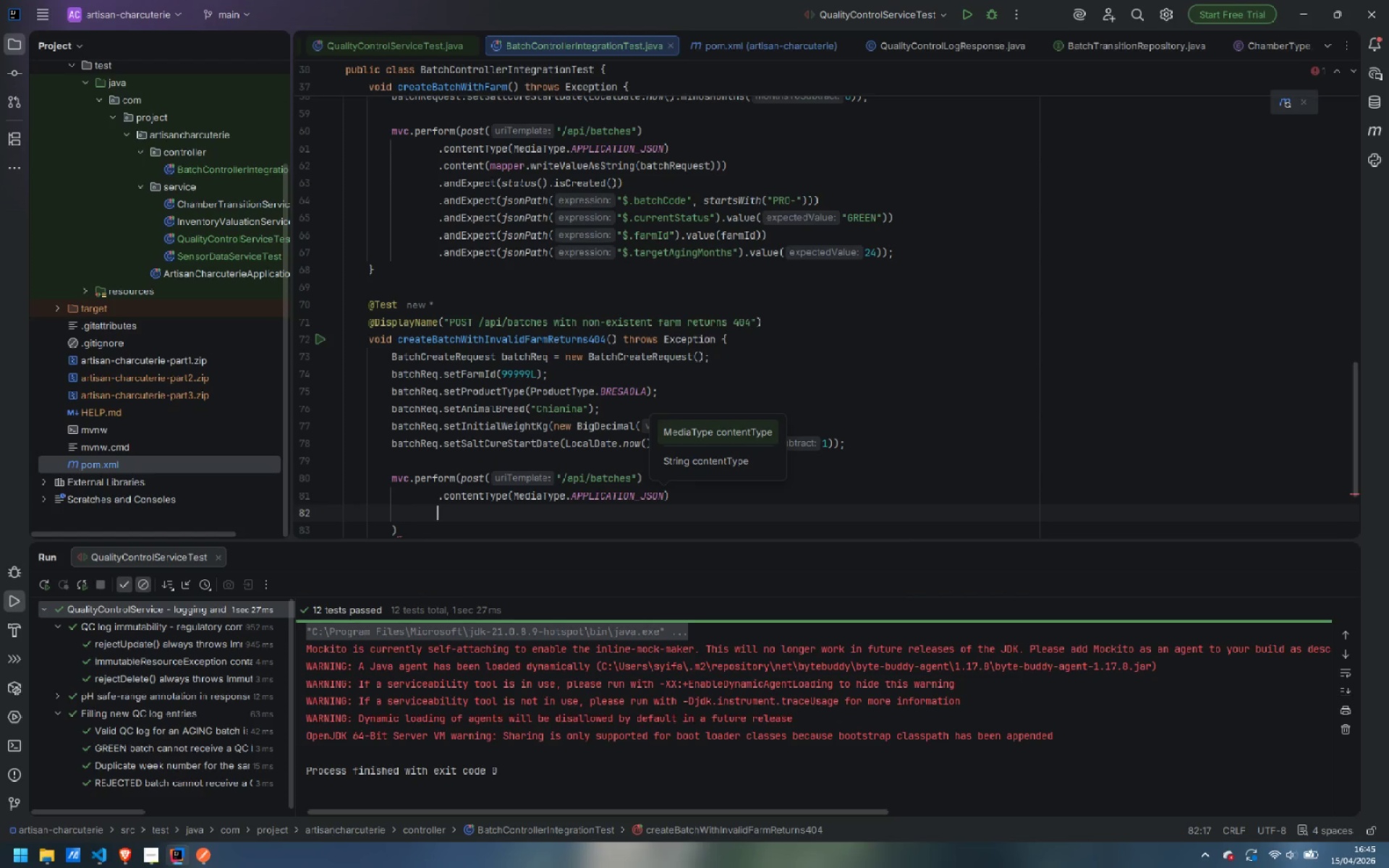 
type(.conte)
 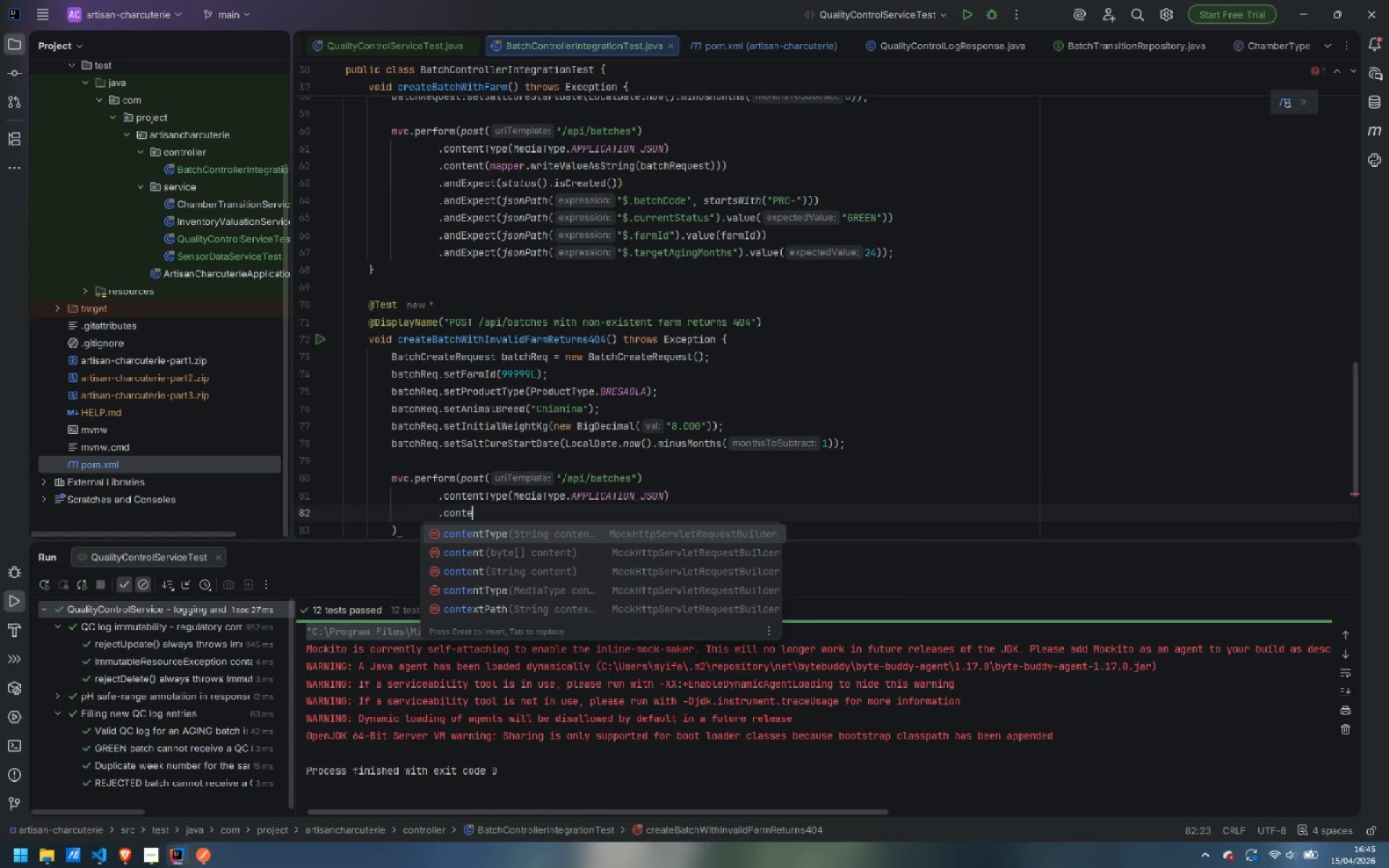 
key(ArrowDown)
 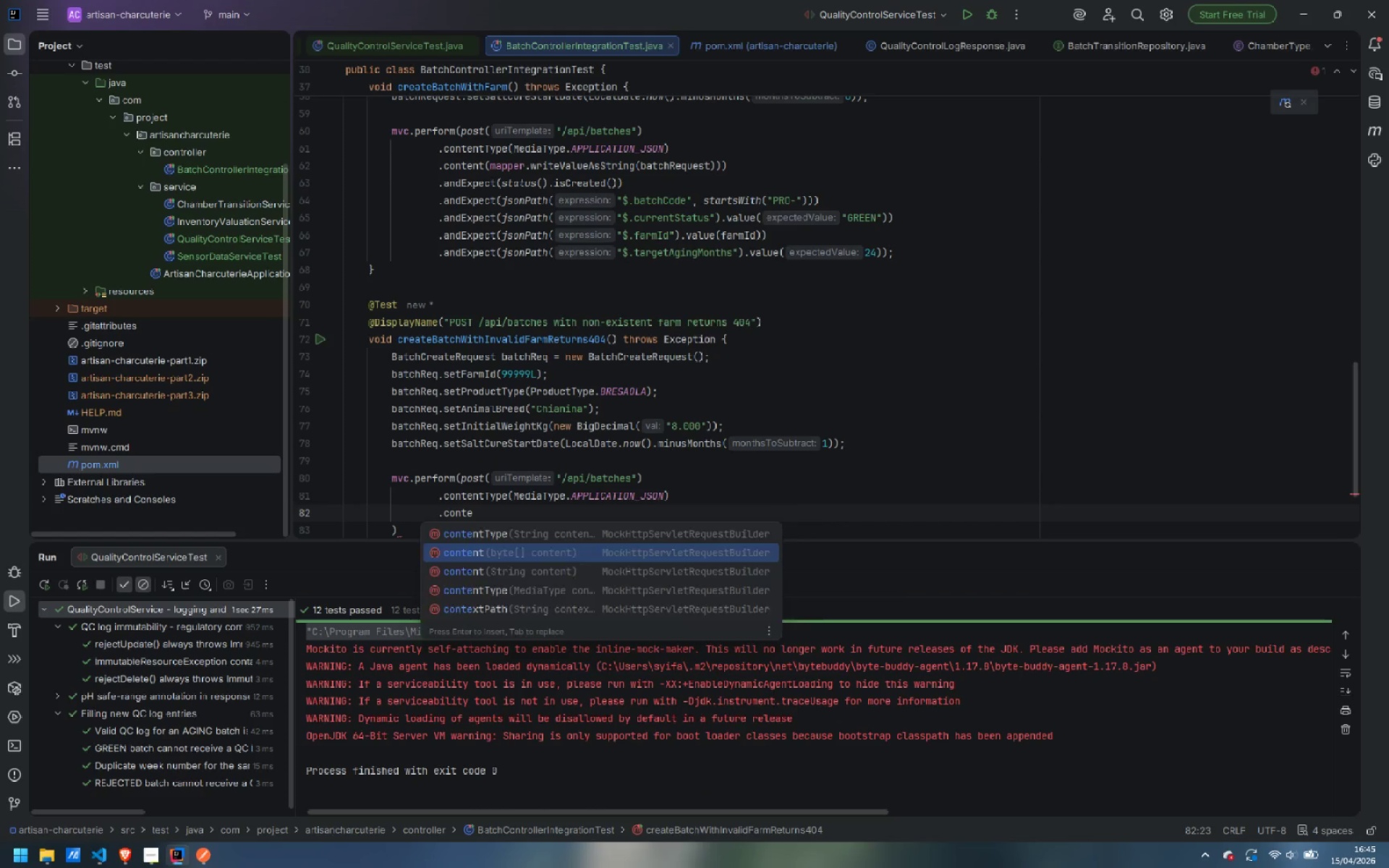 
key(Enter)
 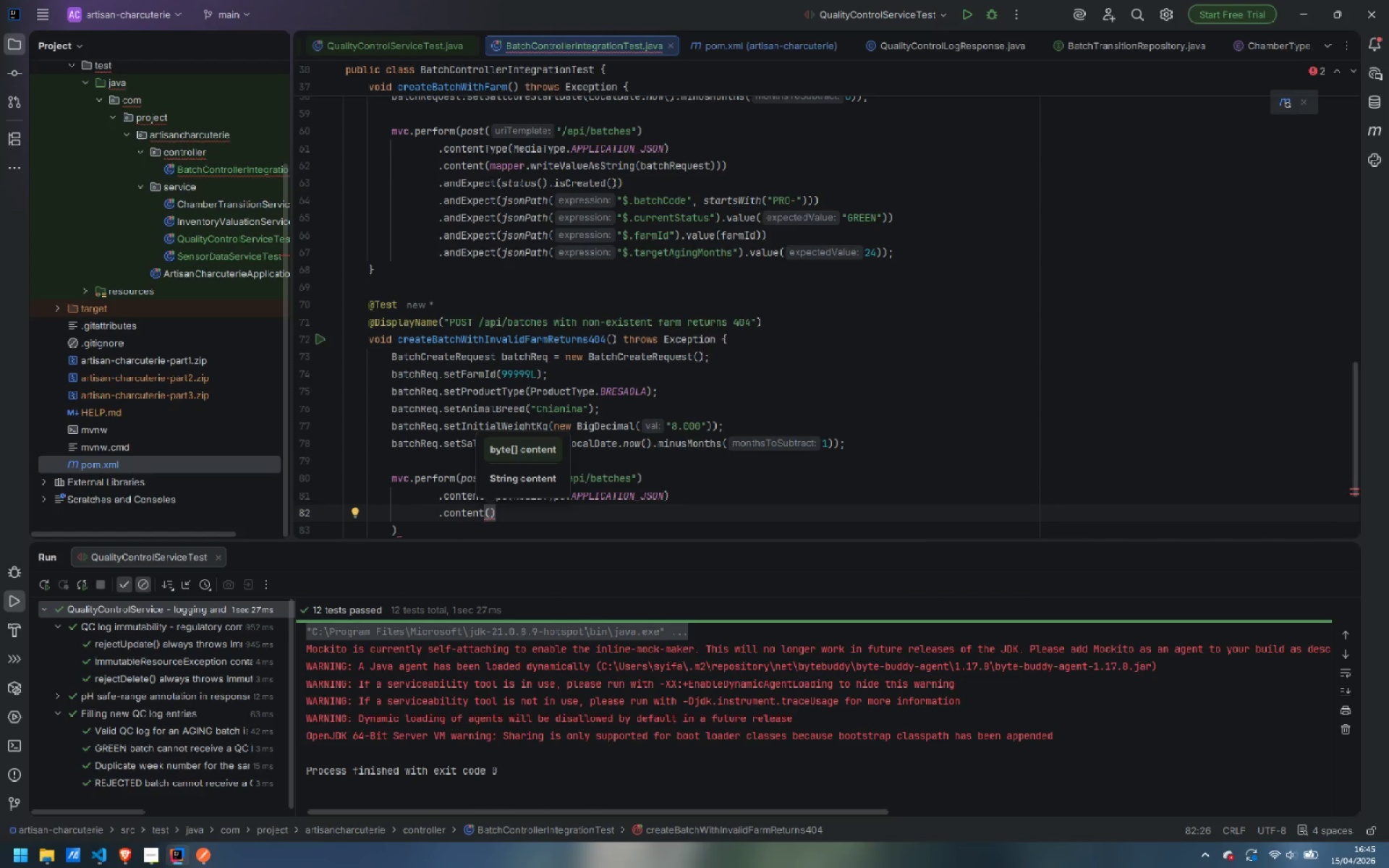 
type(mapp)
 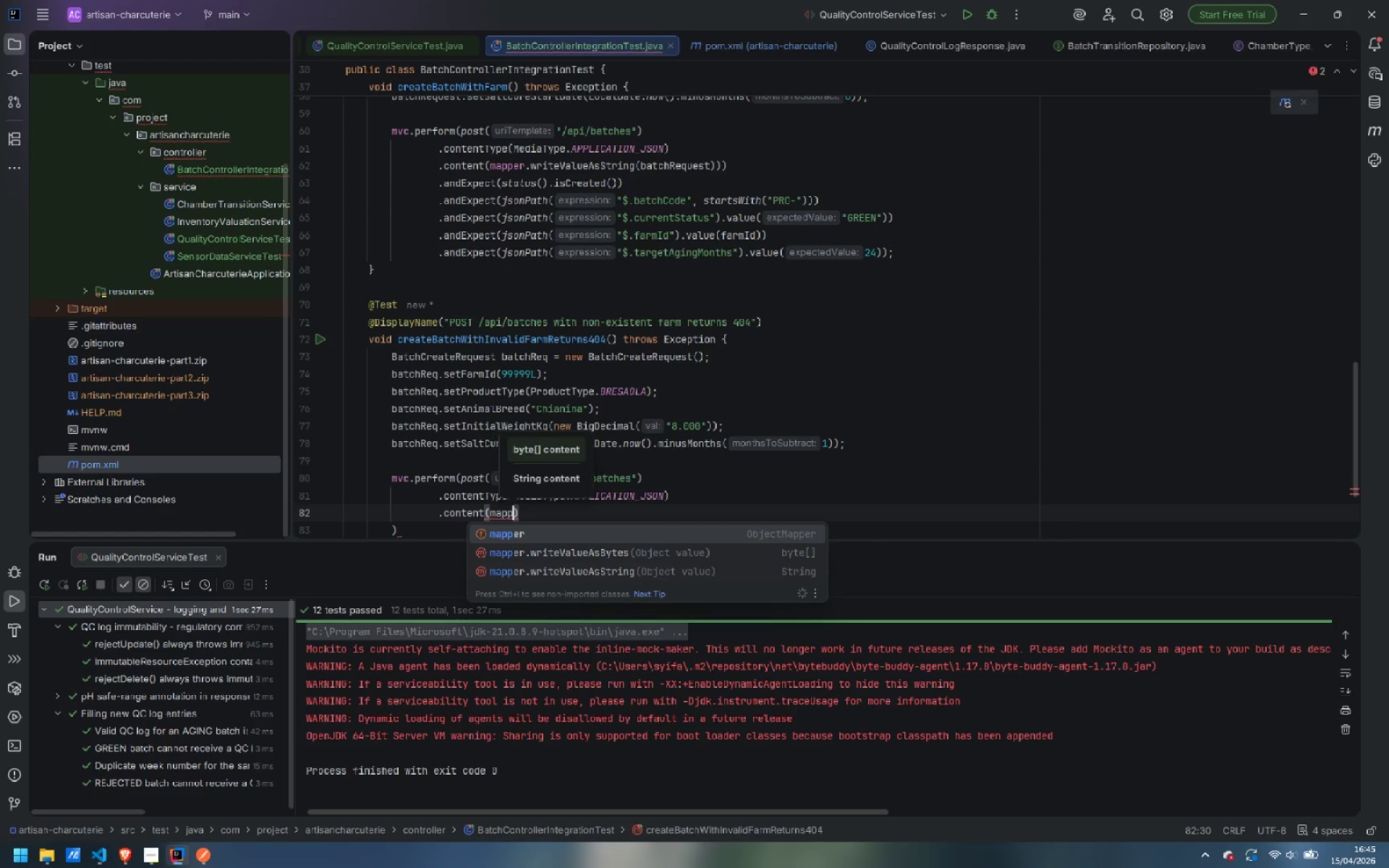 
key(Enter)
 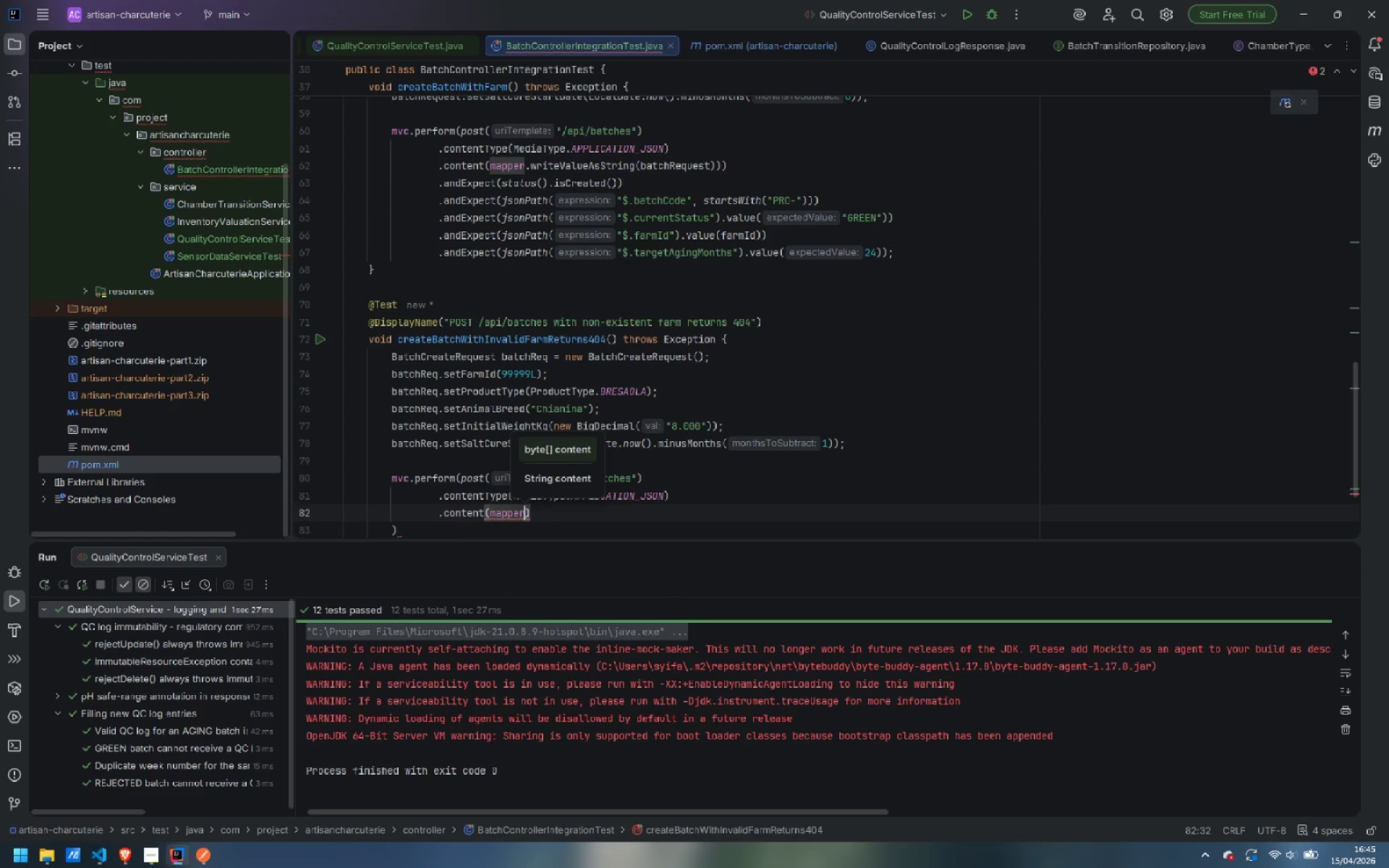 
key(Period)
 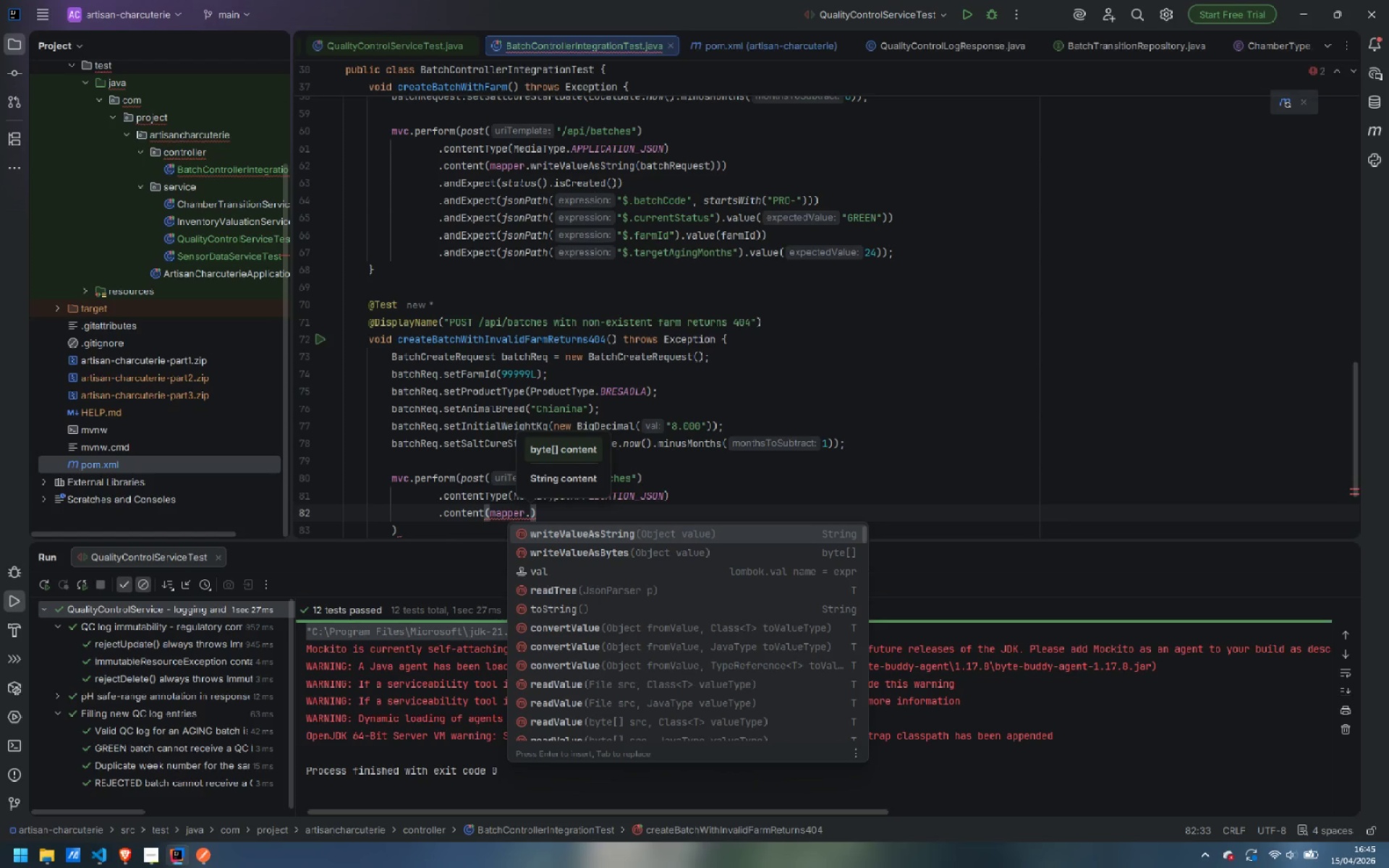 
key(W)
 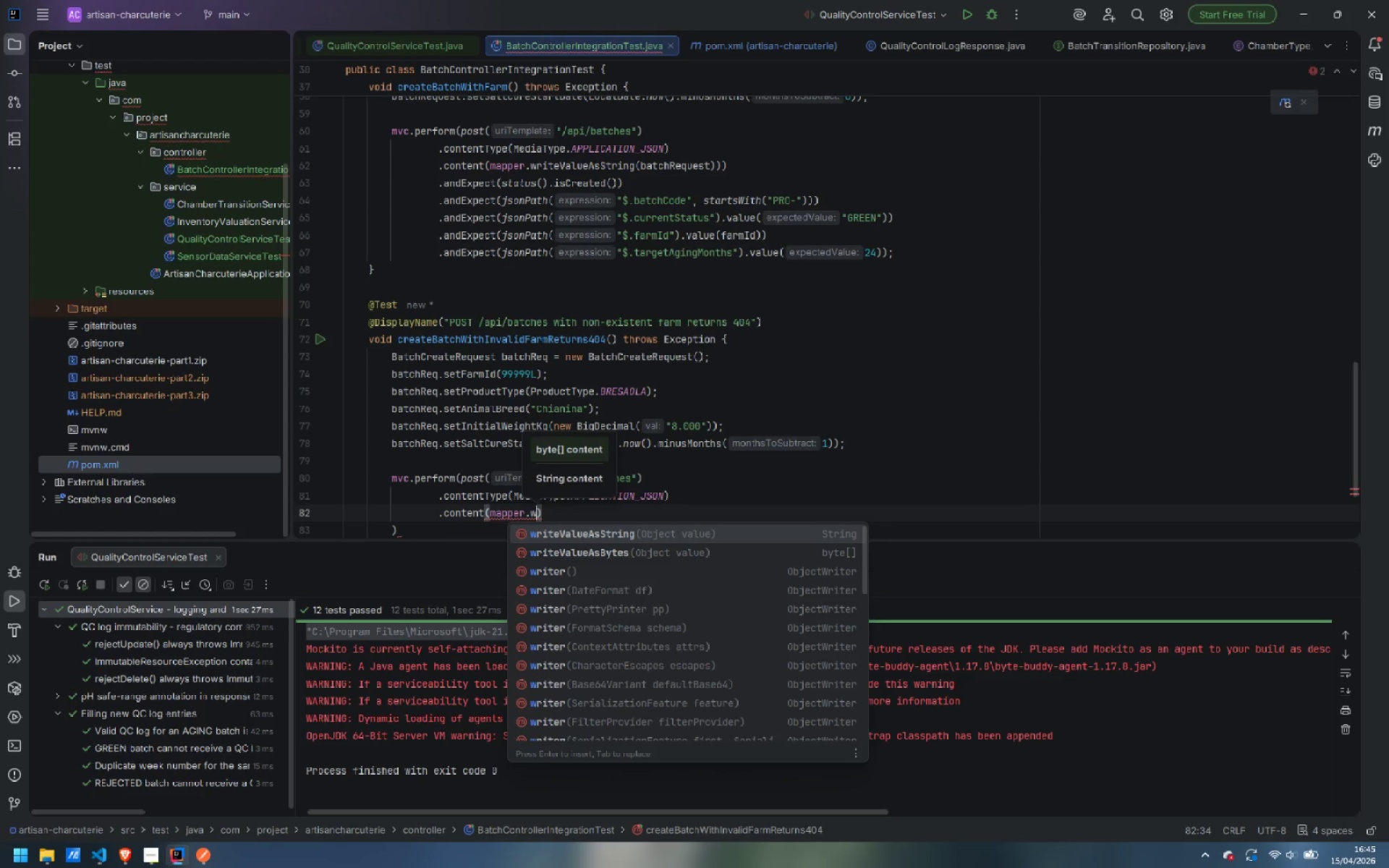 
key(Enter)
 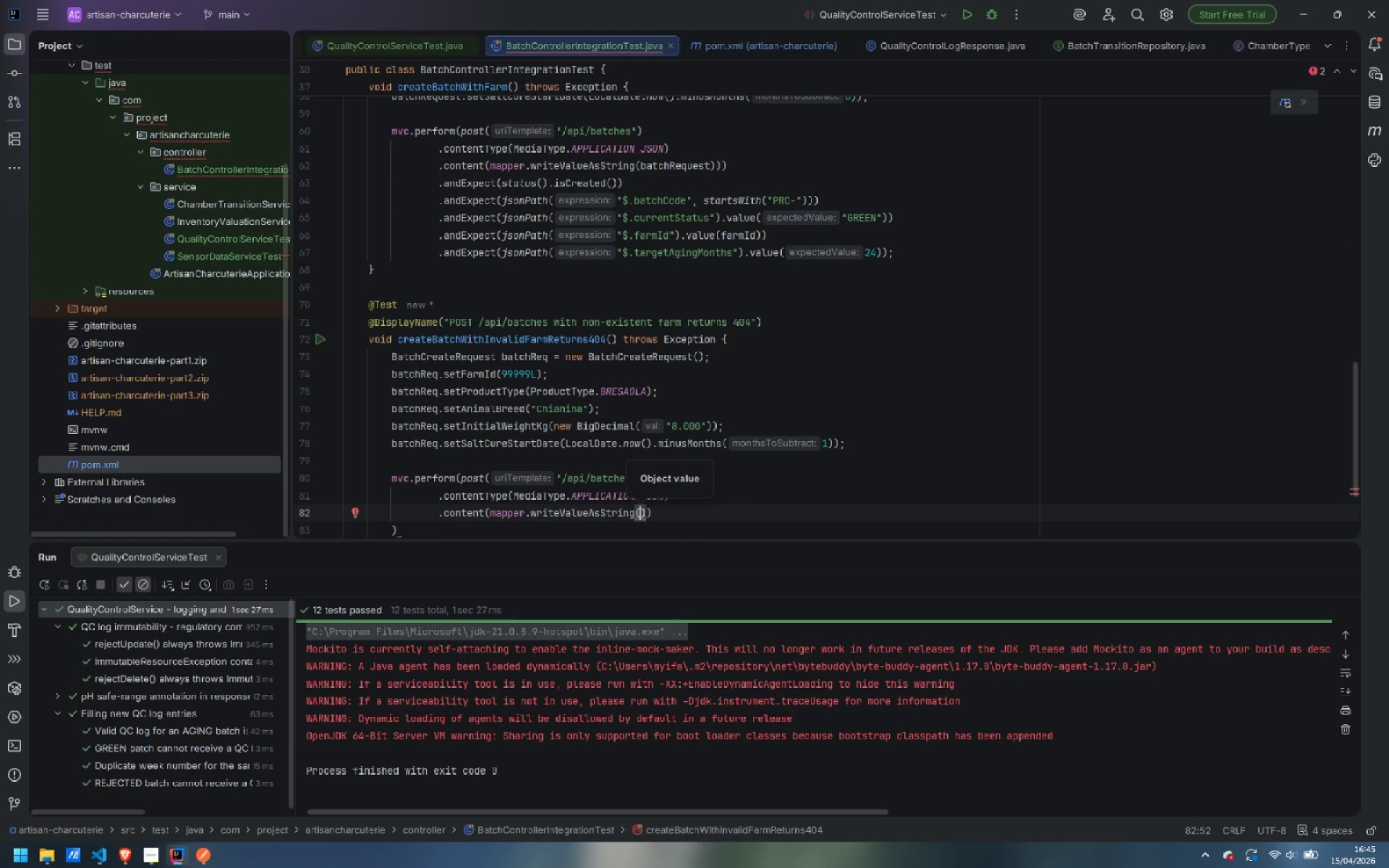 
type(bat)
 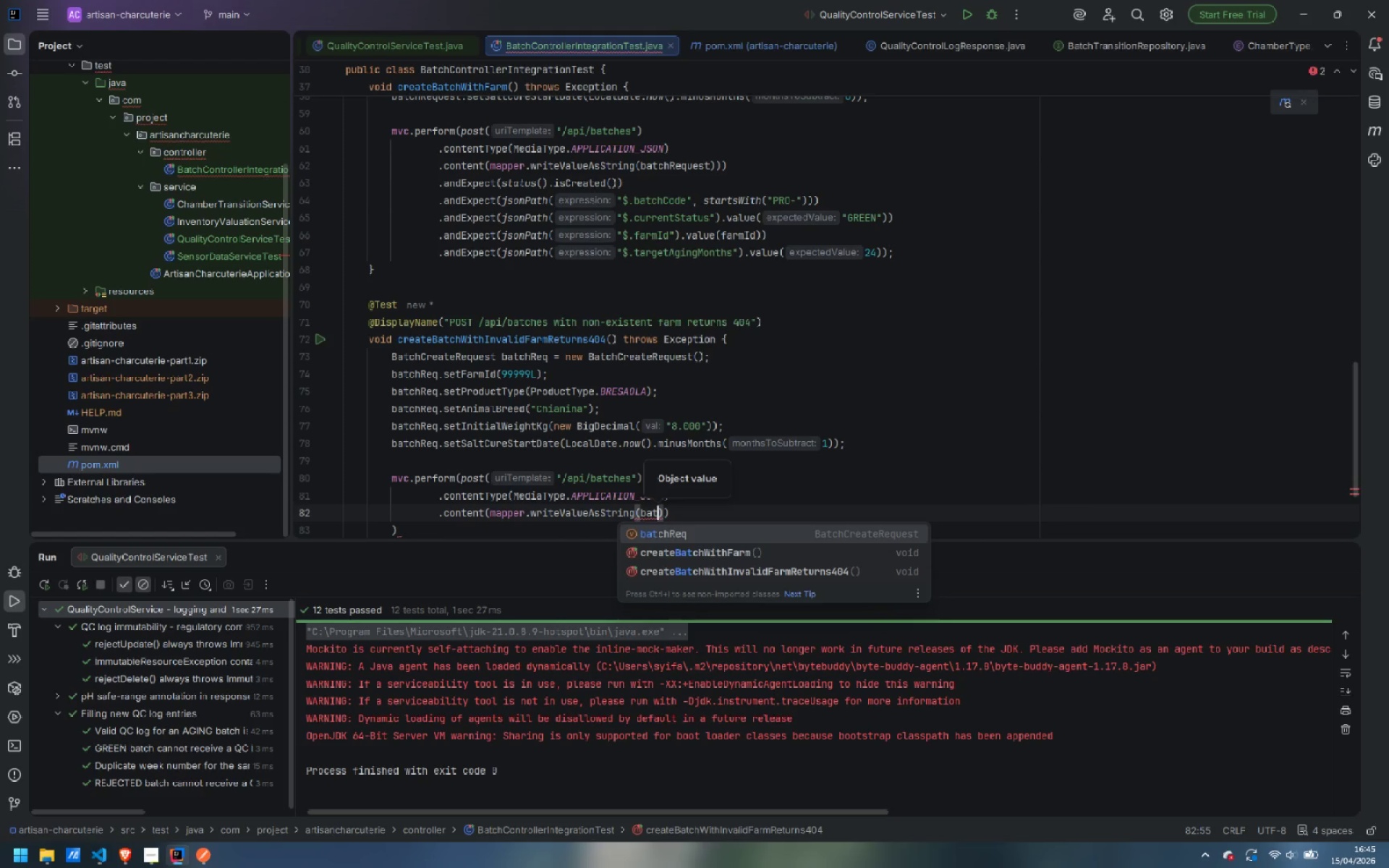 
key(Enter)
 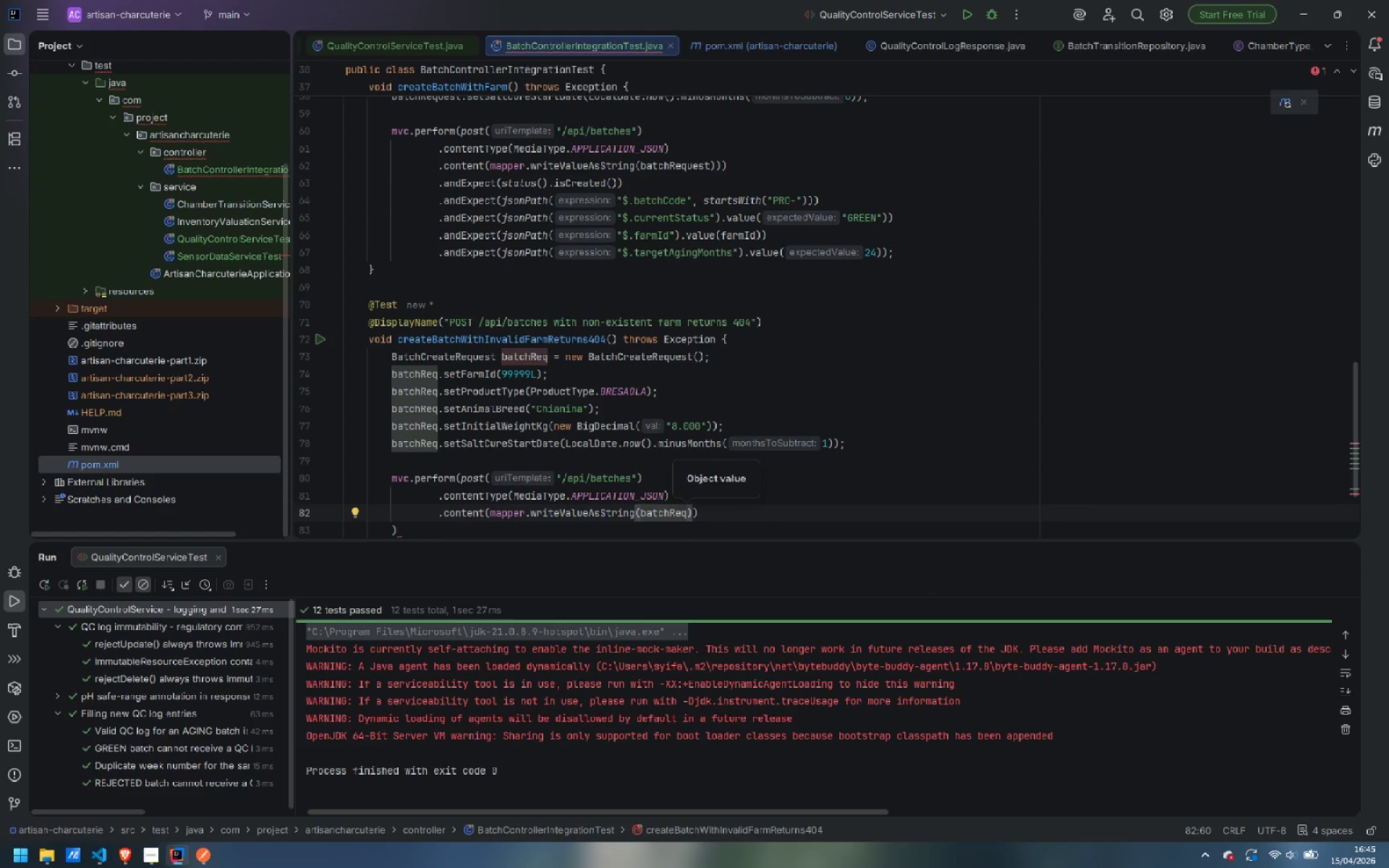 
key(ArrowRight)
 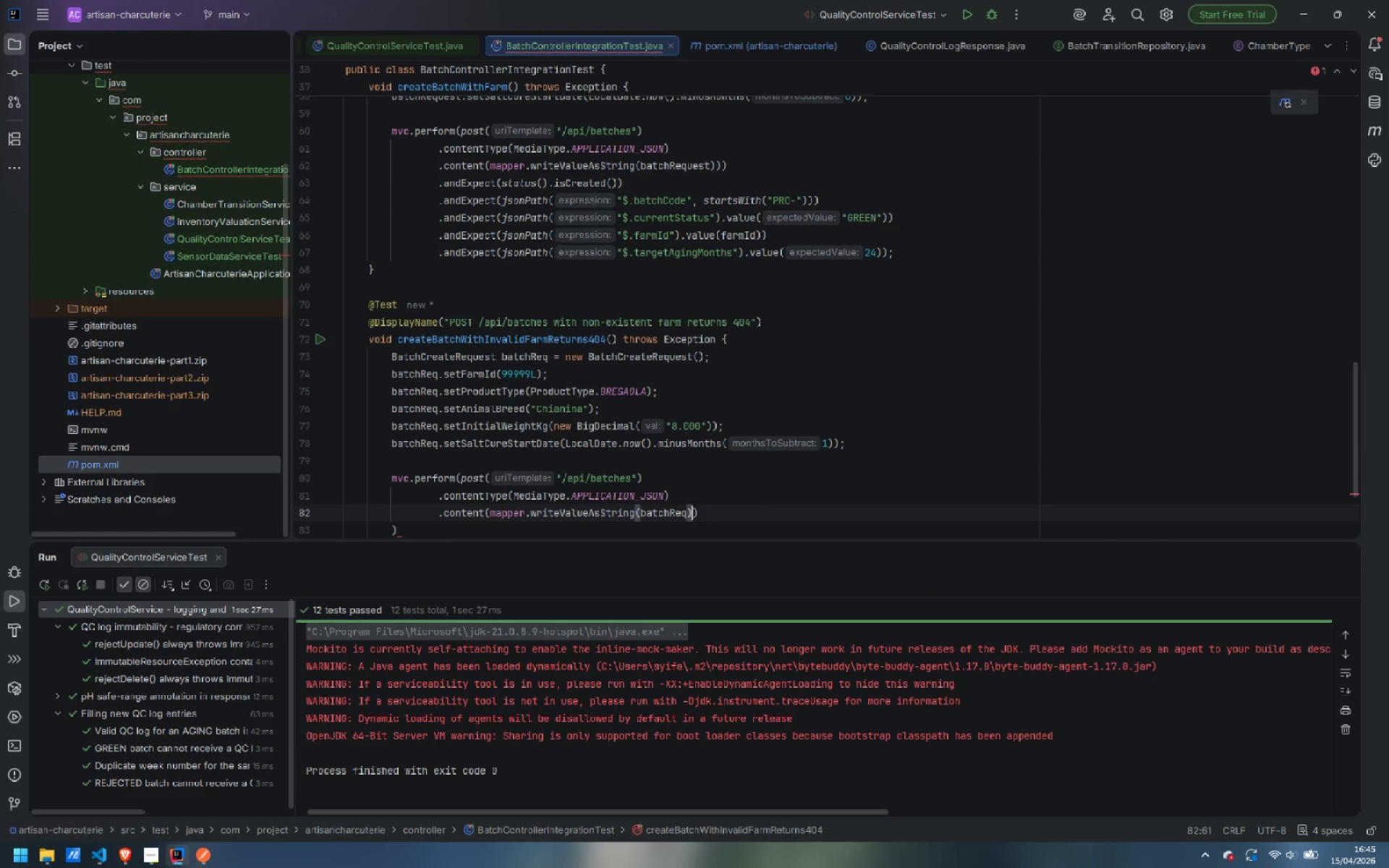 
key(ArrowRight)
 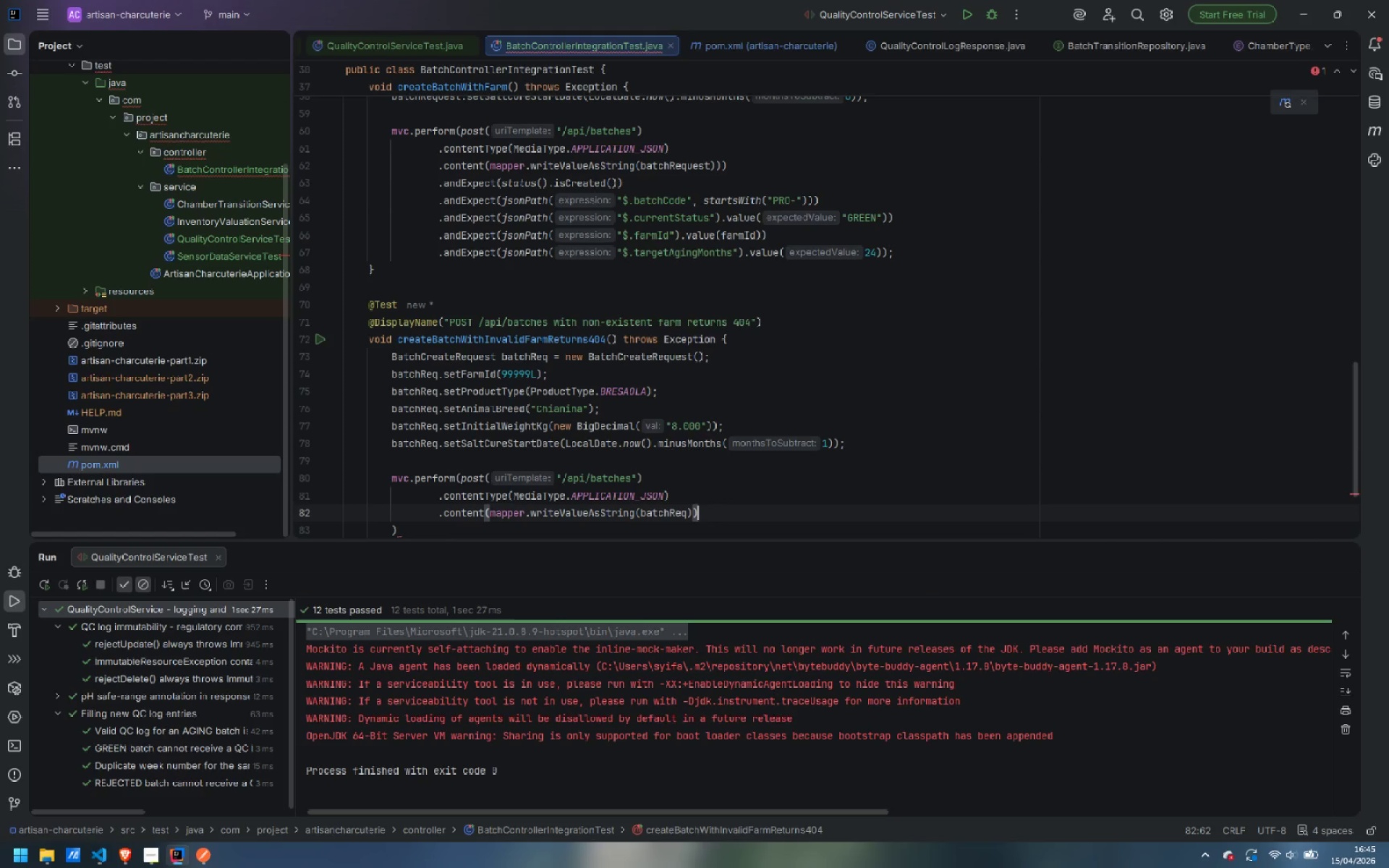 
key(Control+Delete)
 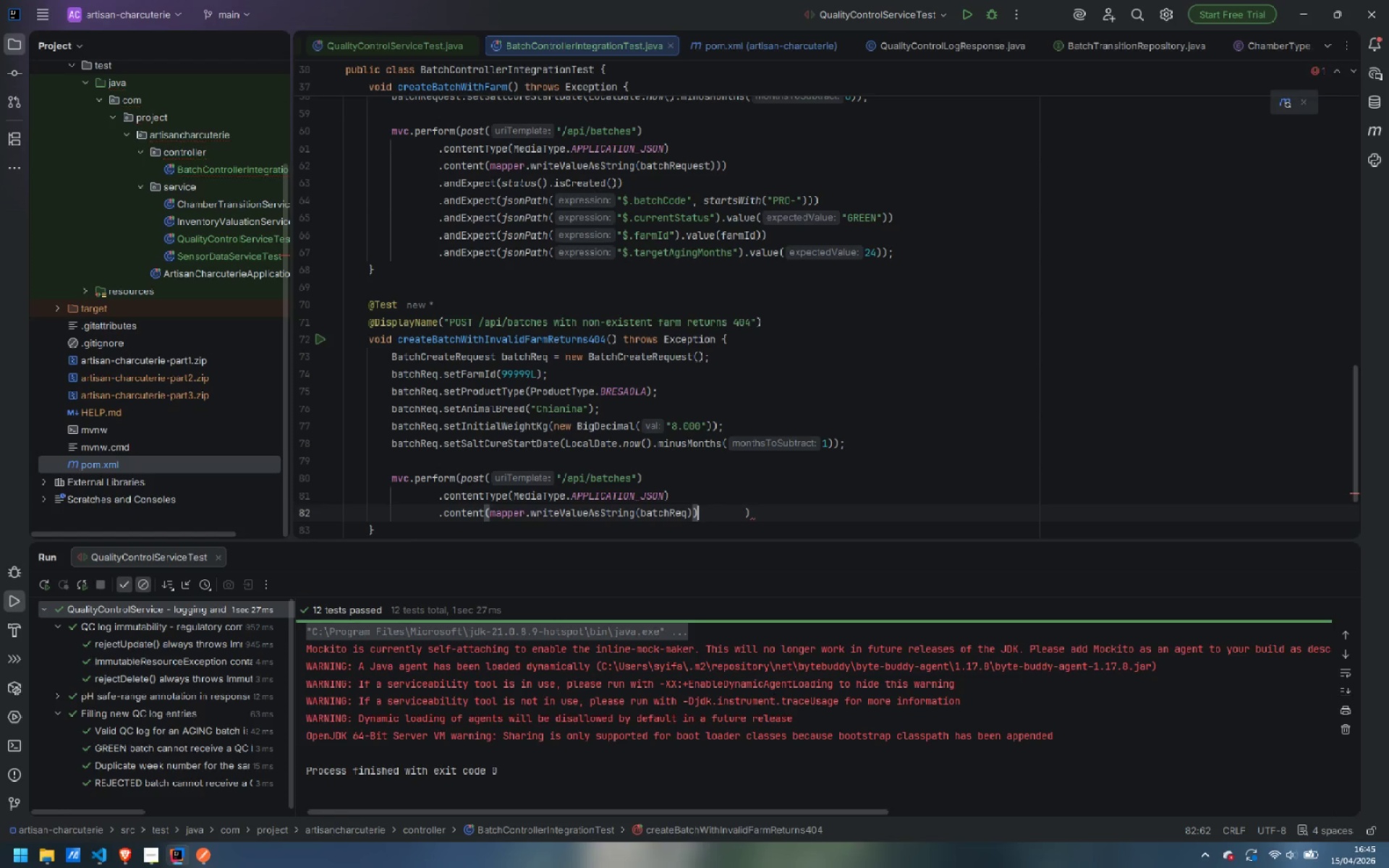 
key(Control+Delete)
 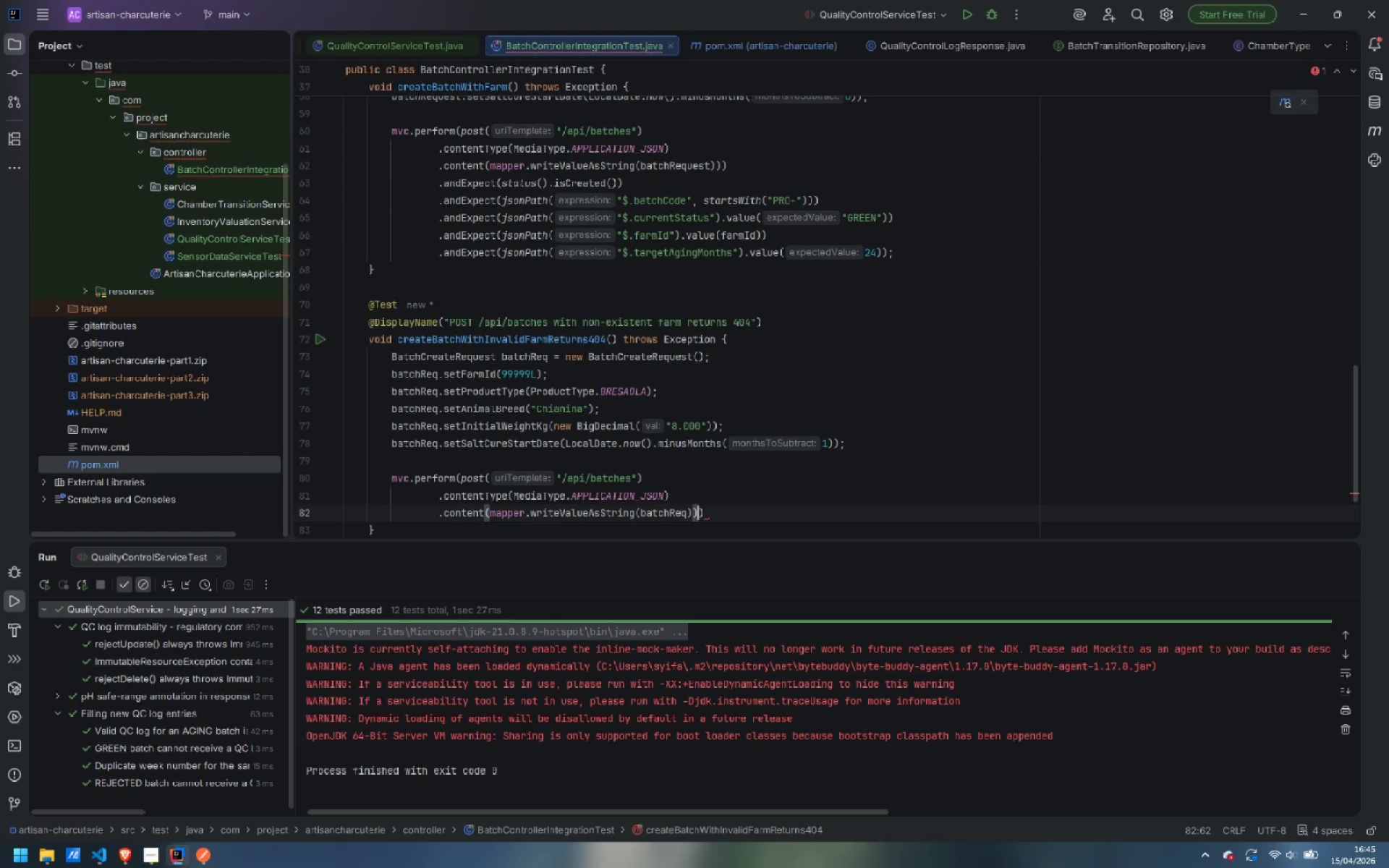 
key(ArrowRight)
 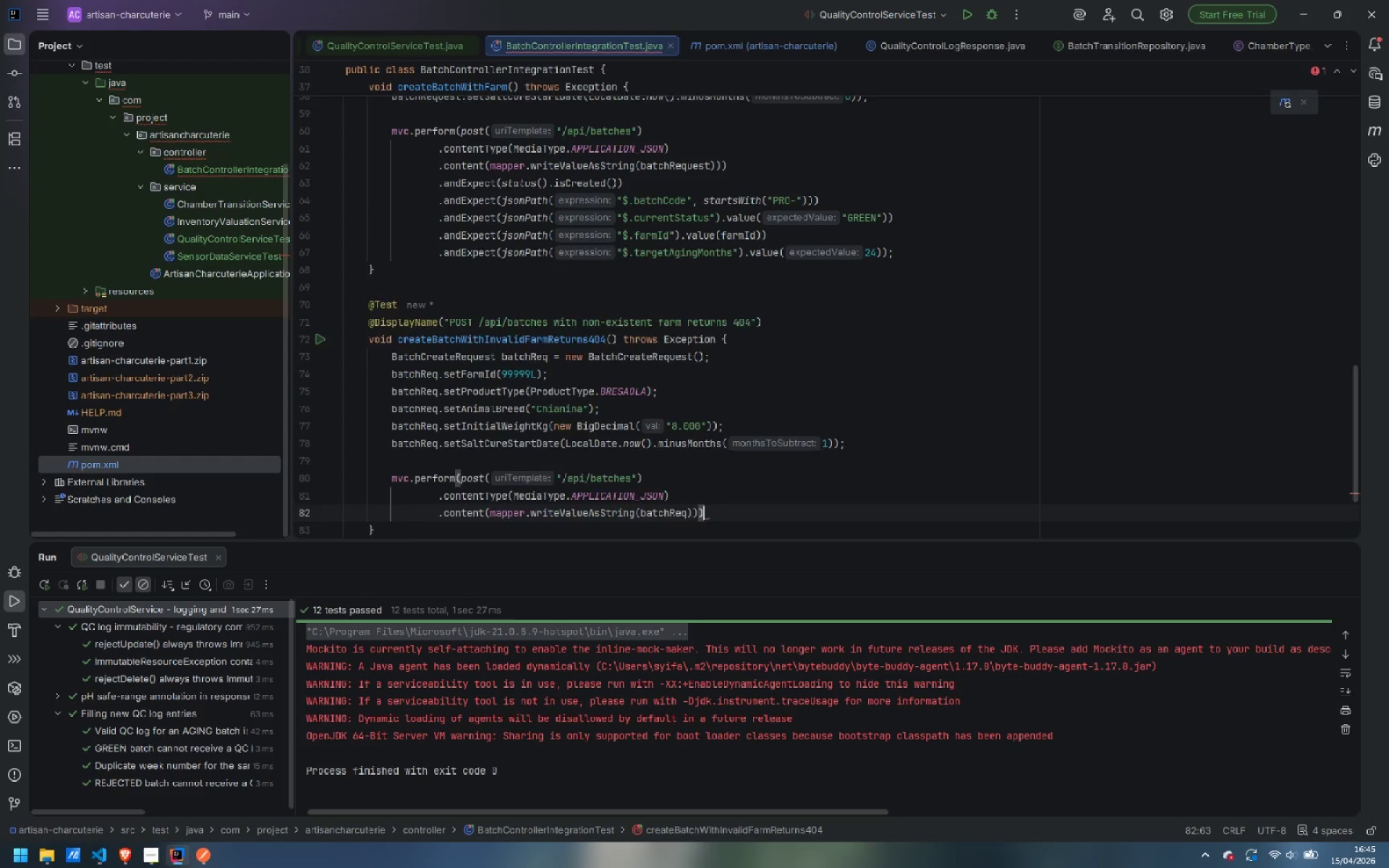 
key(Enter)
 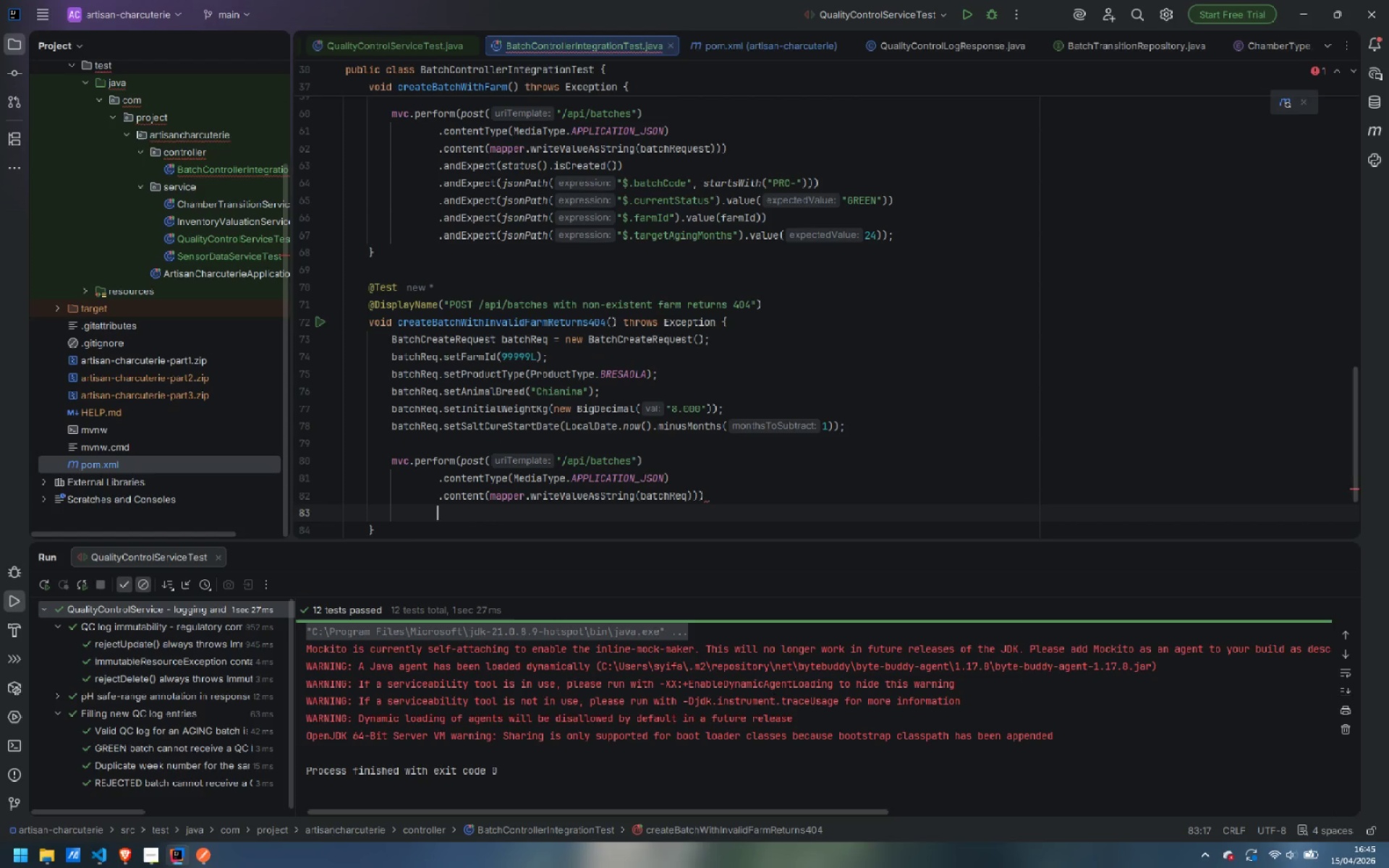 
type(.and)
 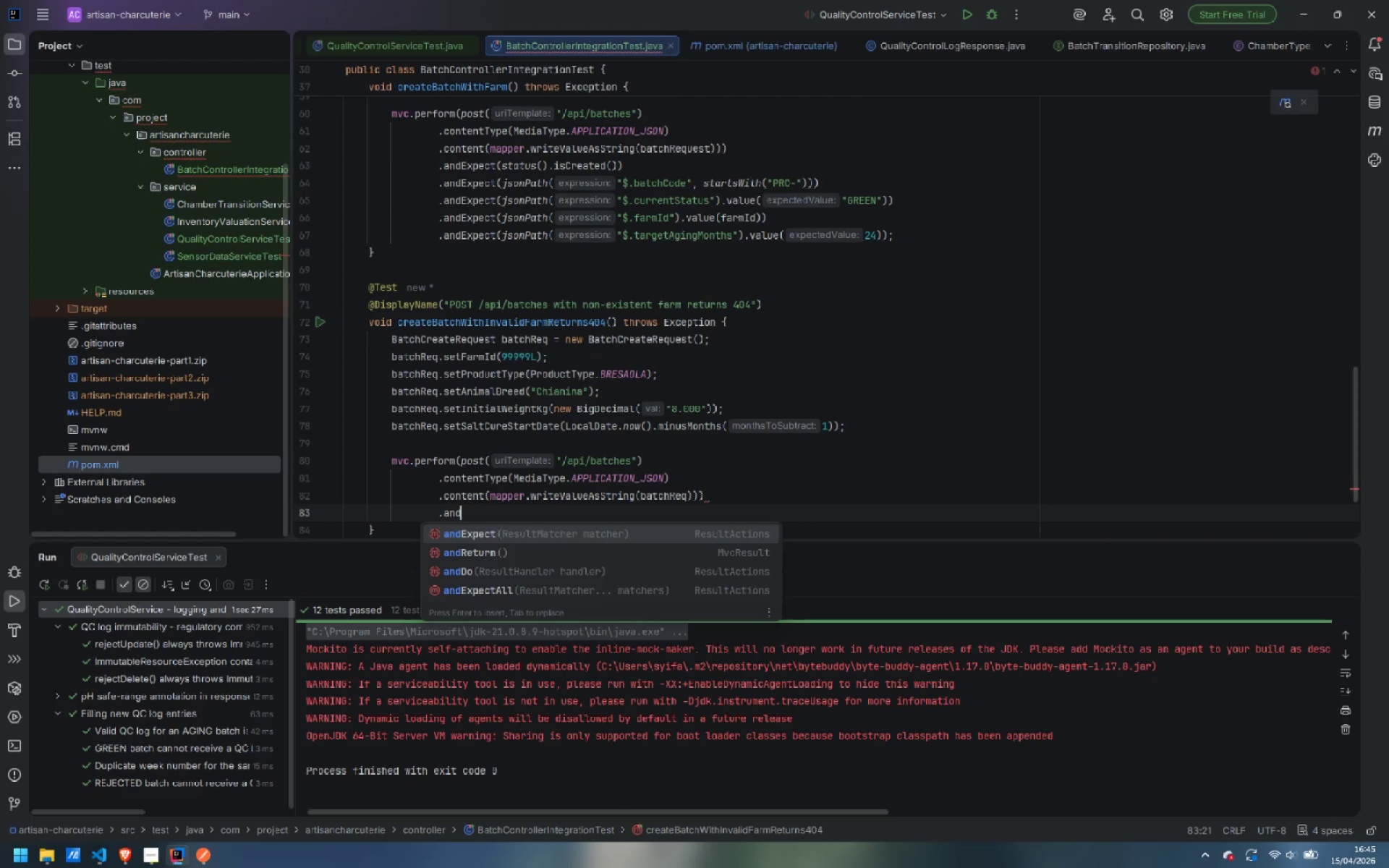 
key(Enter)
 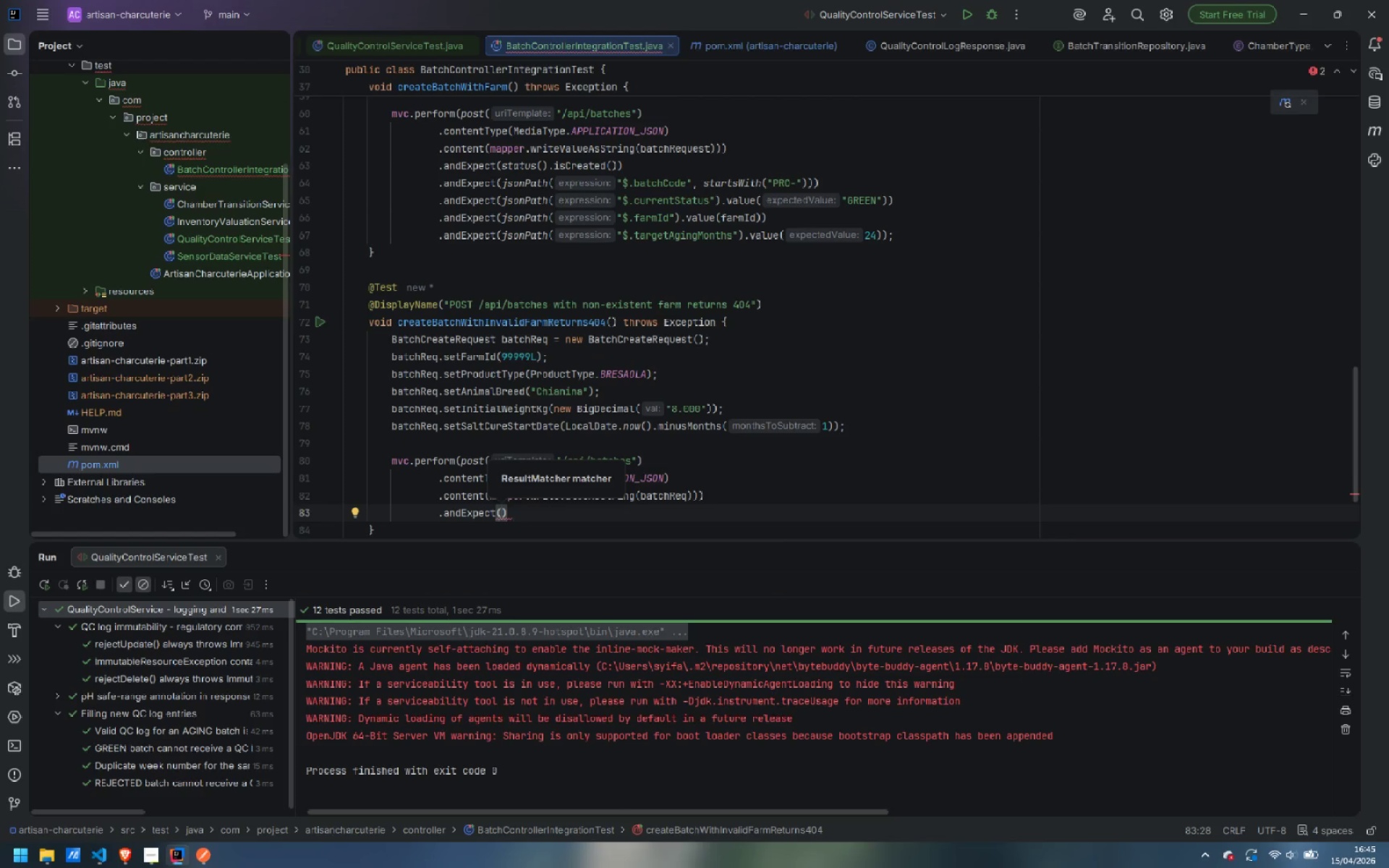 
type(sta)
 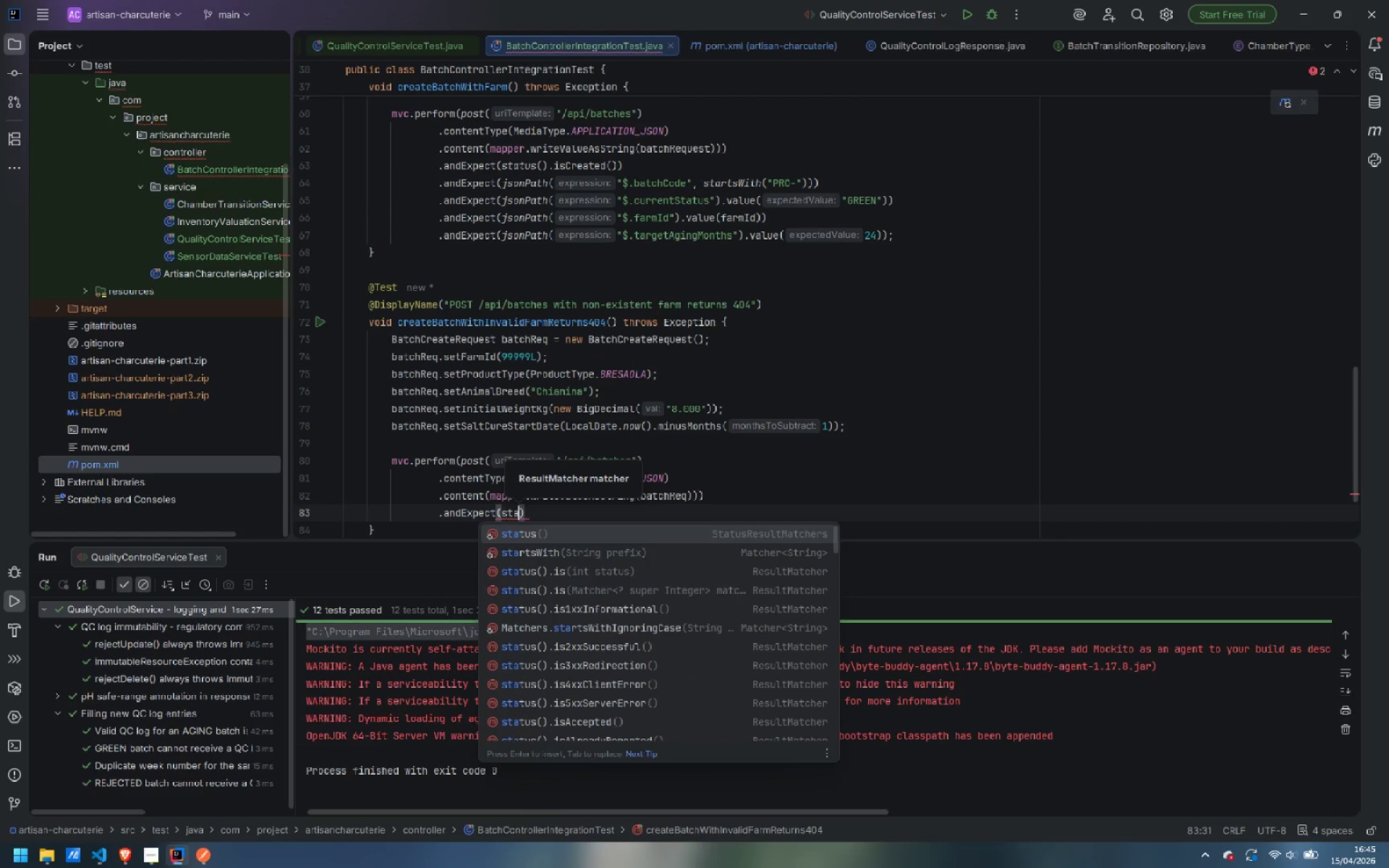 
key(Enter)
 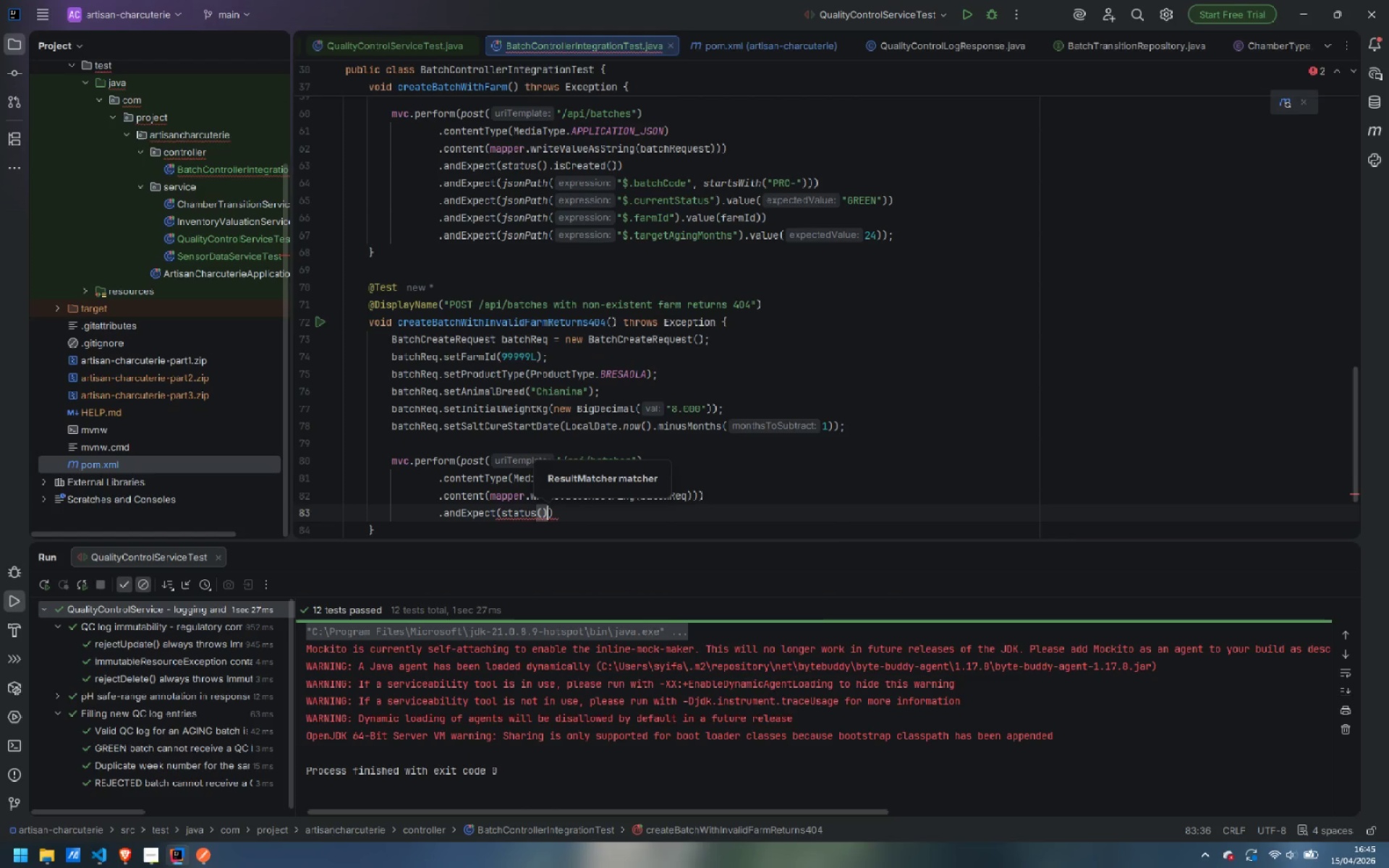 
type(.inNot)
key(Backspace)
key(Backspace)
key(Backspace)
key(Backspace)
type(sNotF)
 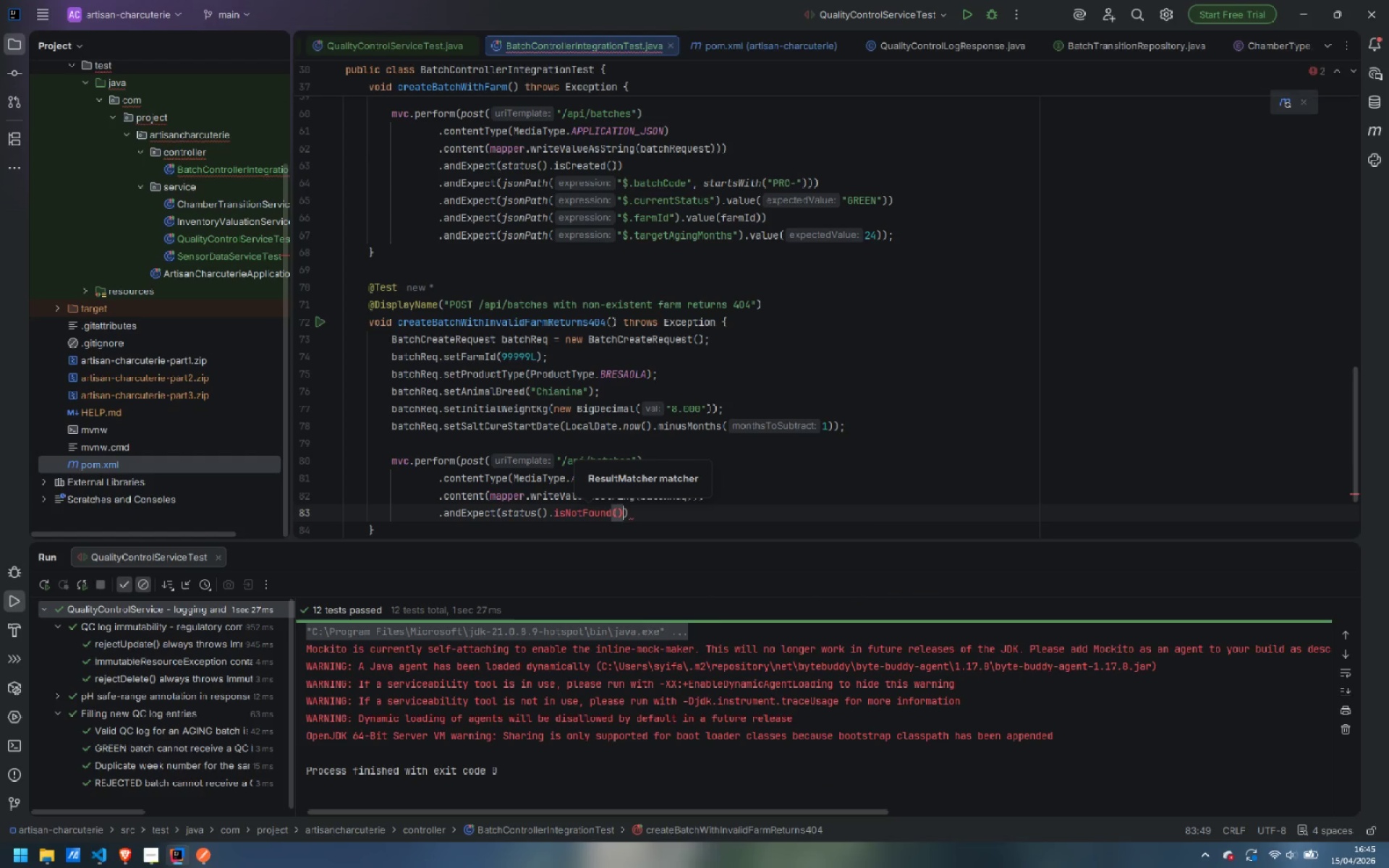 
 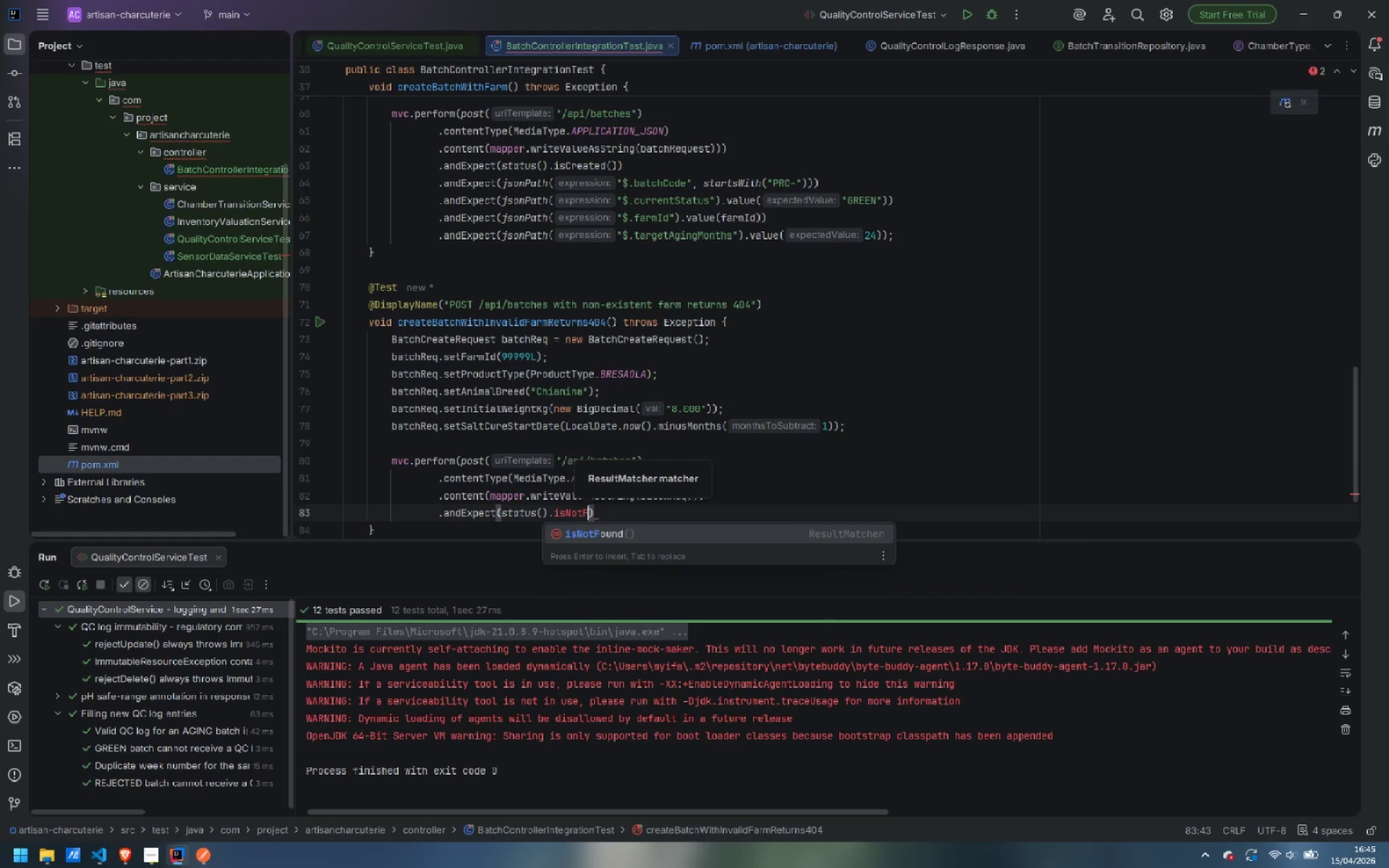 
key(Enter)
 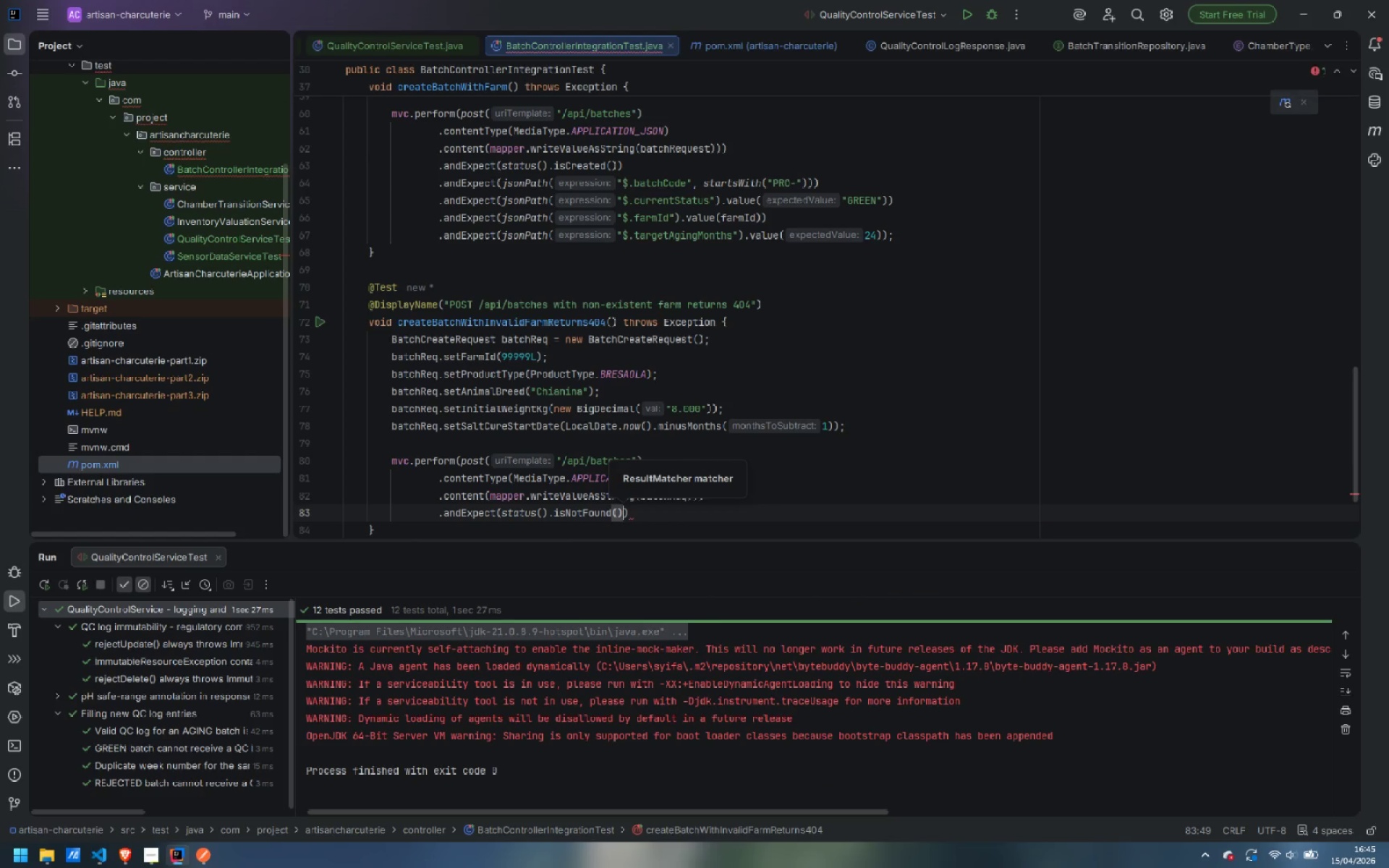 
key(ArrowRight)
 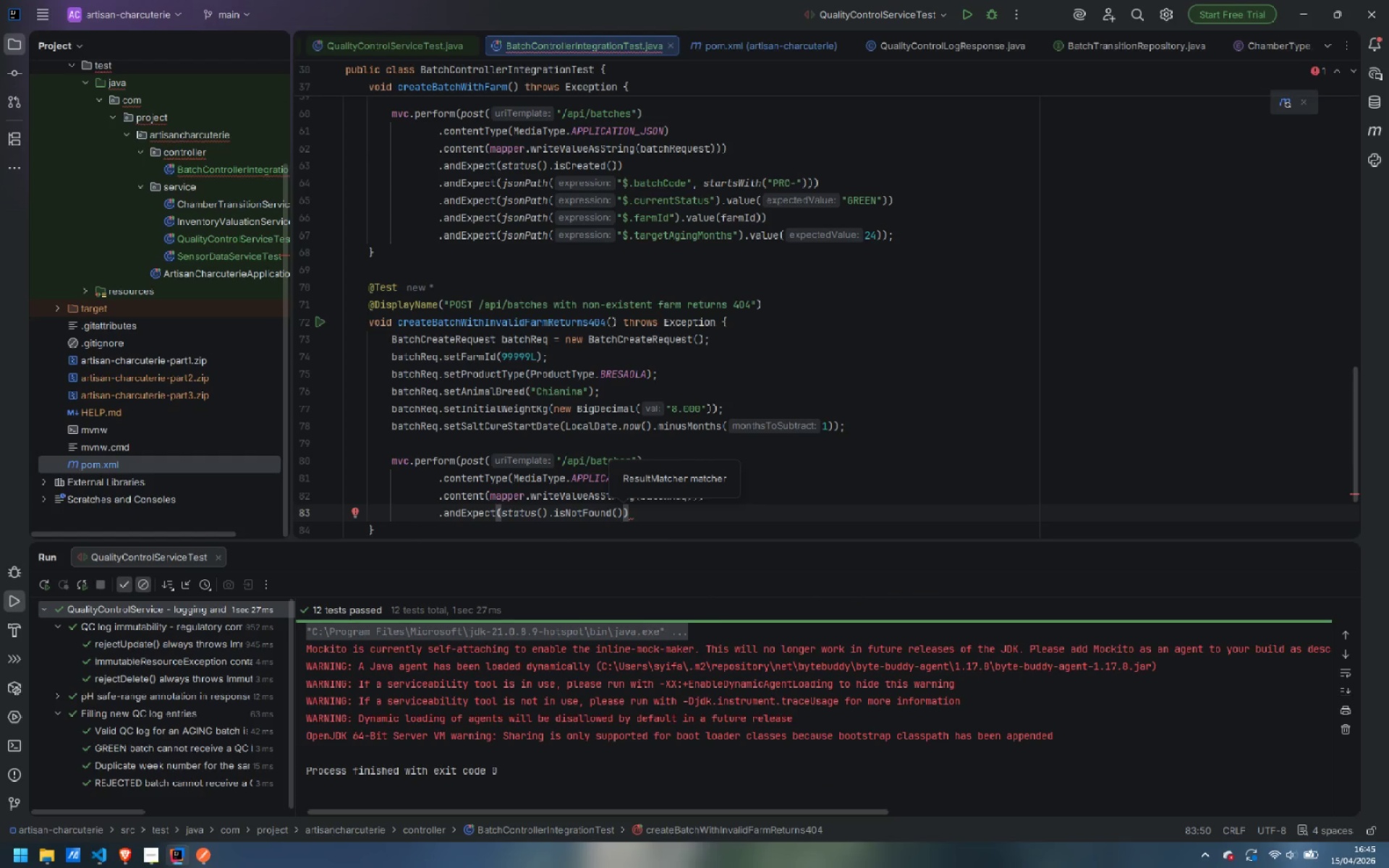 
key(Enter)
 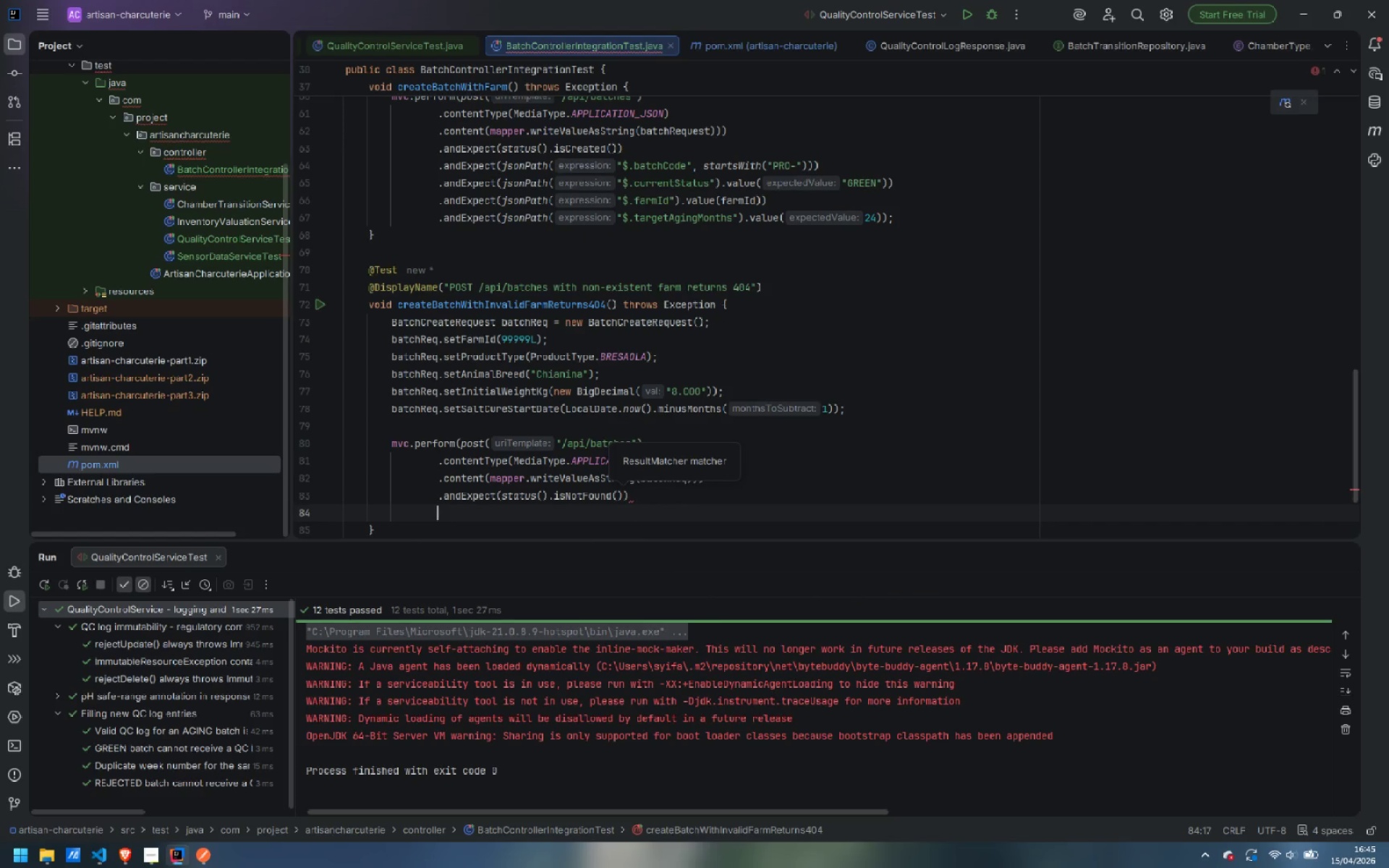 
type(.and)
 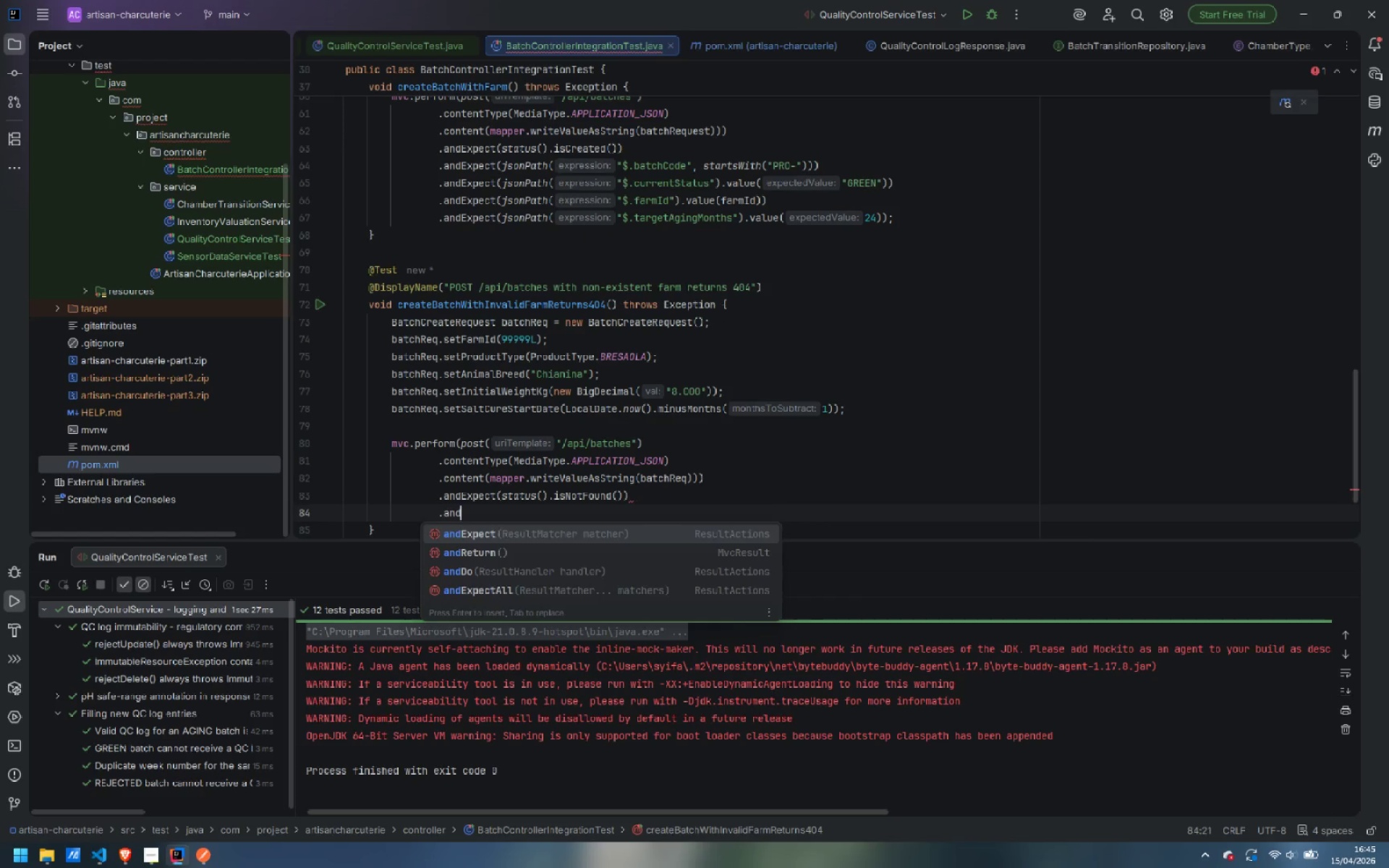 
key(Enter)
 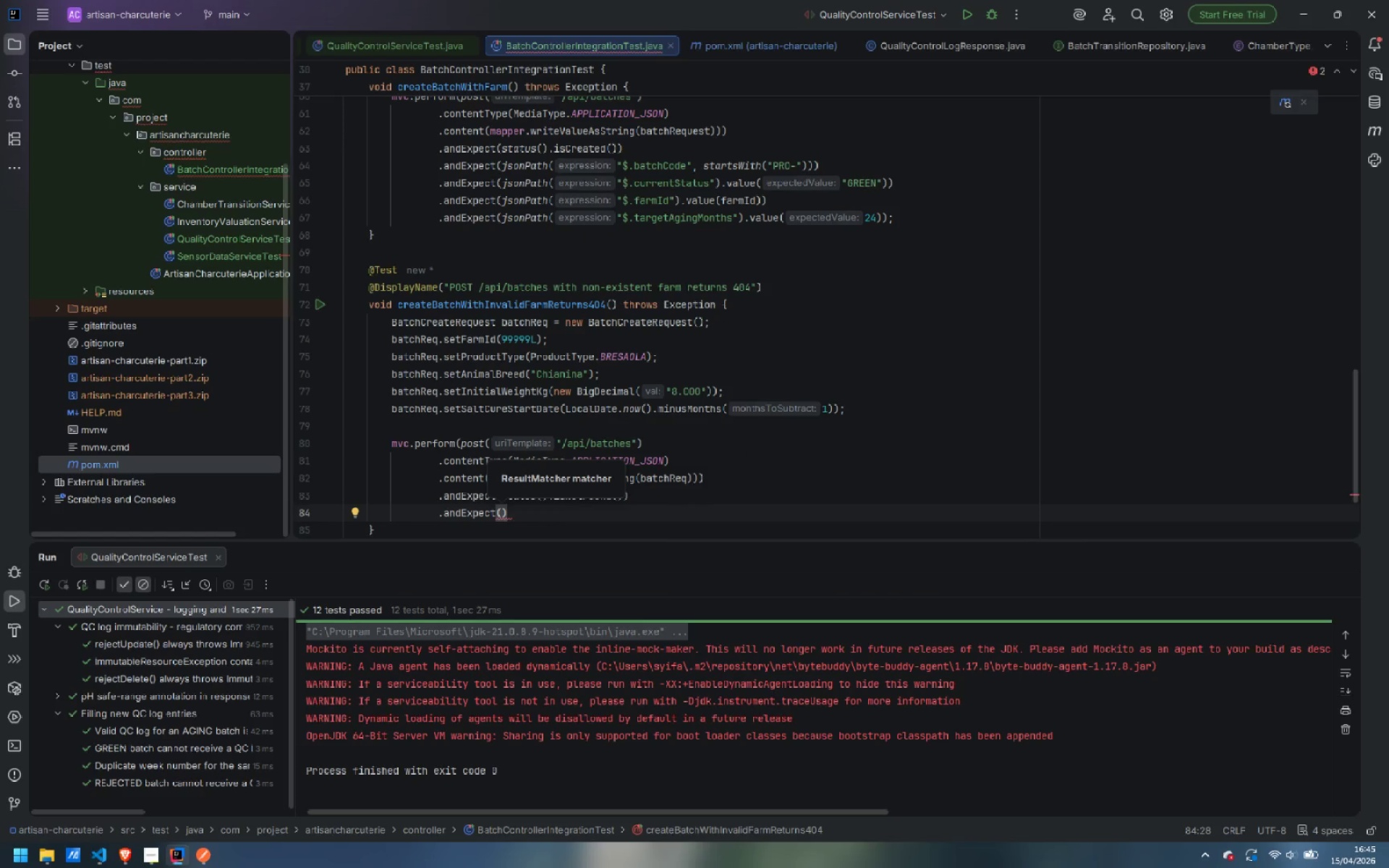 
type(jso)
 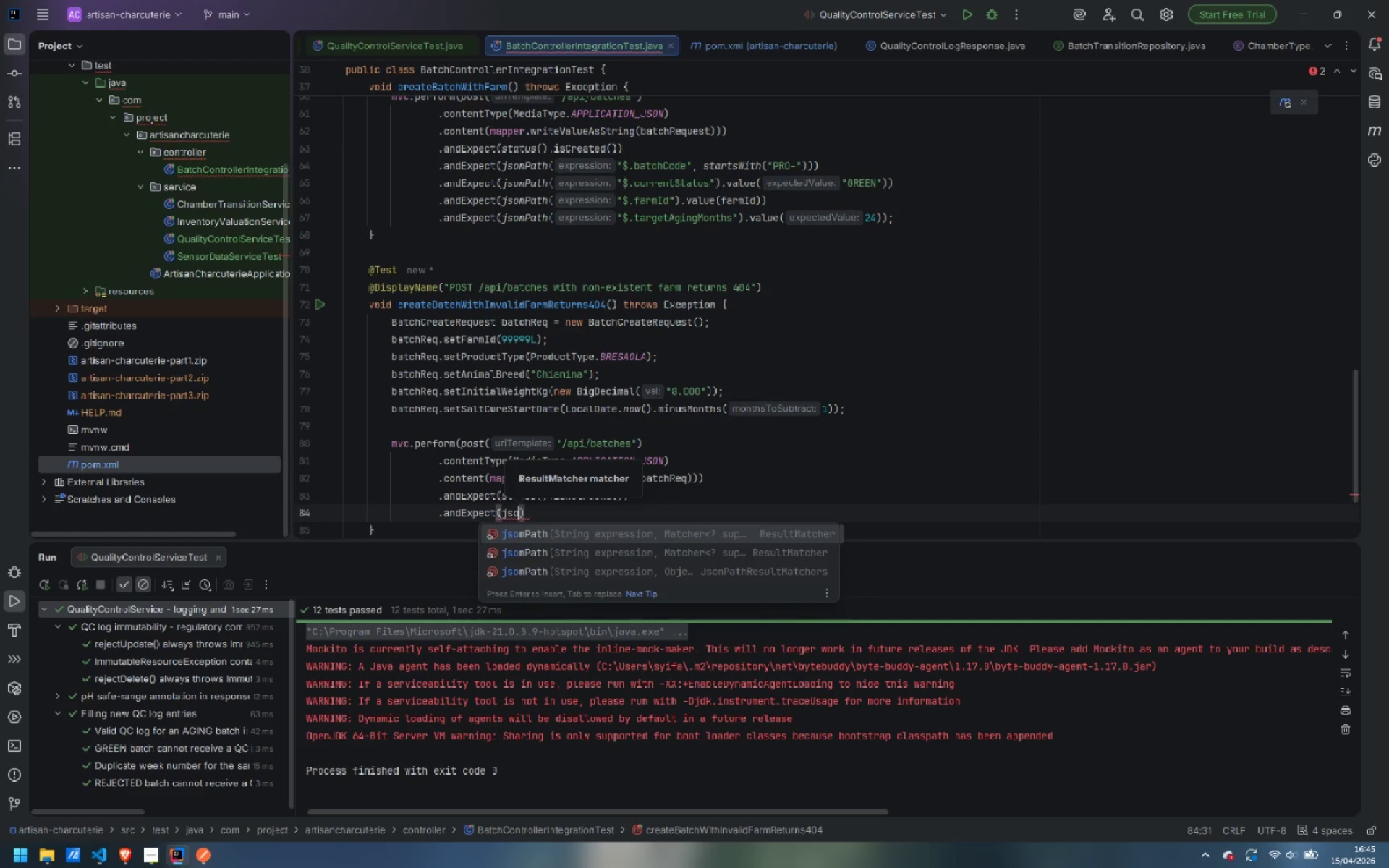 
key(Enter)
 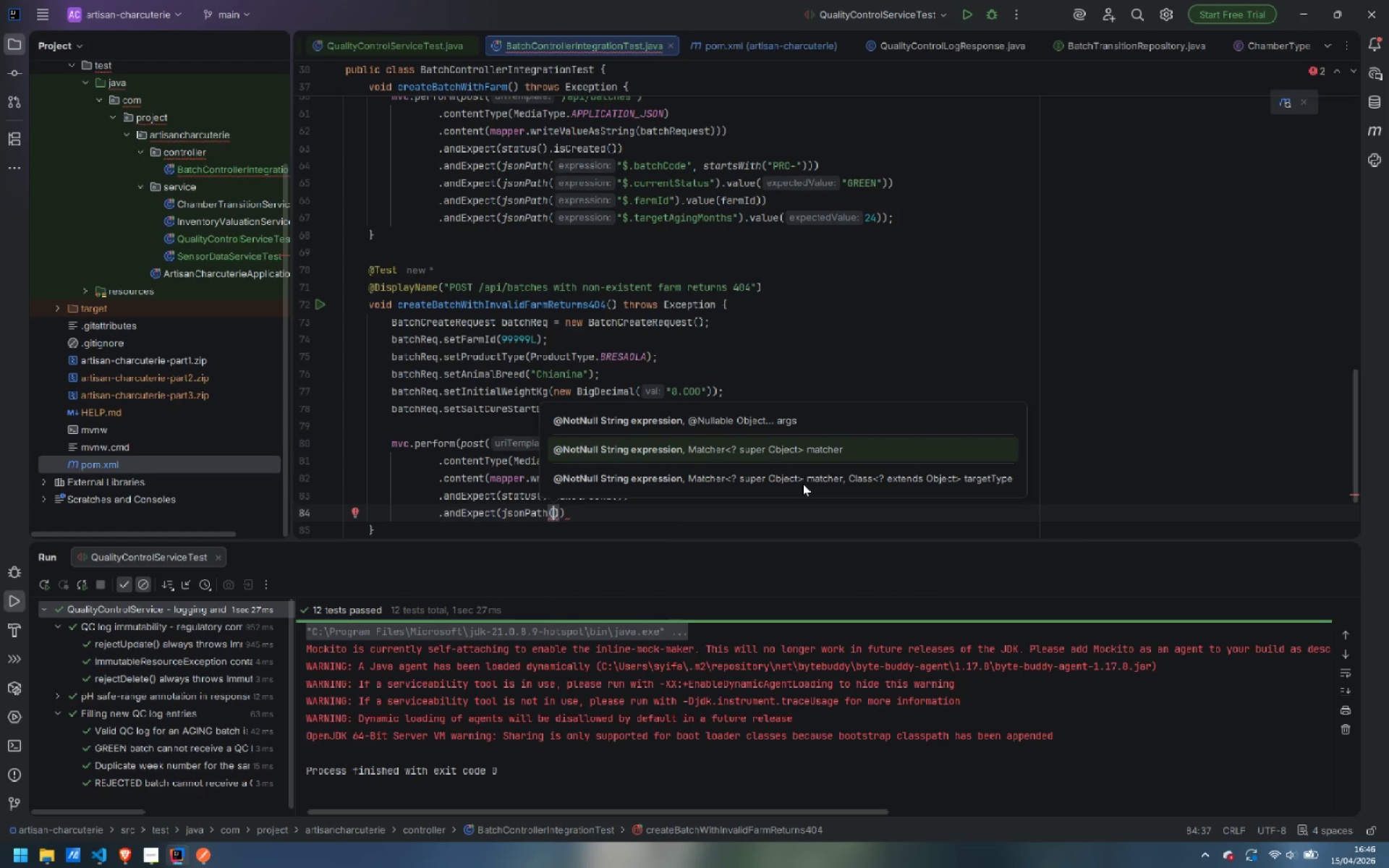 
type("$.status)
 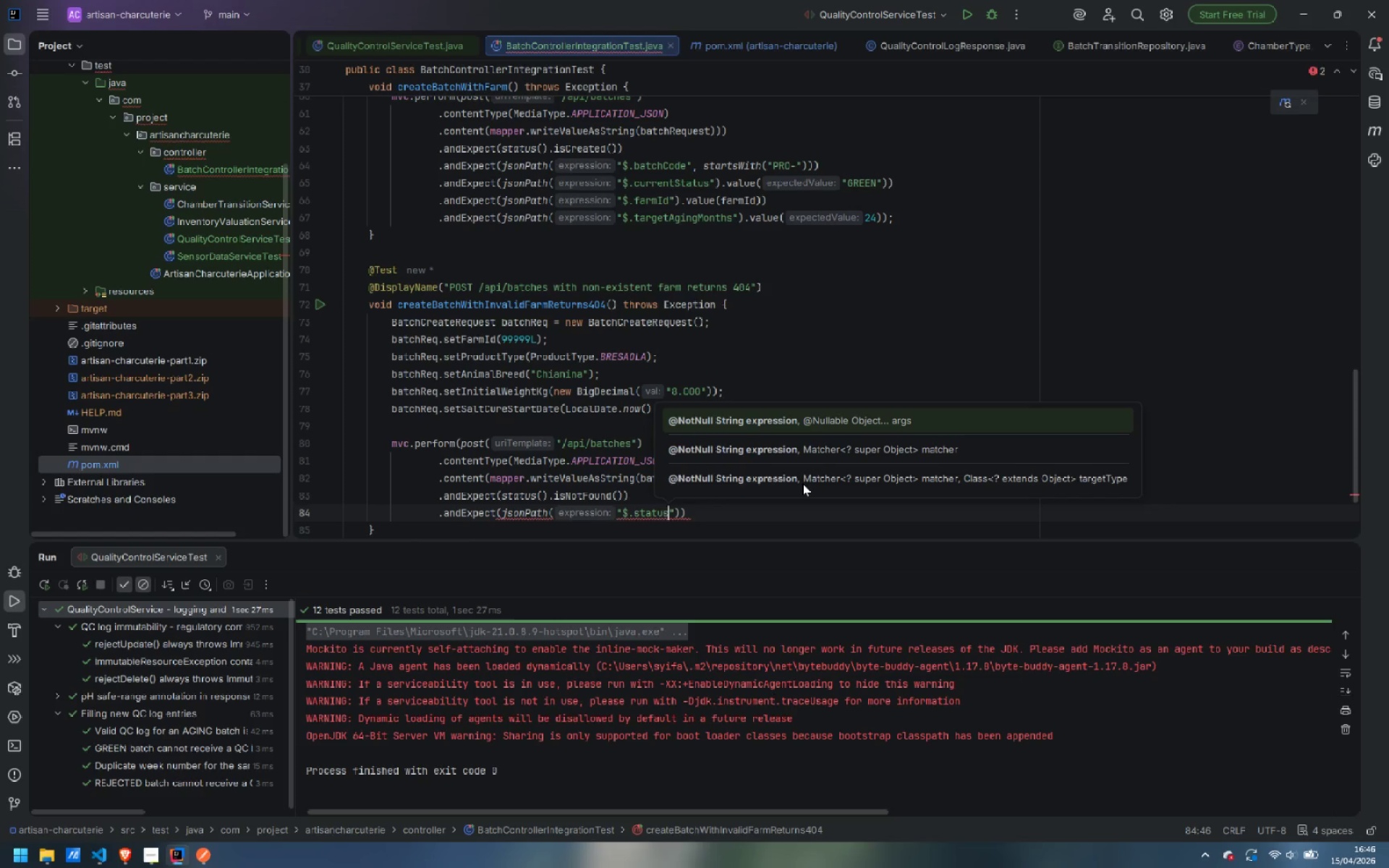 
key(ArrowRight)
 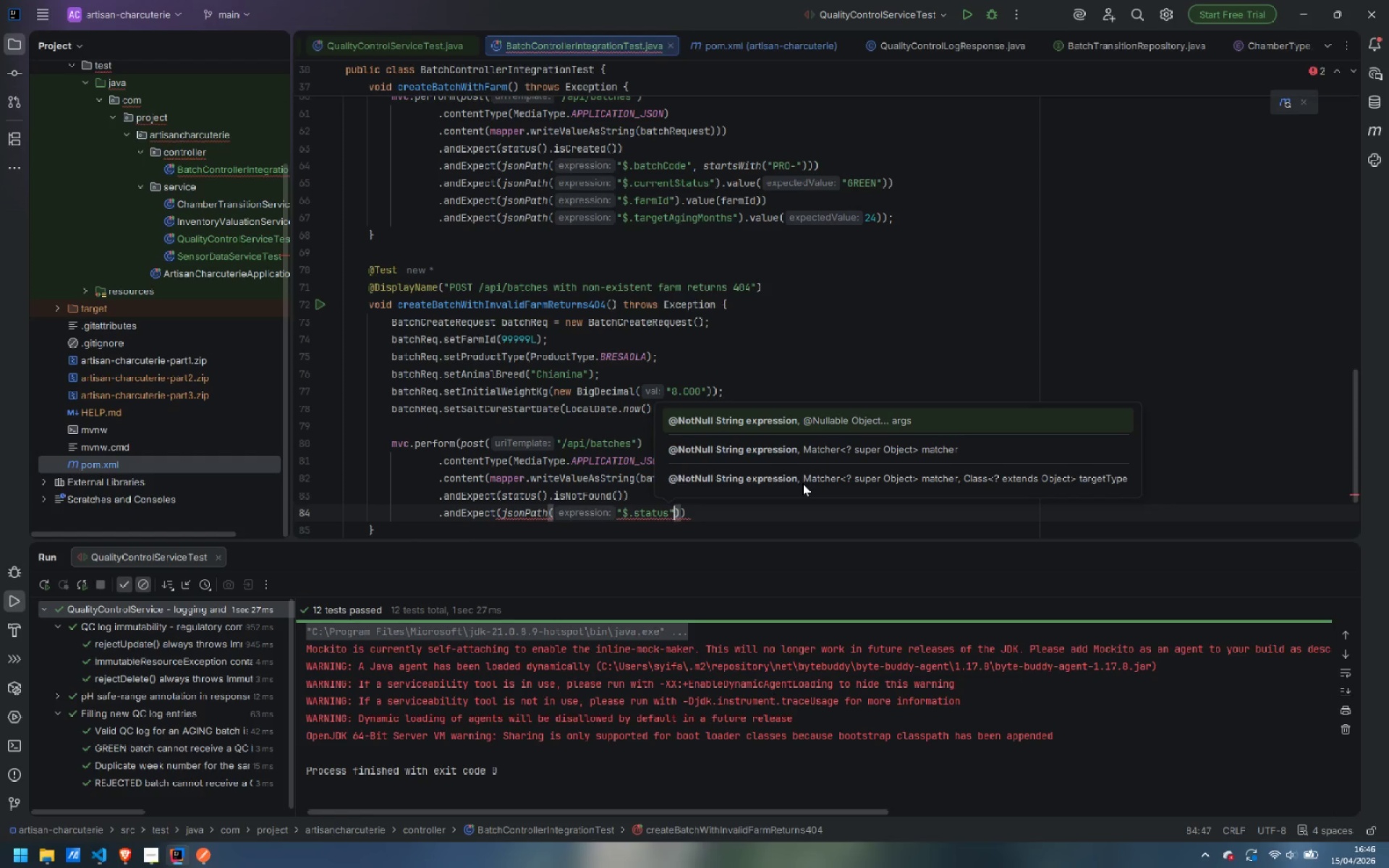 
key(ArrowRight)
 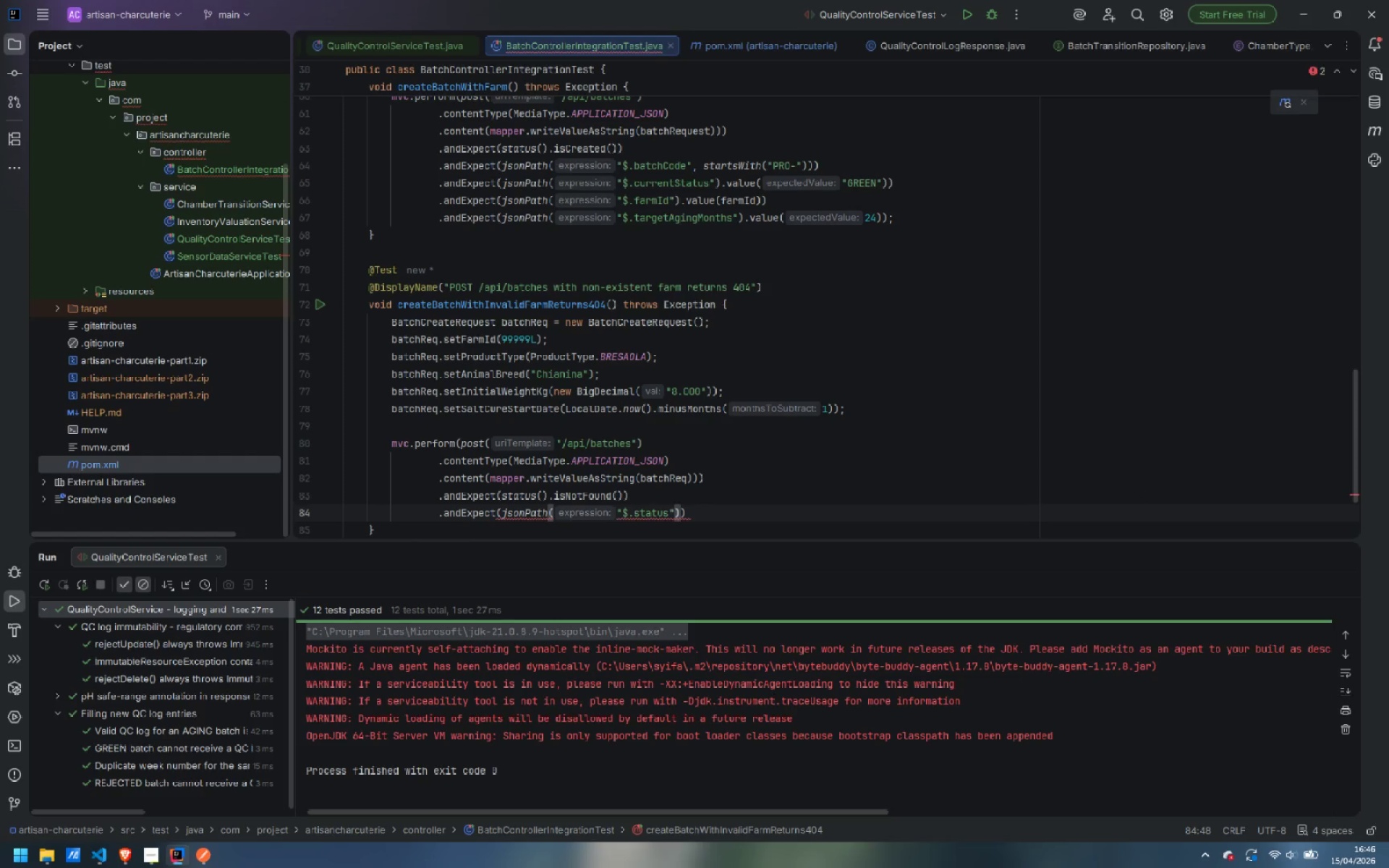 
type(.va)
 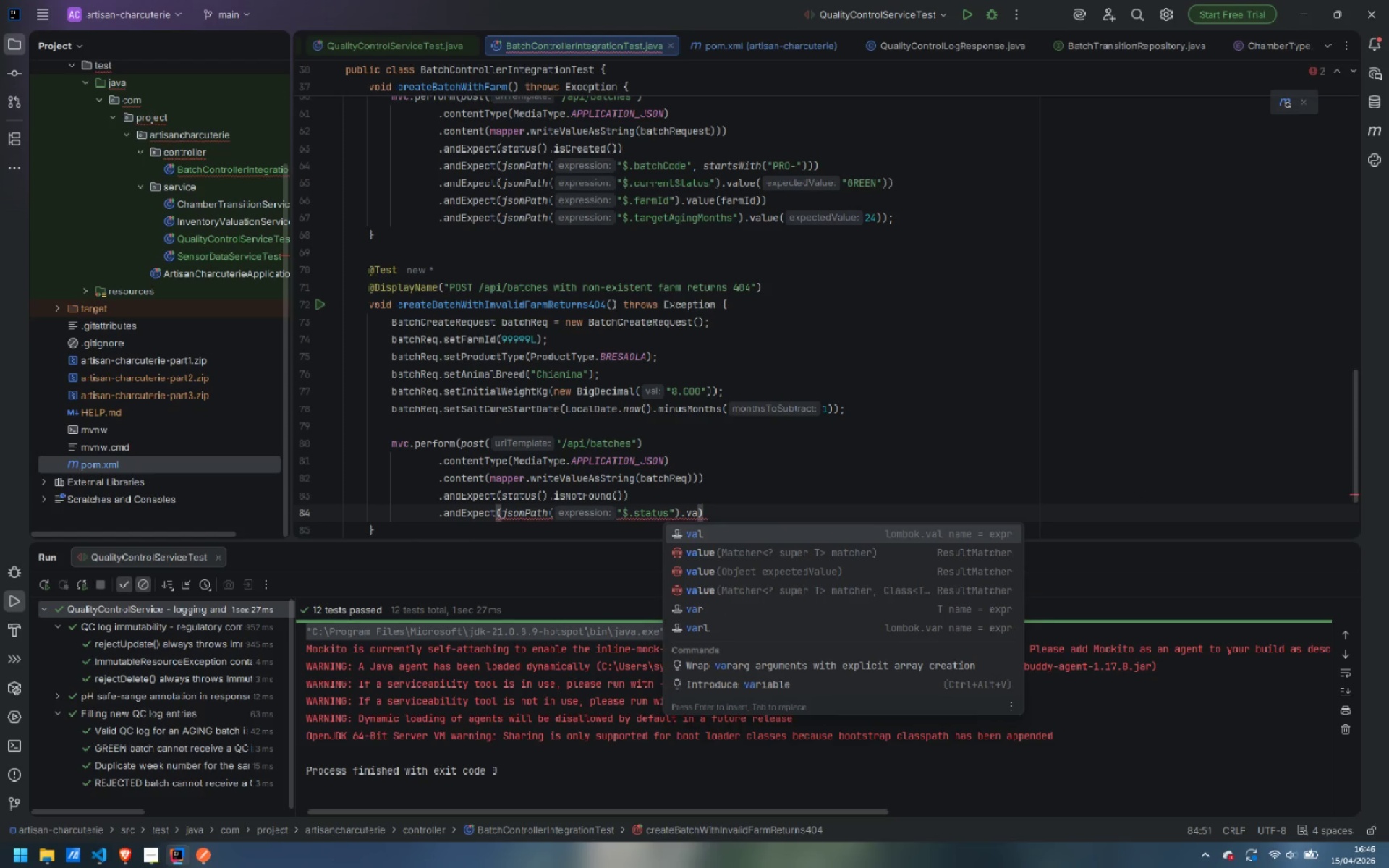 
key(ArrowDown)
 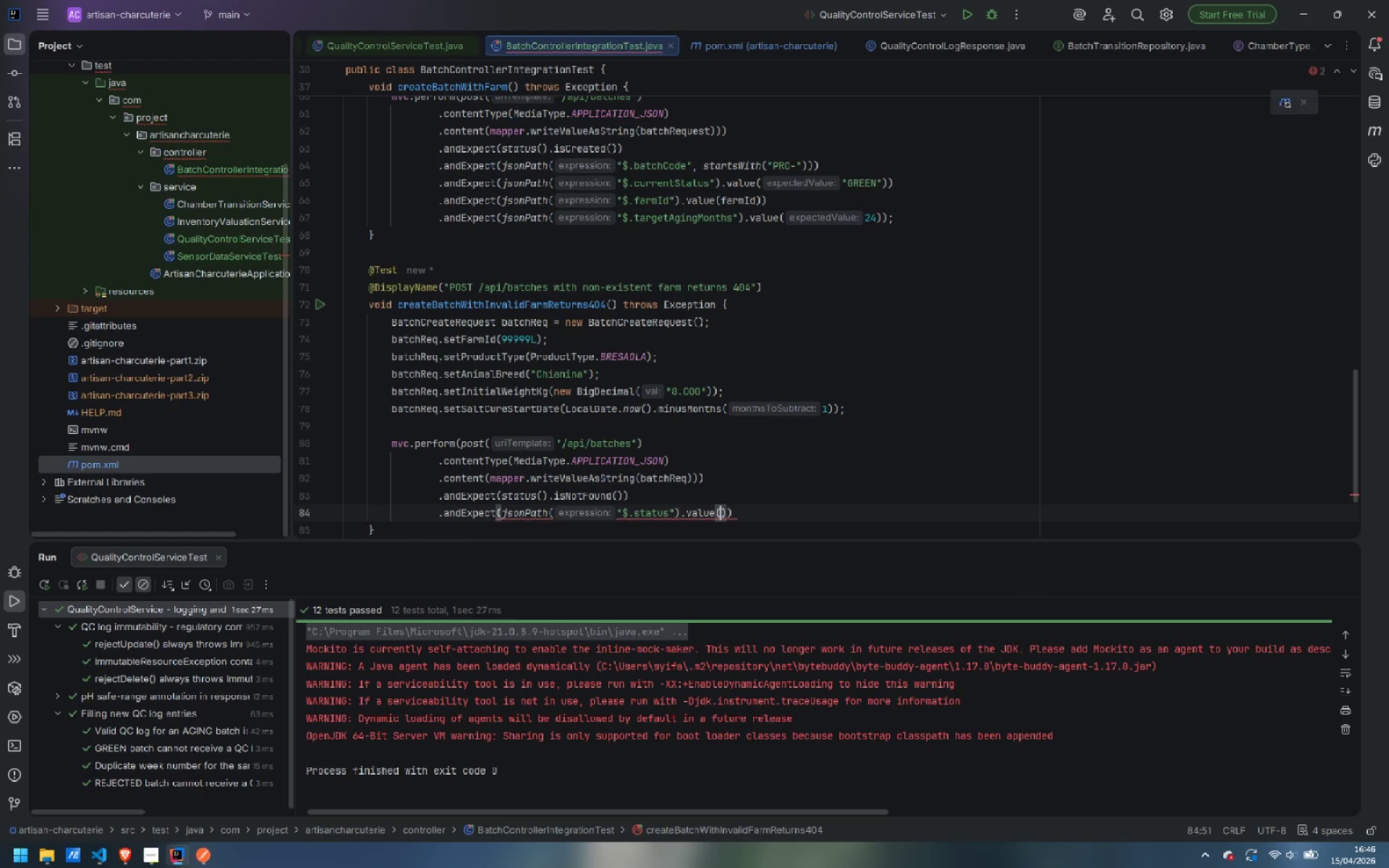 
key(Enter)
 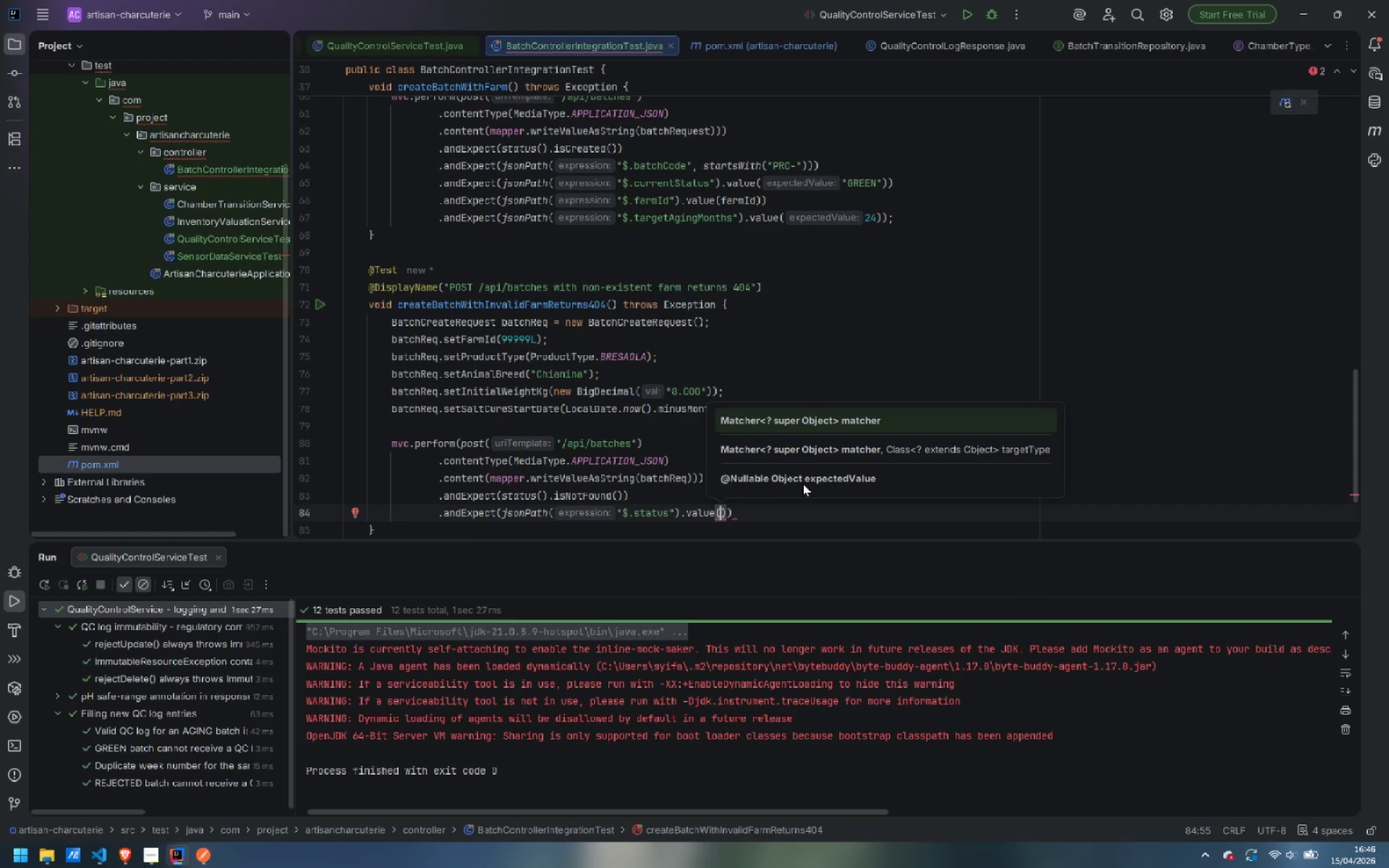 
type("404)
key(Backspace)
key(Backspace)
key(Backspace)
key(Backspace)
type(404)
 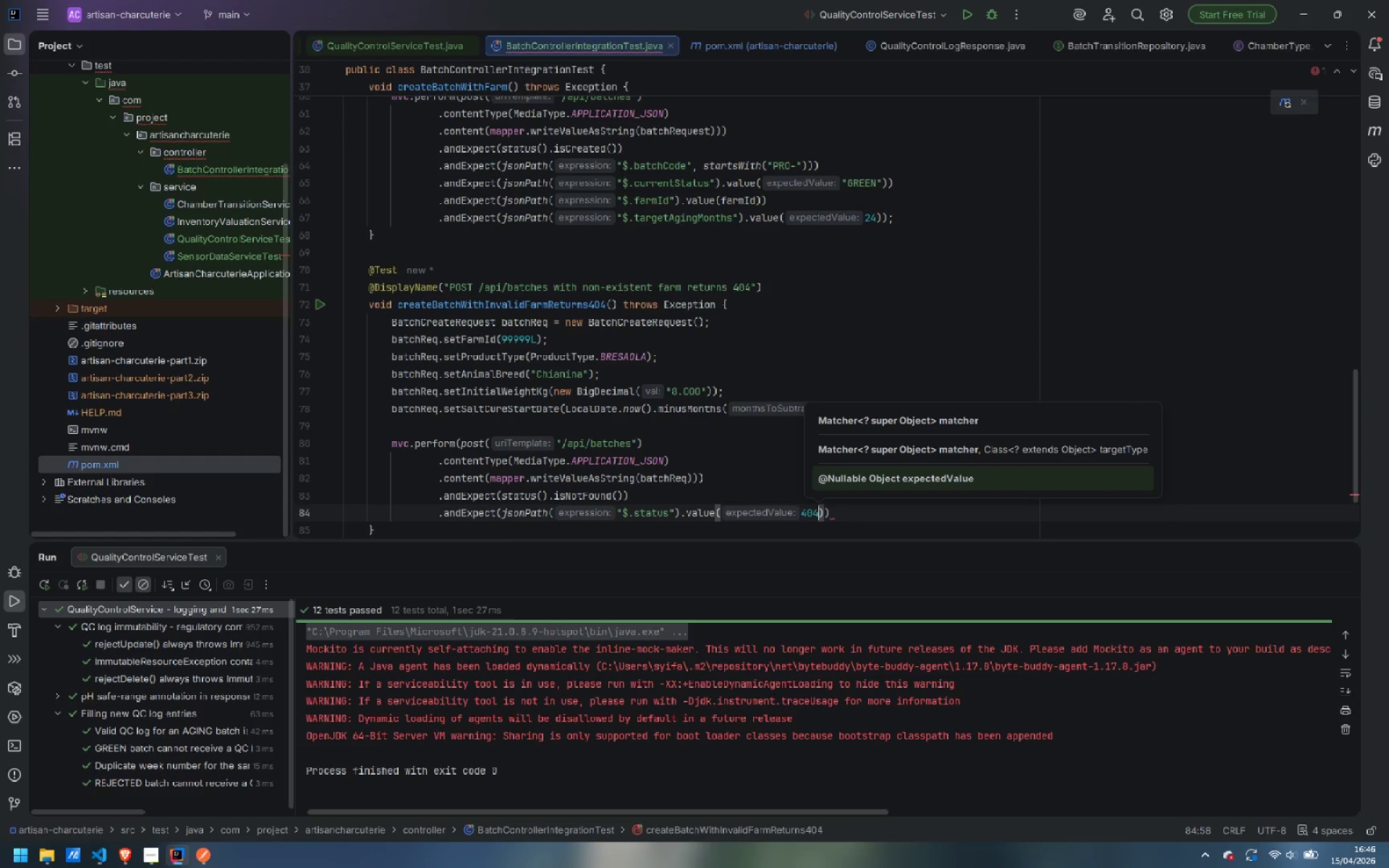 
key(ArrowRight)
 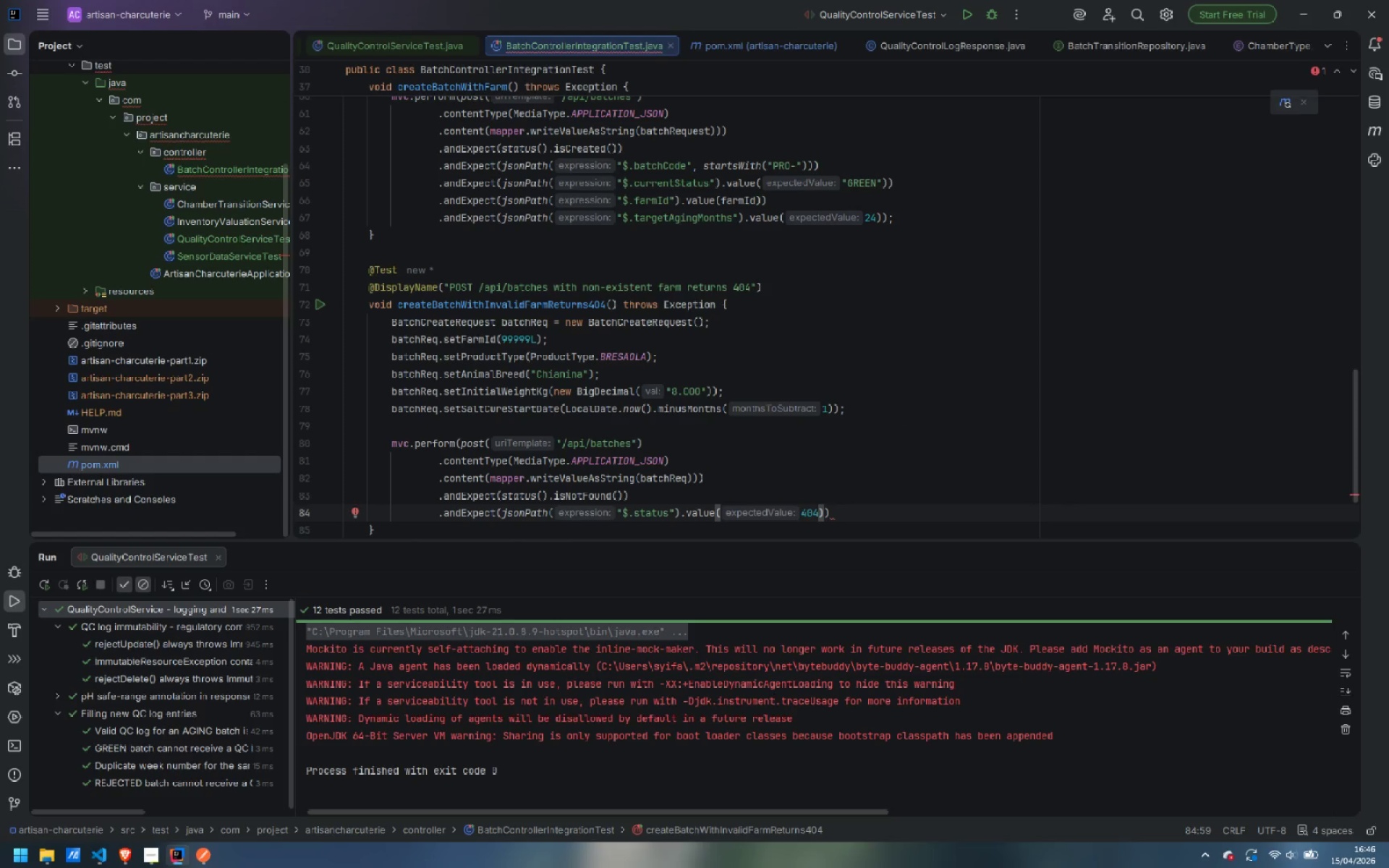 
key(ArrowRight)
 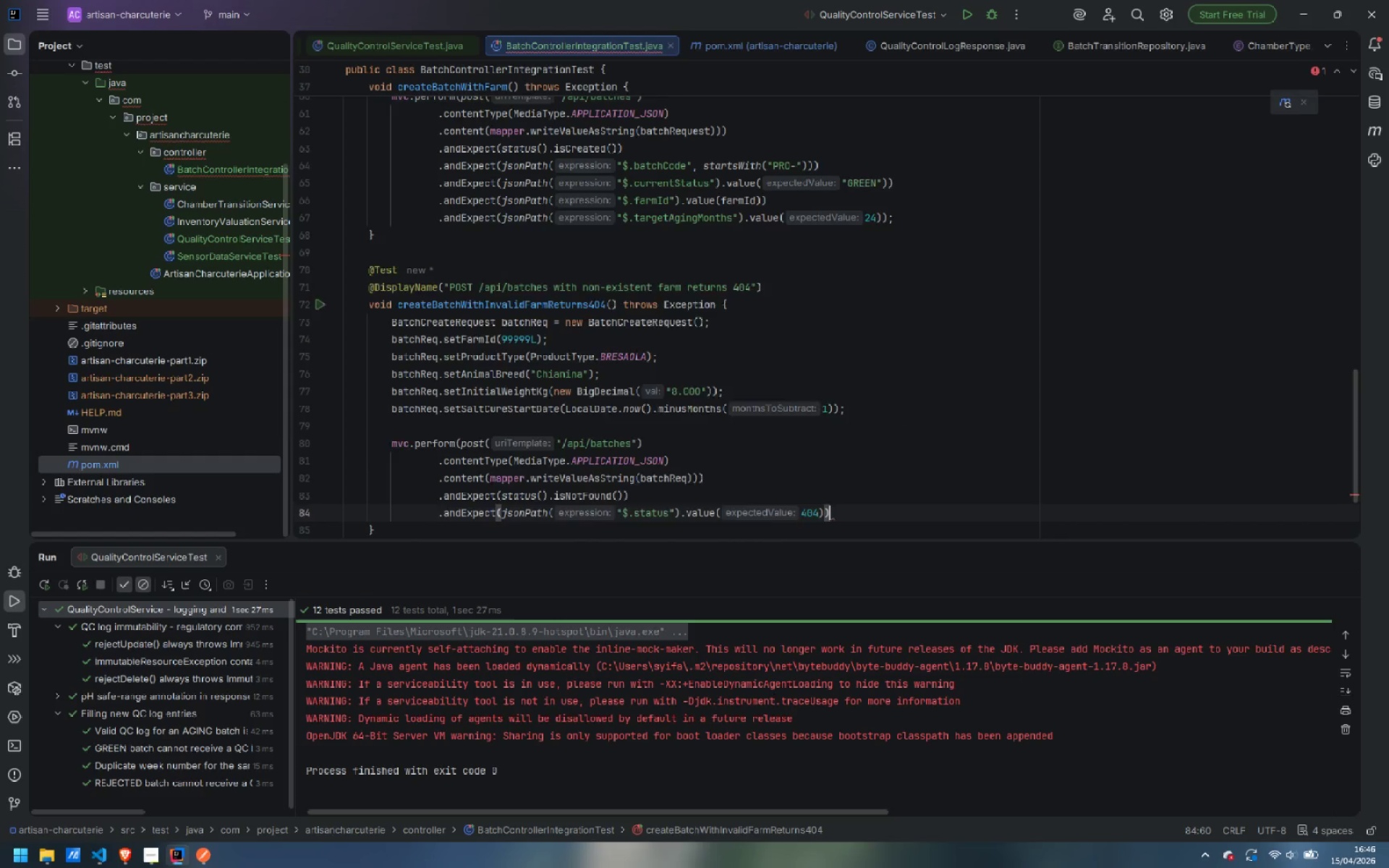 
key(Enter)
 